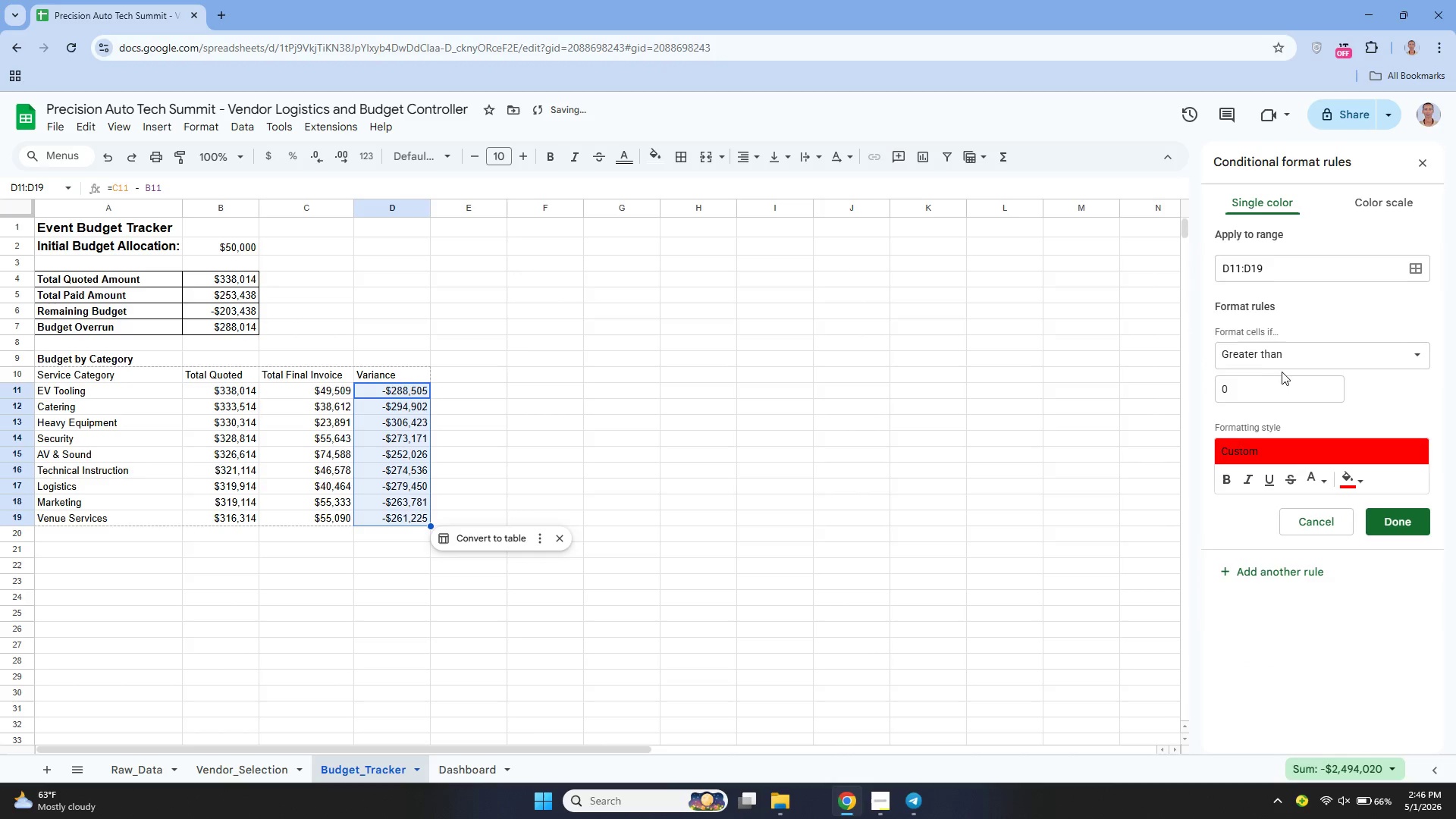 
left_click([1284, 357])
 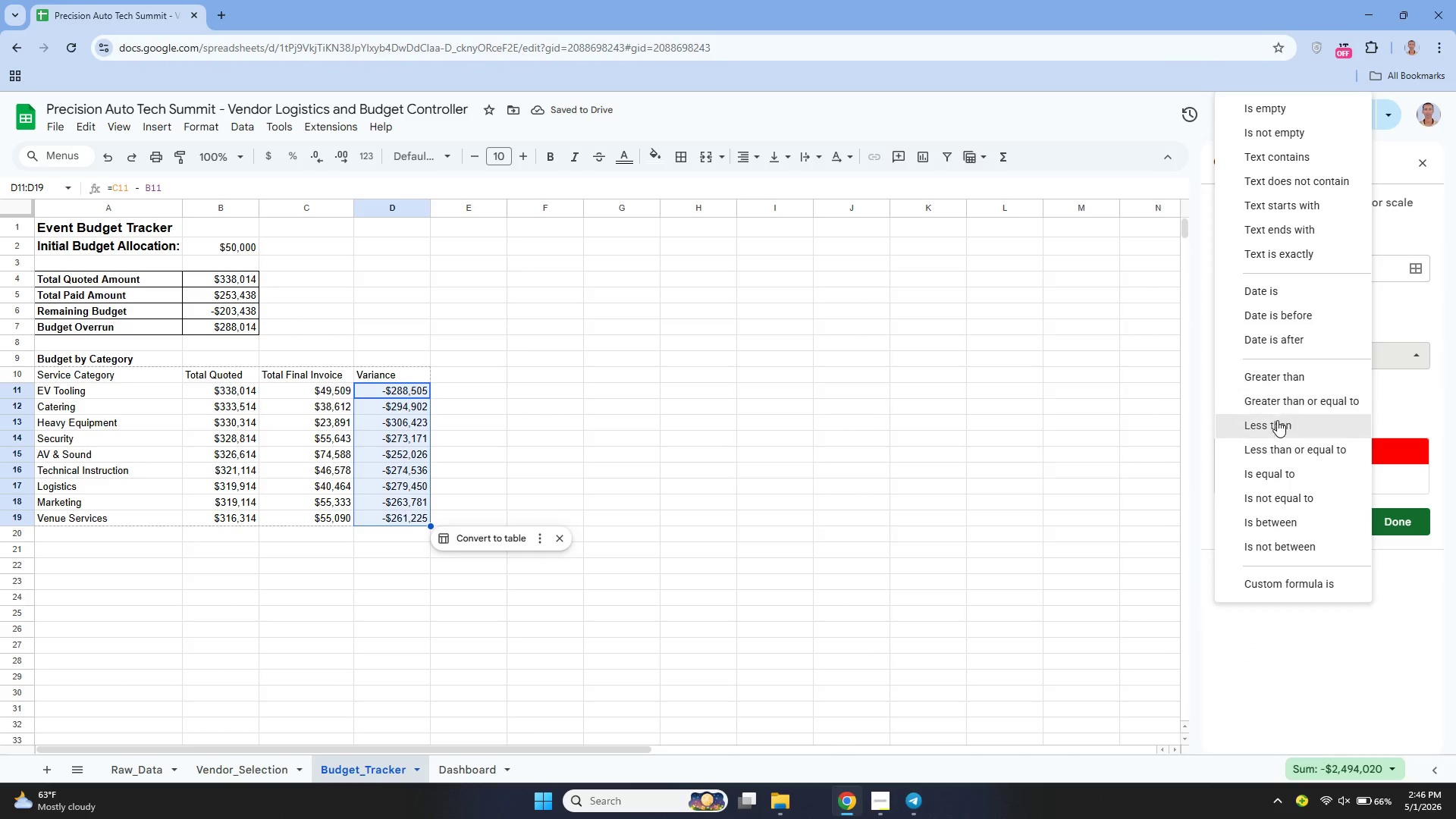 
left_click([1277, 420])
 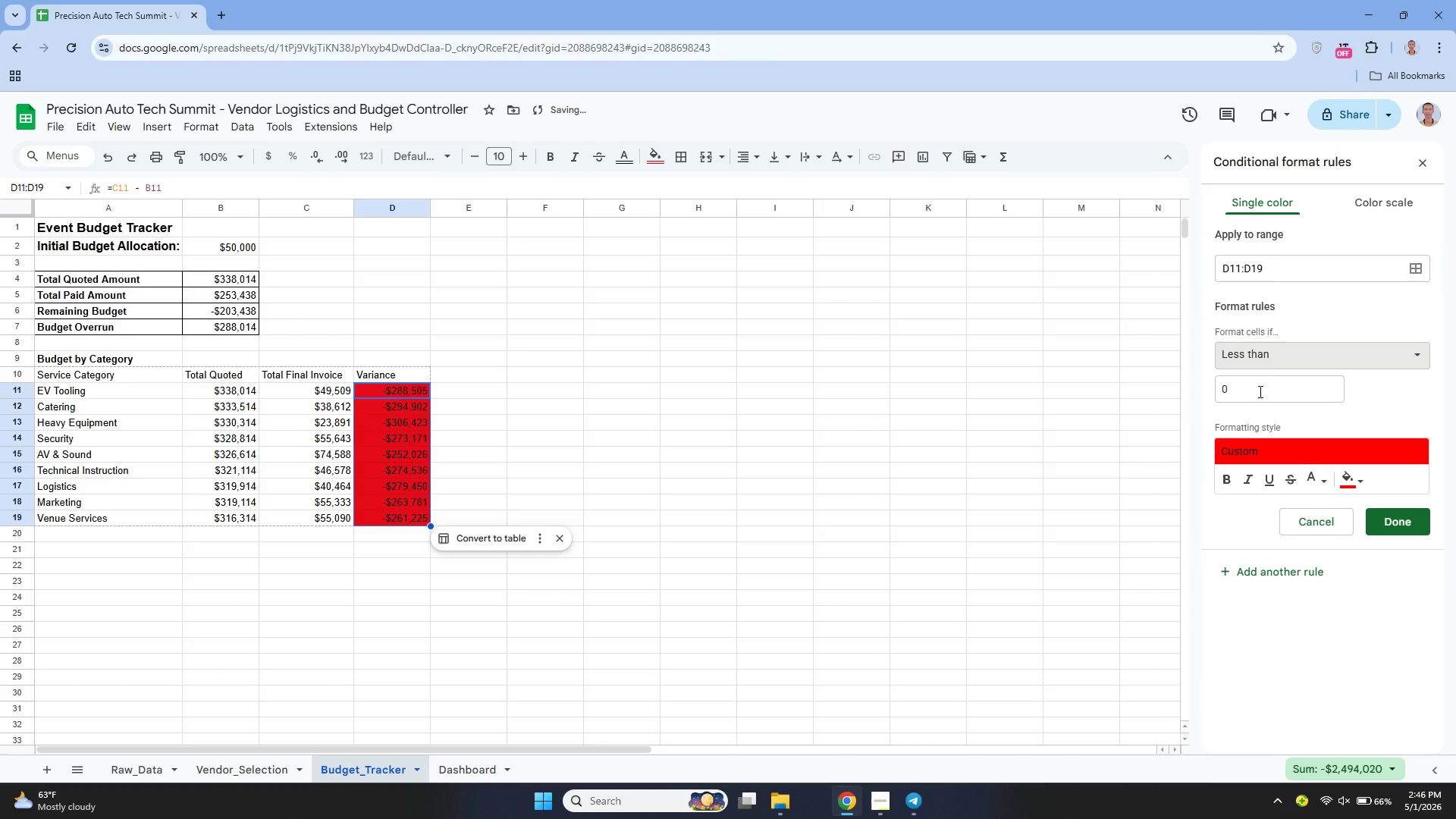 
left_click([1258, 391])
 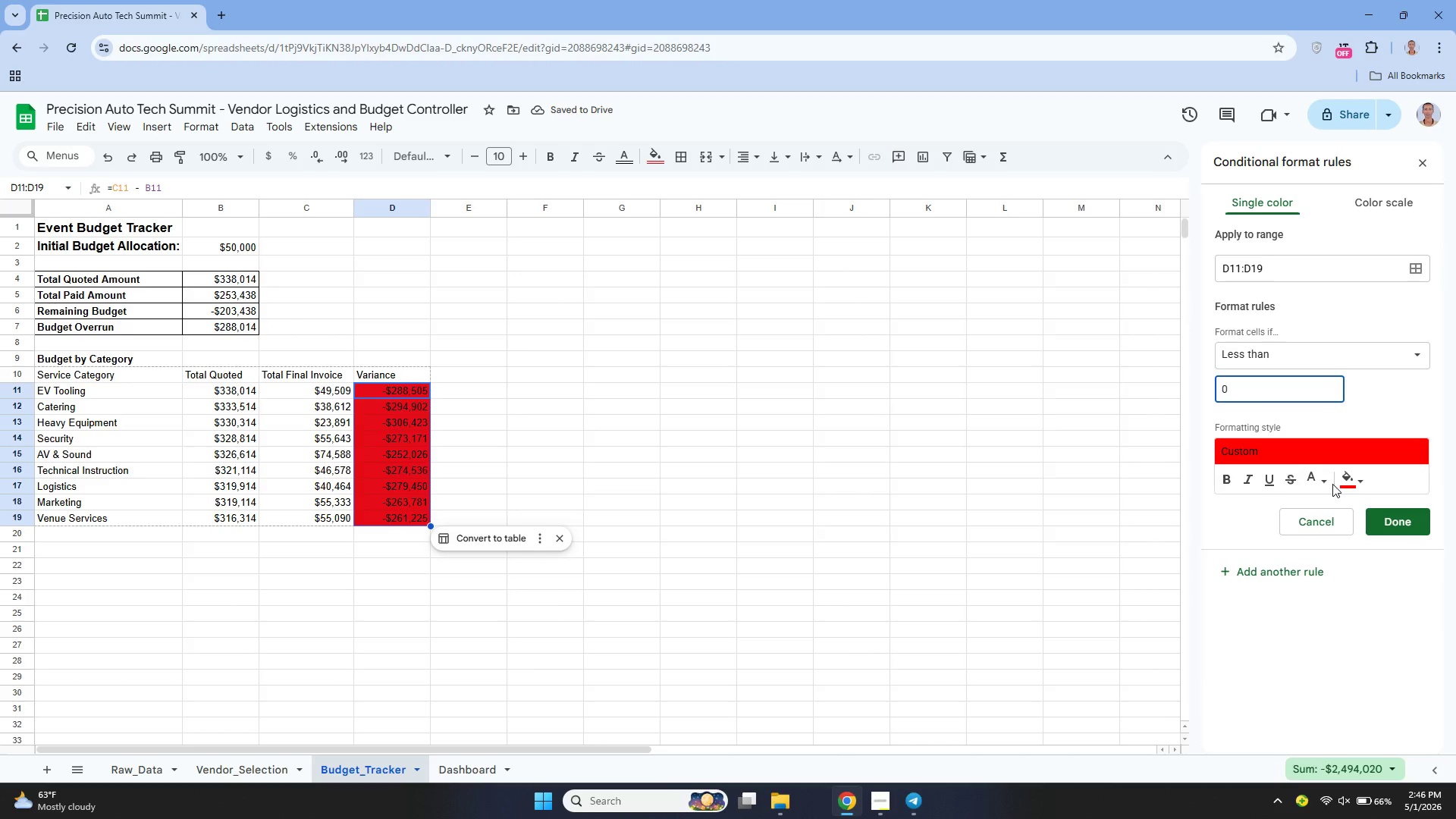 
wait(5.3)
 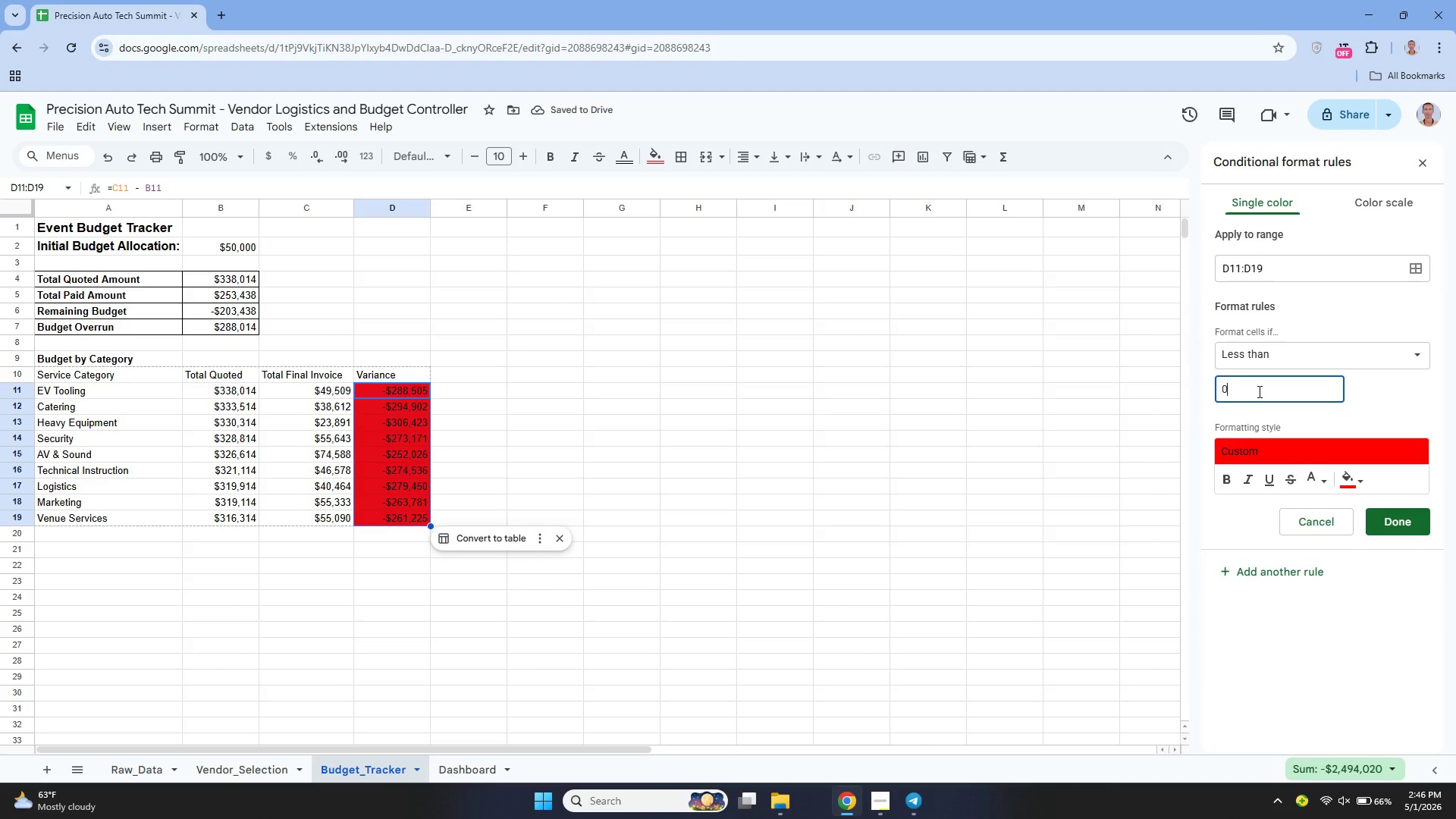 
left_click([1332, 484])
 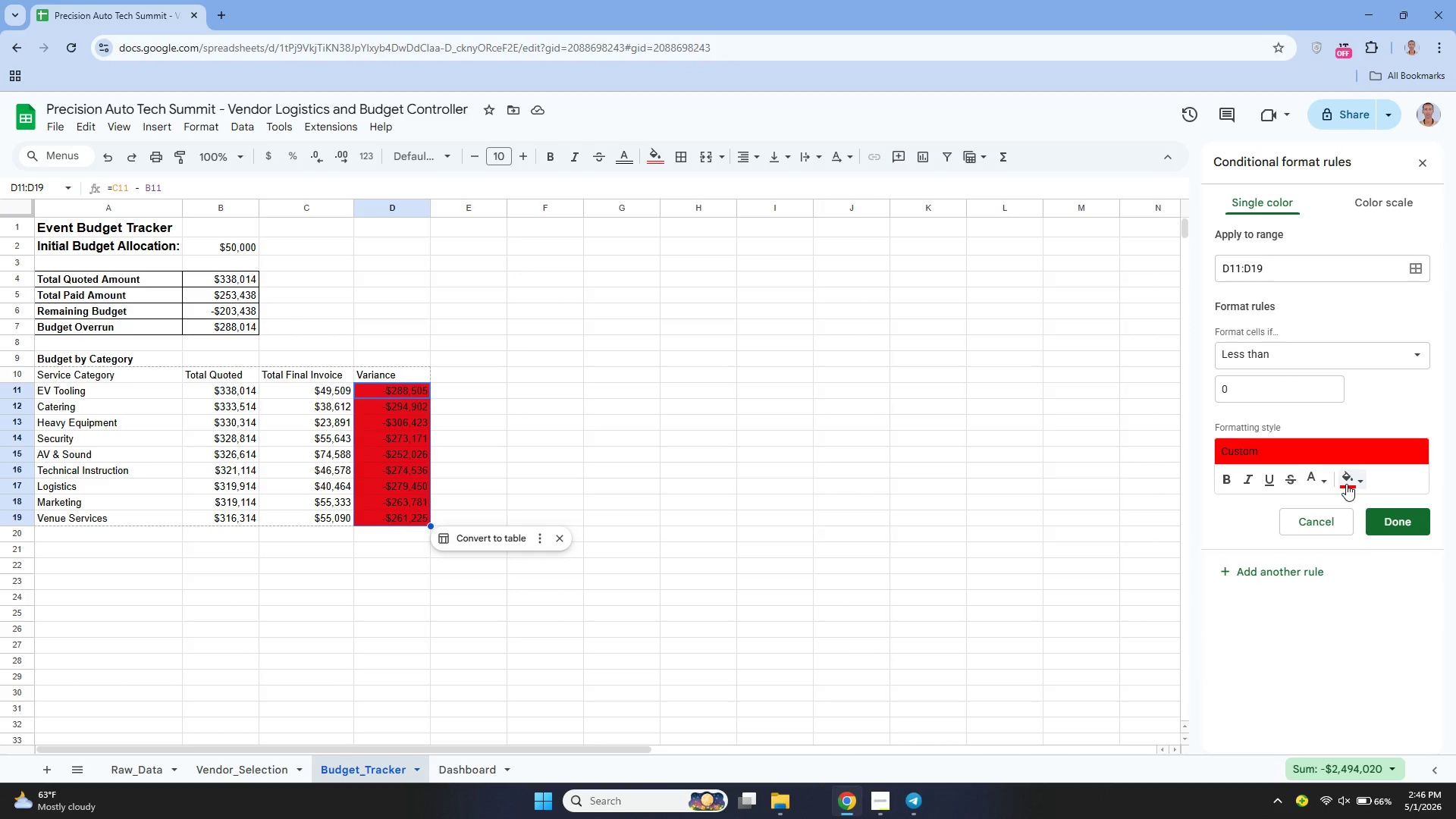 
left_click([1346, 484])
 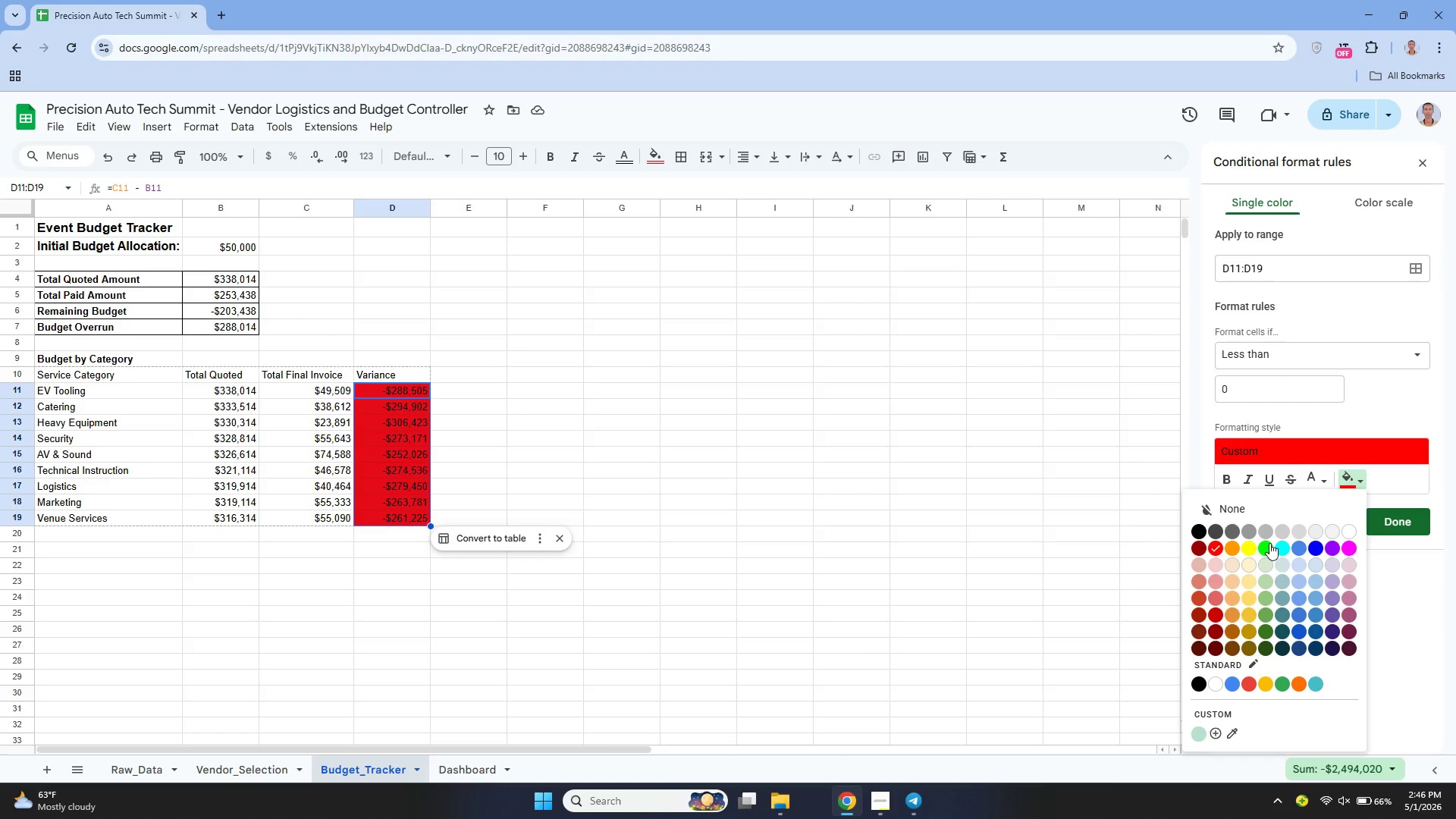 
left_click([1269, 543])
 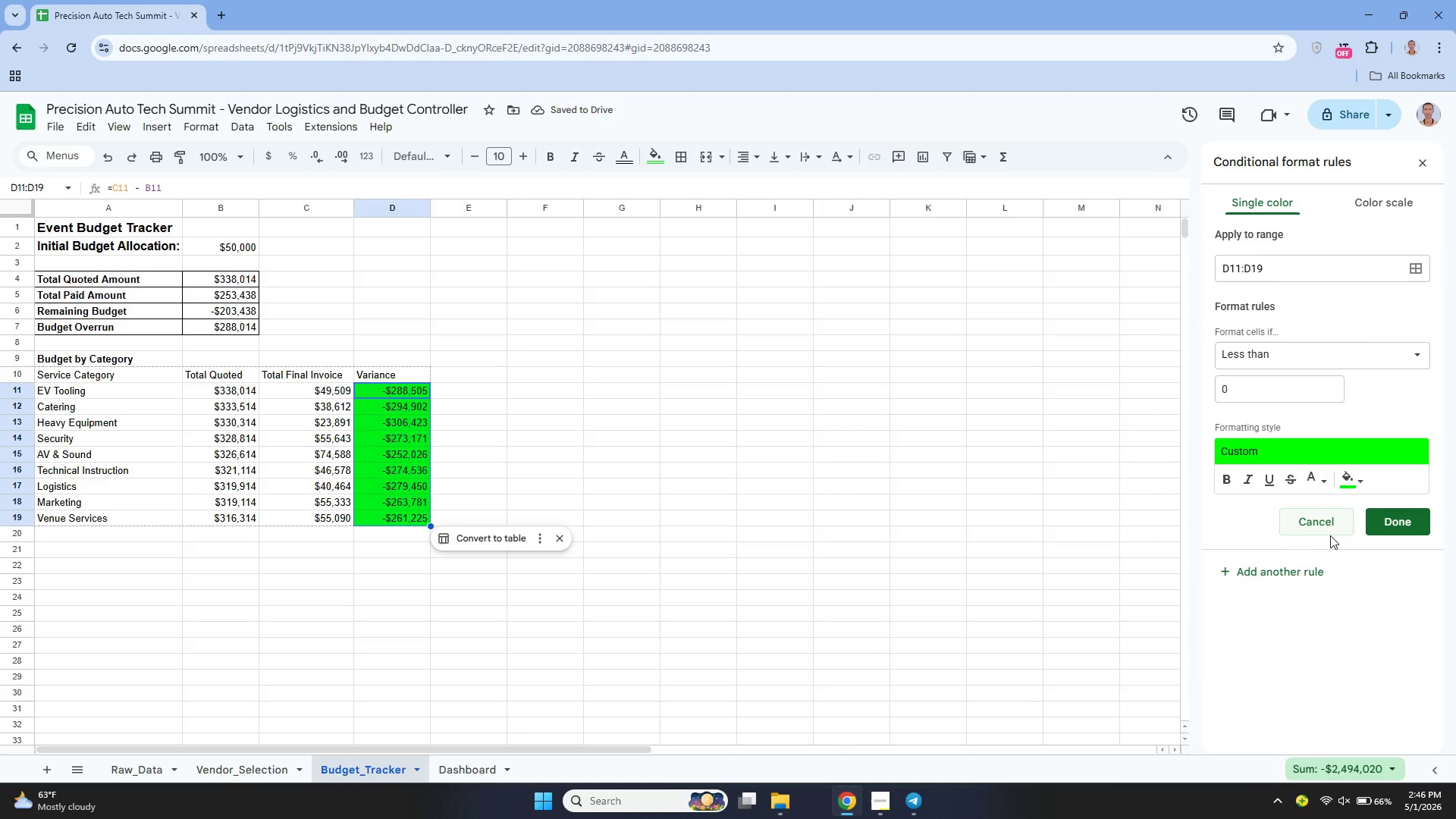 
left_click([1405, 517])
 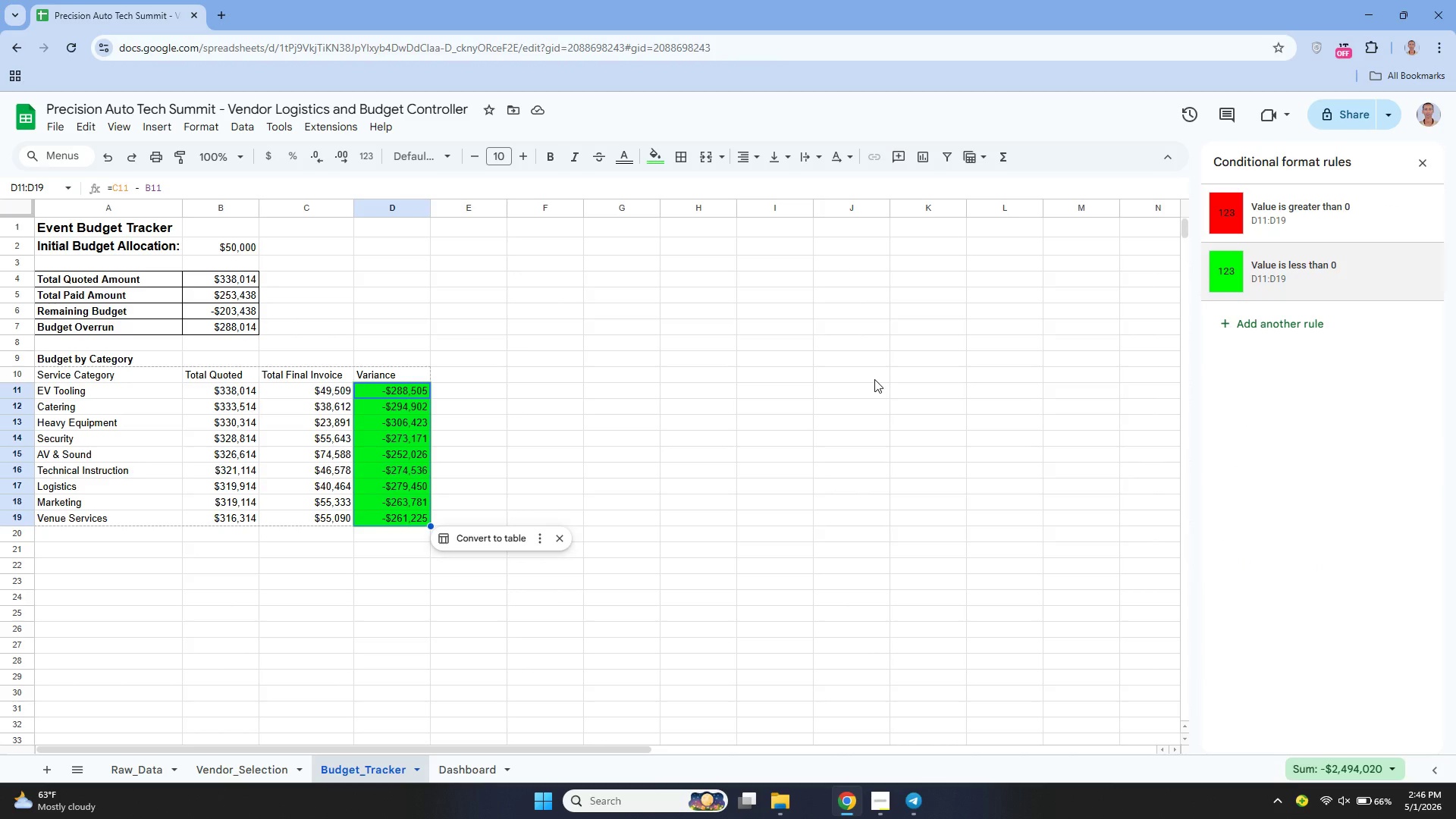 
wait(6.59)
 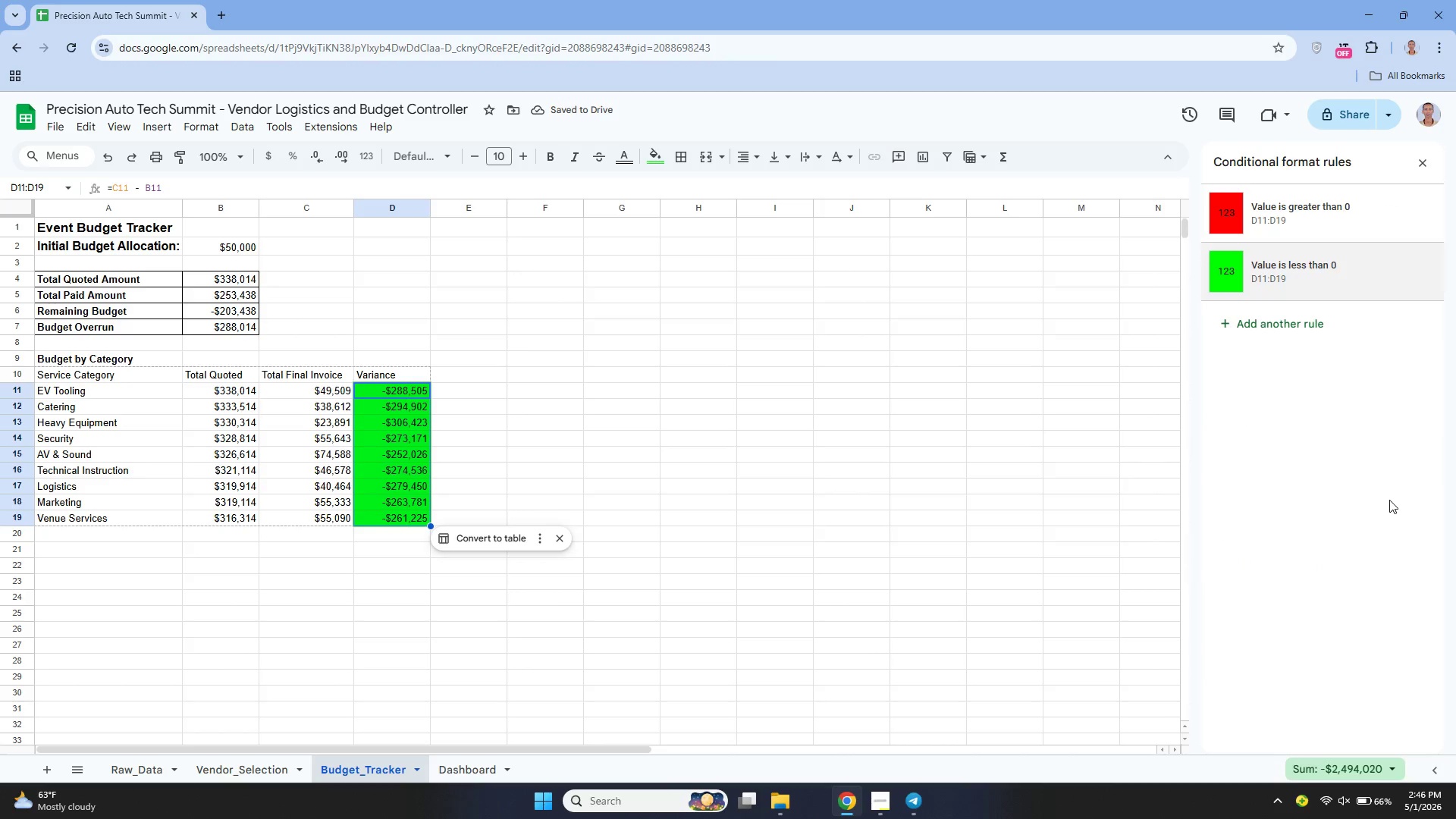 
left_click([535, 262])
 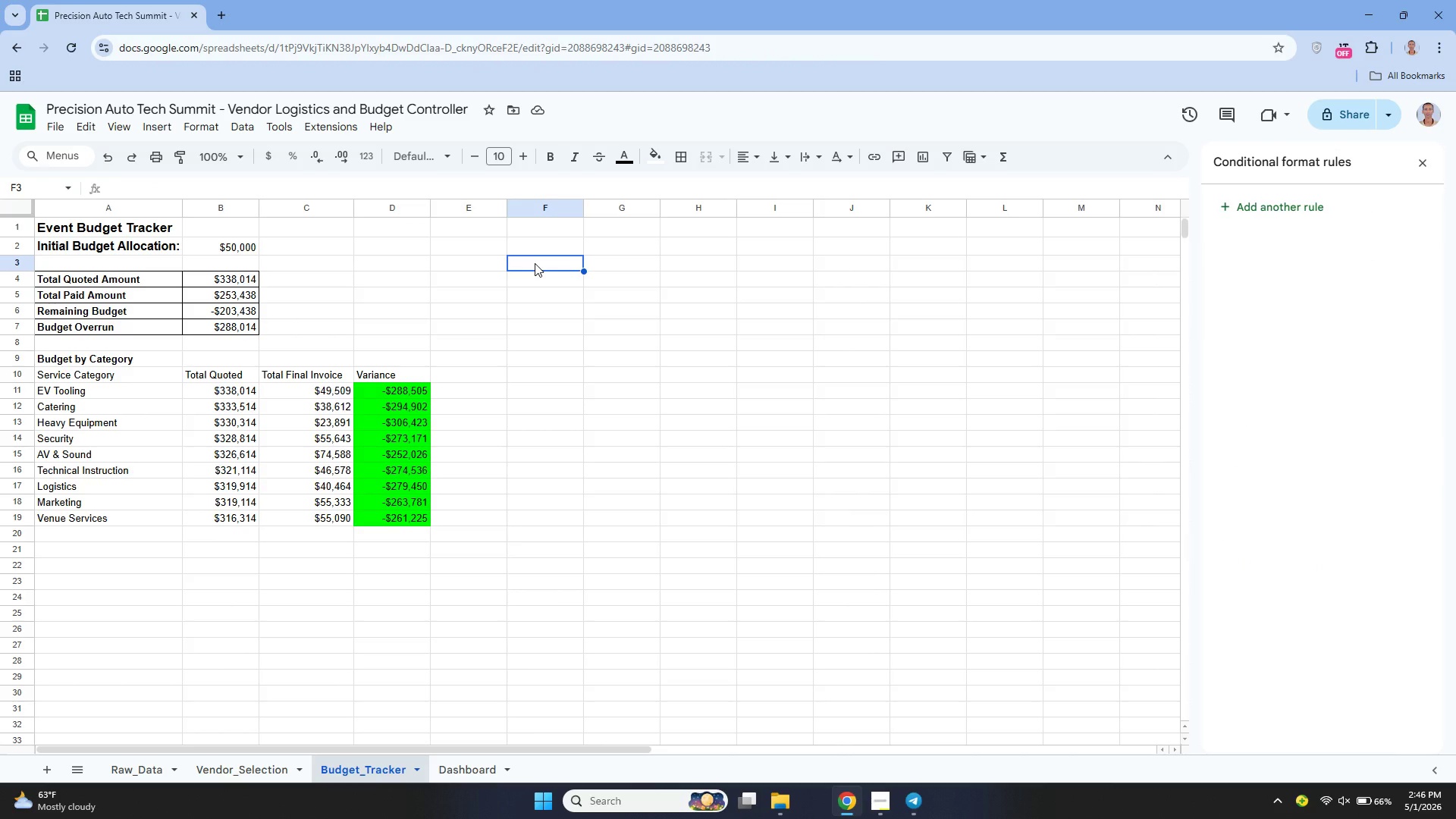 
left_click([537, 277])
 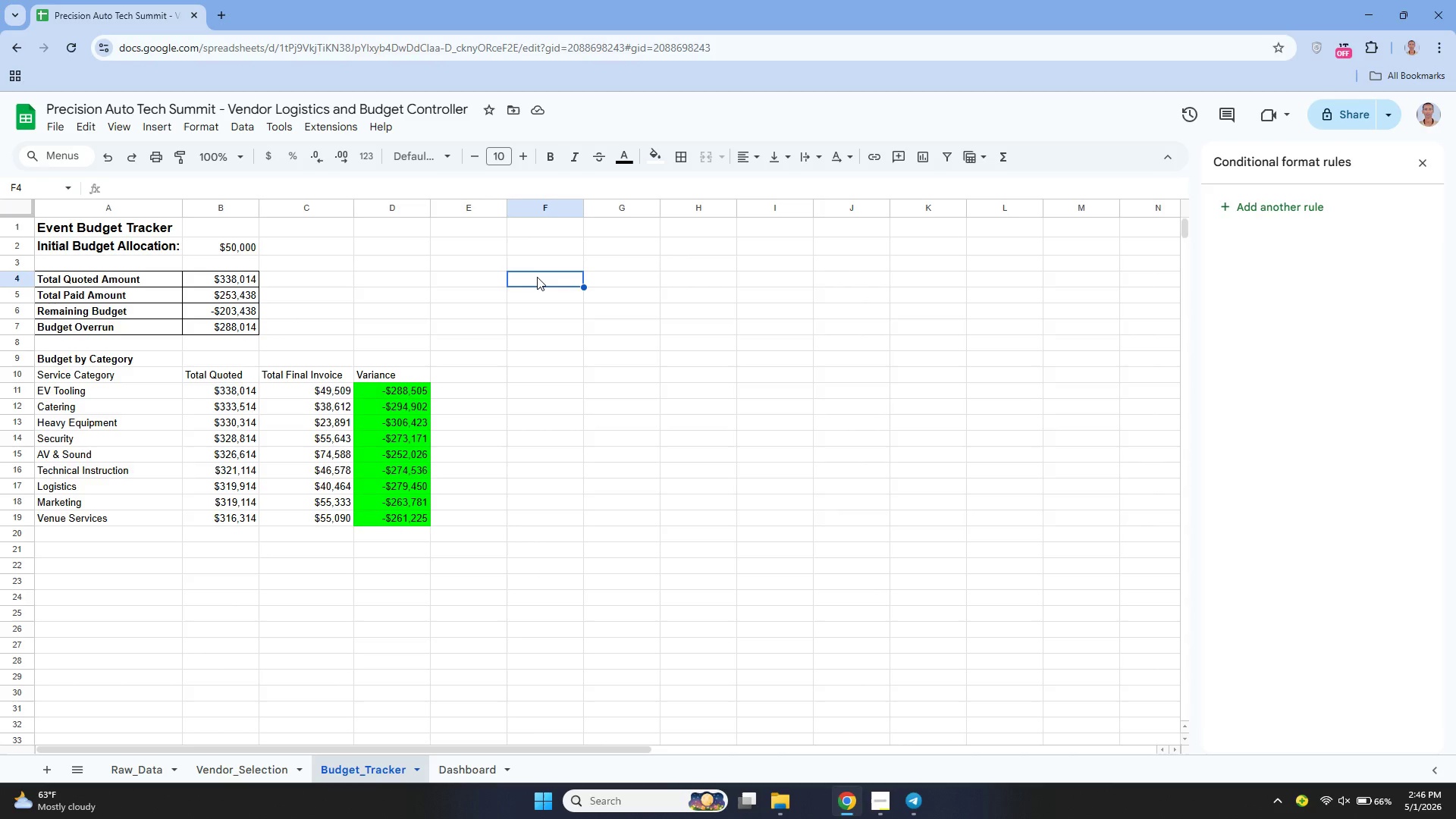 
type(Outstanding Liabilities)
 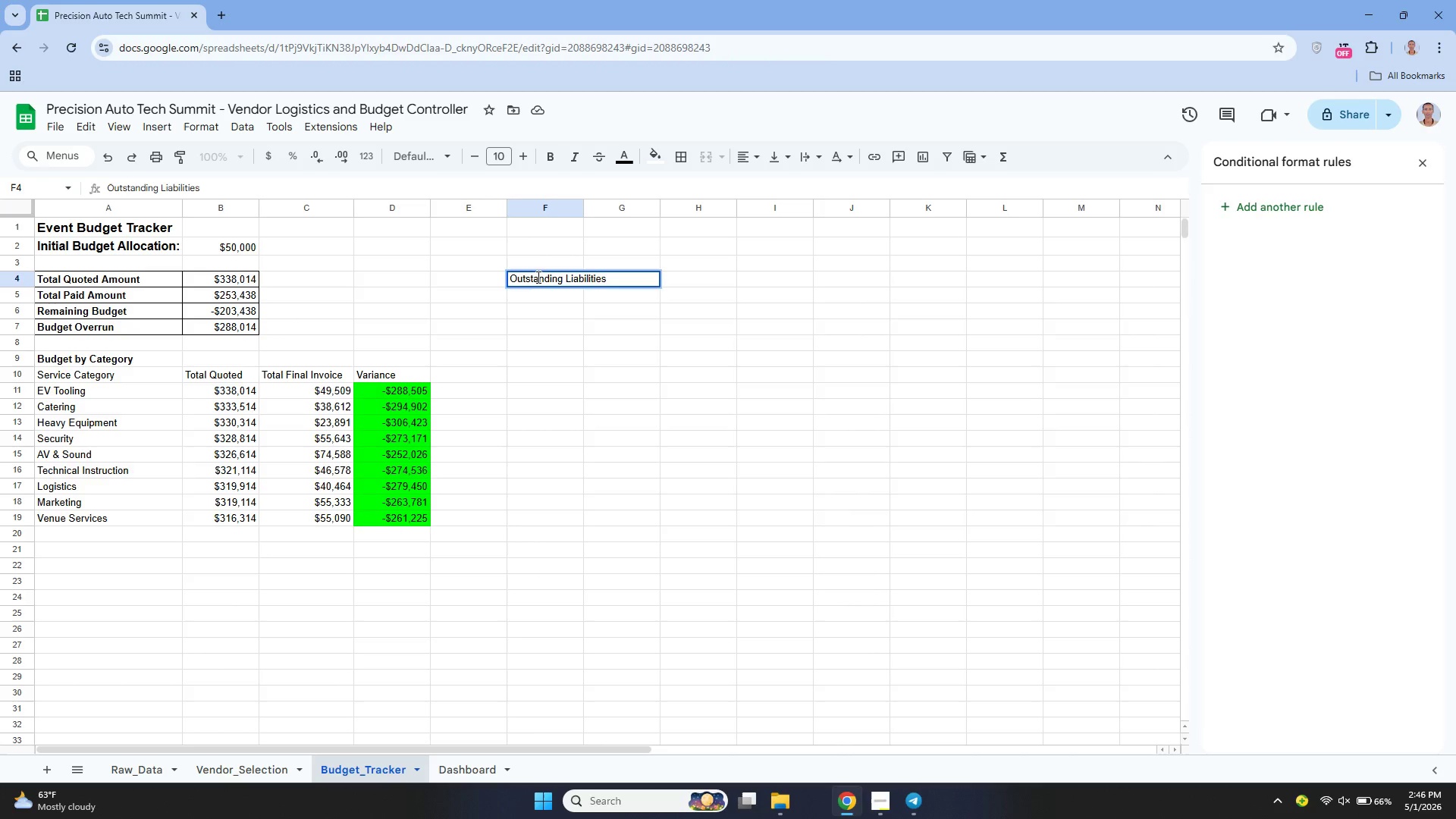 
key(Backspace)
key(Backspace)
key(Backspace)
key(Backspace)
key(Backspace)
key(Backspace)
key(Backspace)
type(ilities )
key(Backspace)
type( ())
 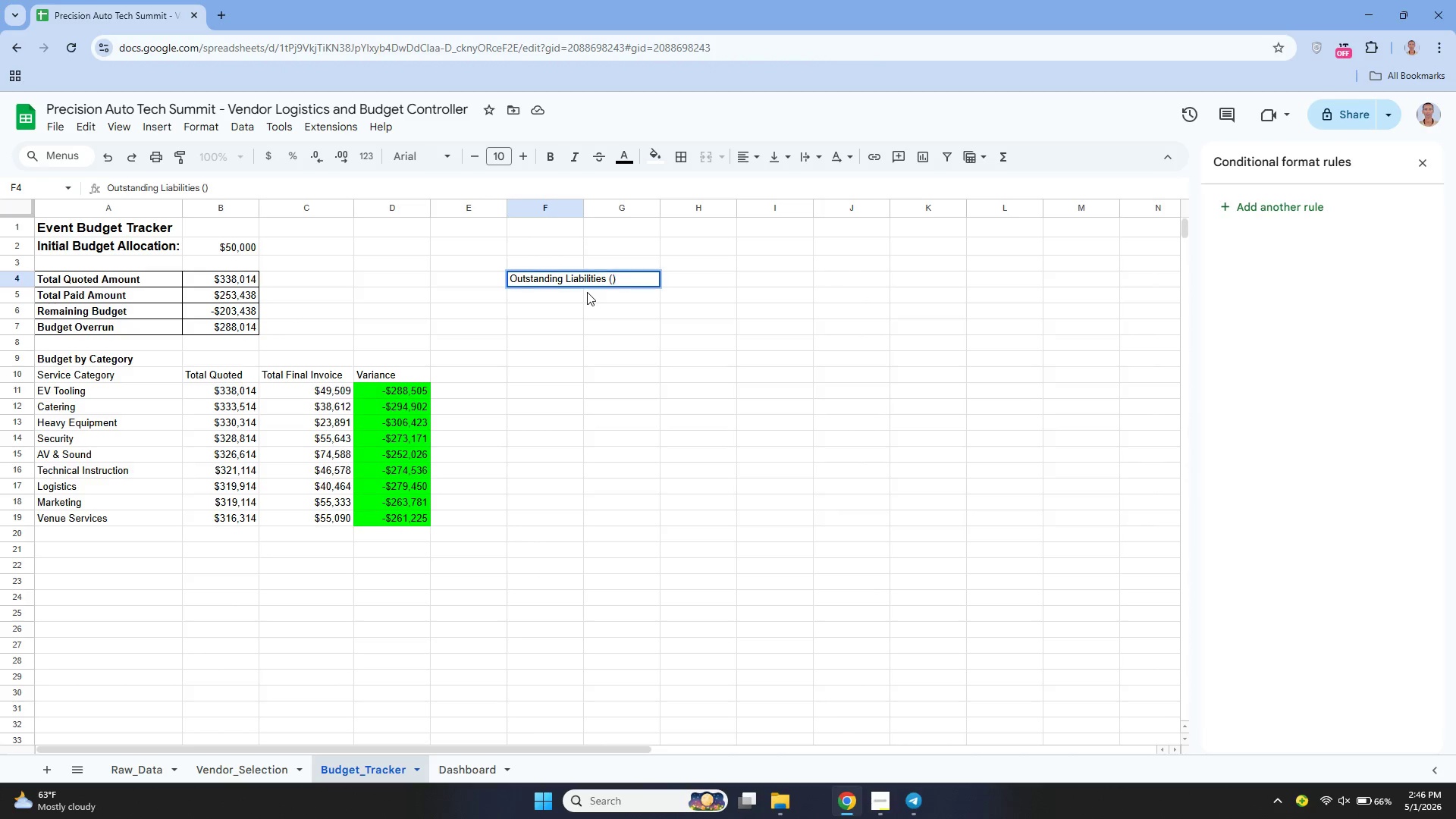 
key(ArrowLeft)
 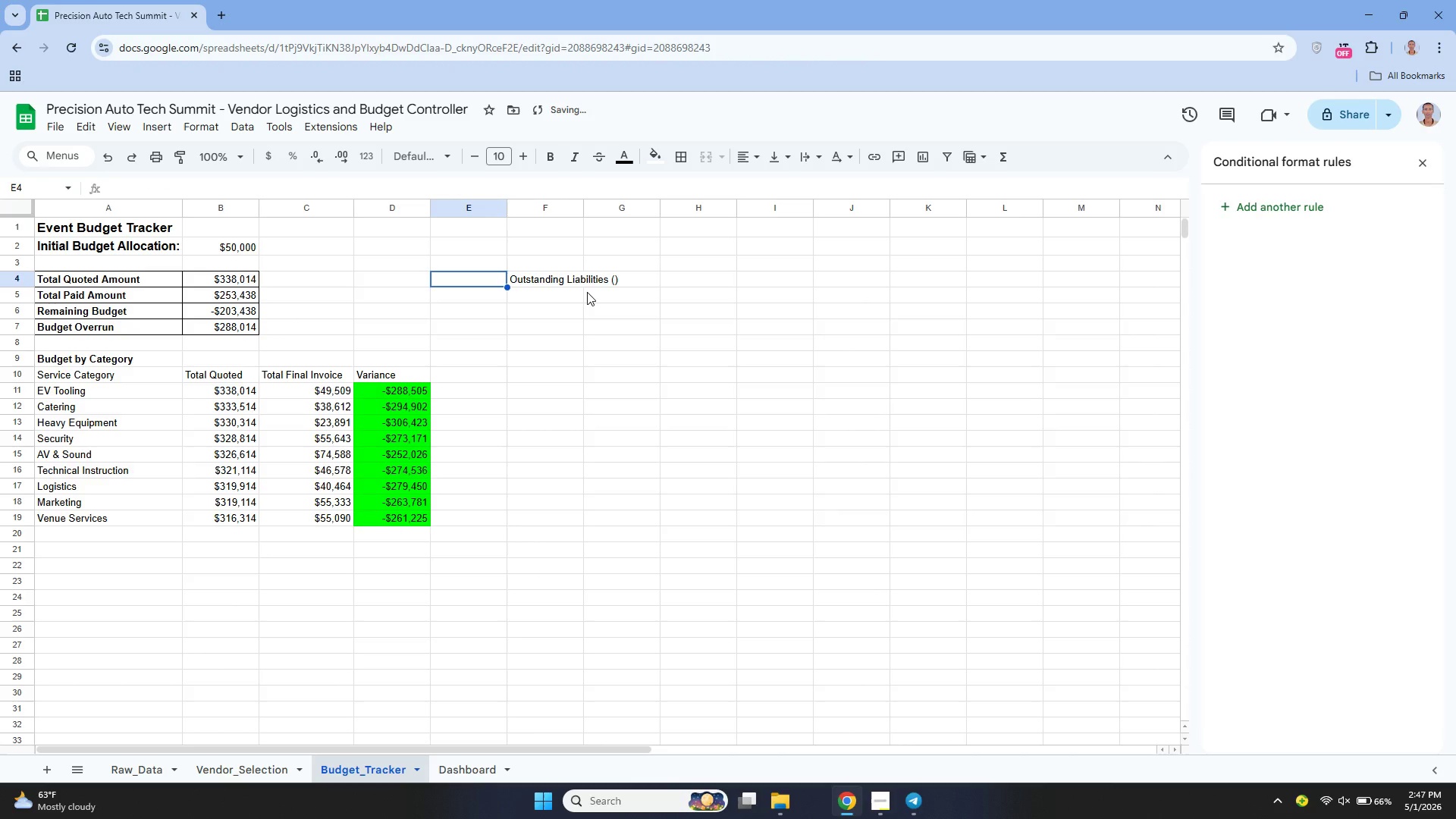 
type(Unpaid )
key(Backspace)
key(Backspace)
key(Backspace)
key(Backspace)
key(Backspace)
key(Backspace)
key(Backspace)
key(Tab)
 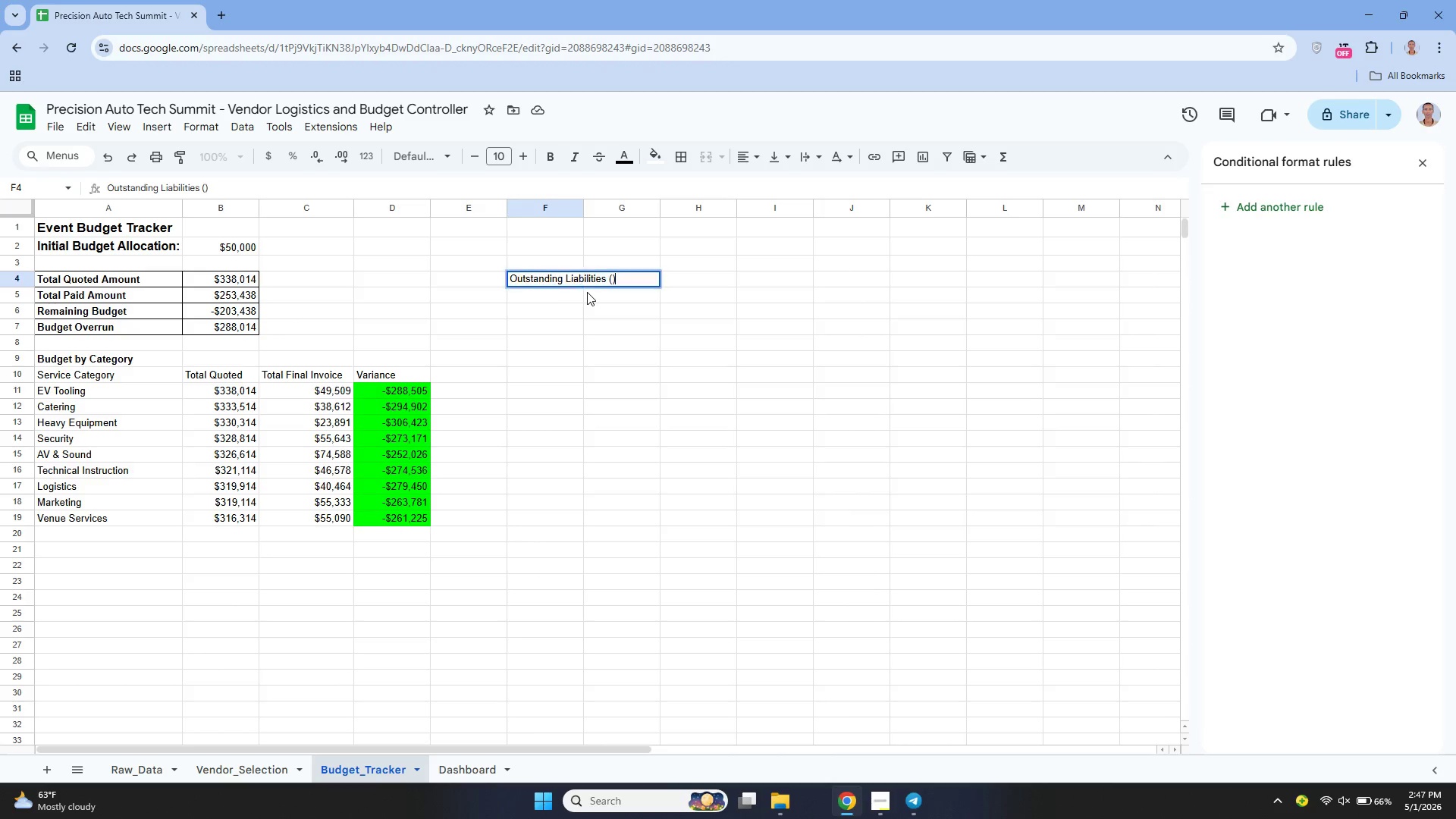 
key(Enter)
 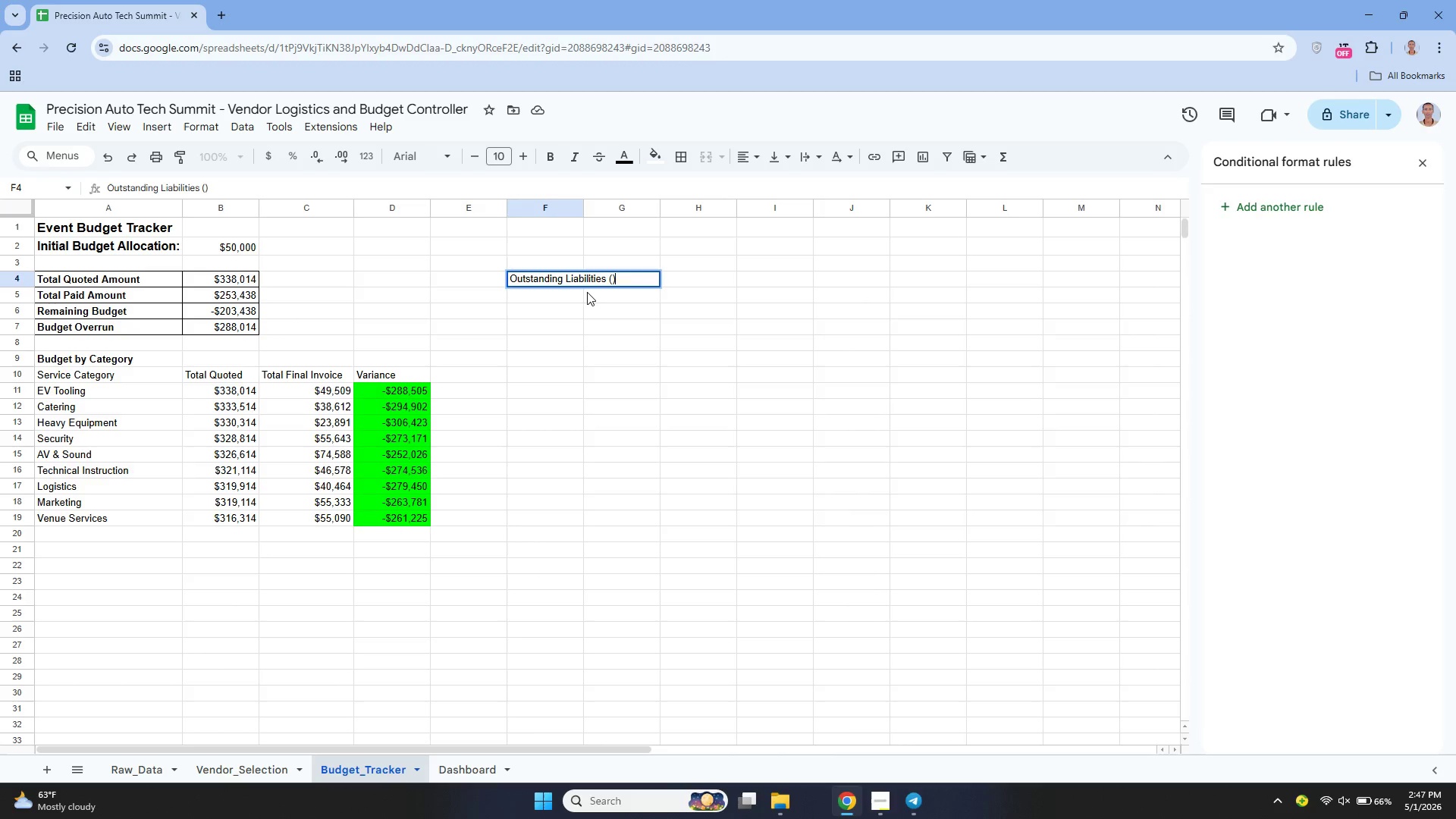 
key(ArrowLeft)
 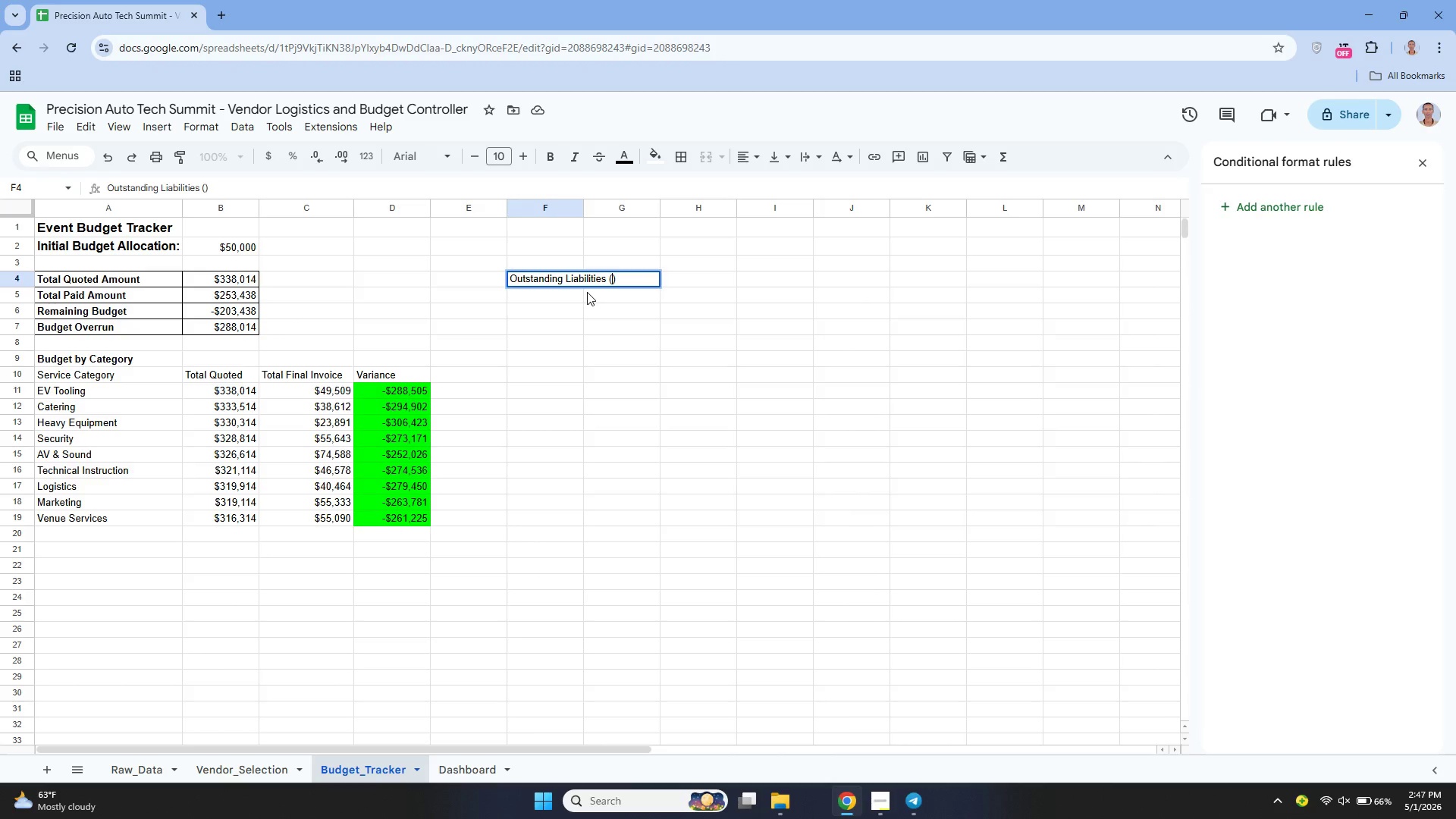 
type(Unpaid Invoices)
 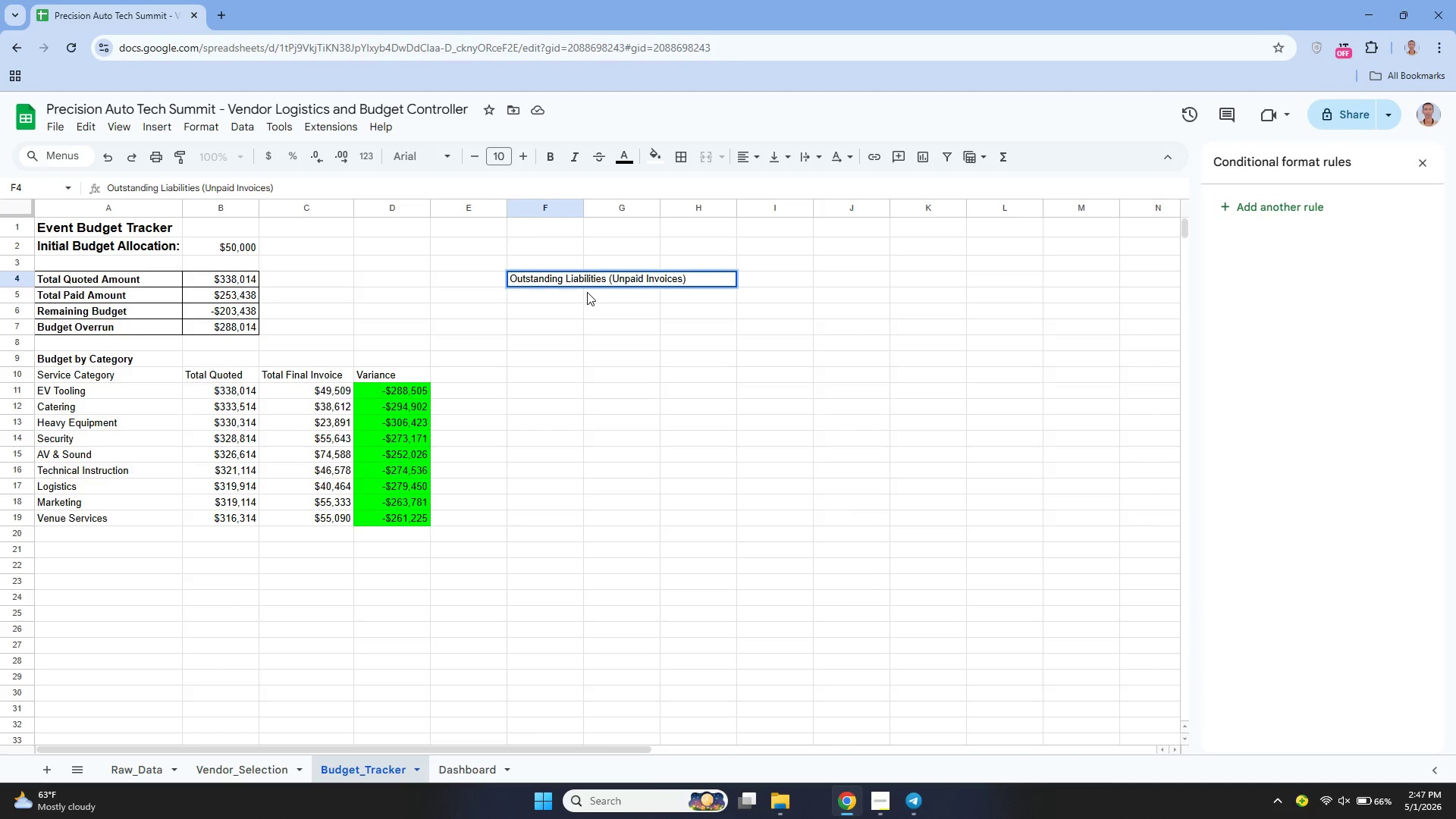 
key(Enter)
 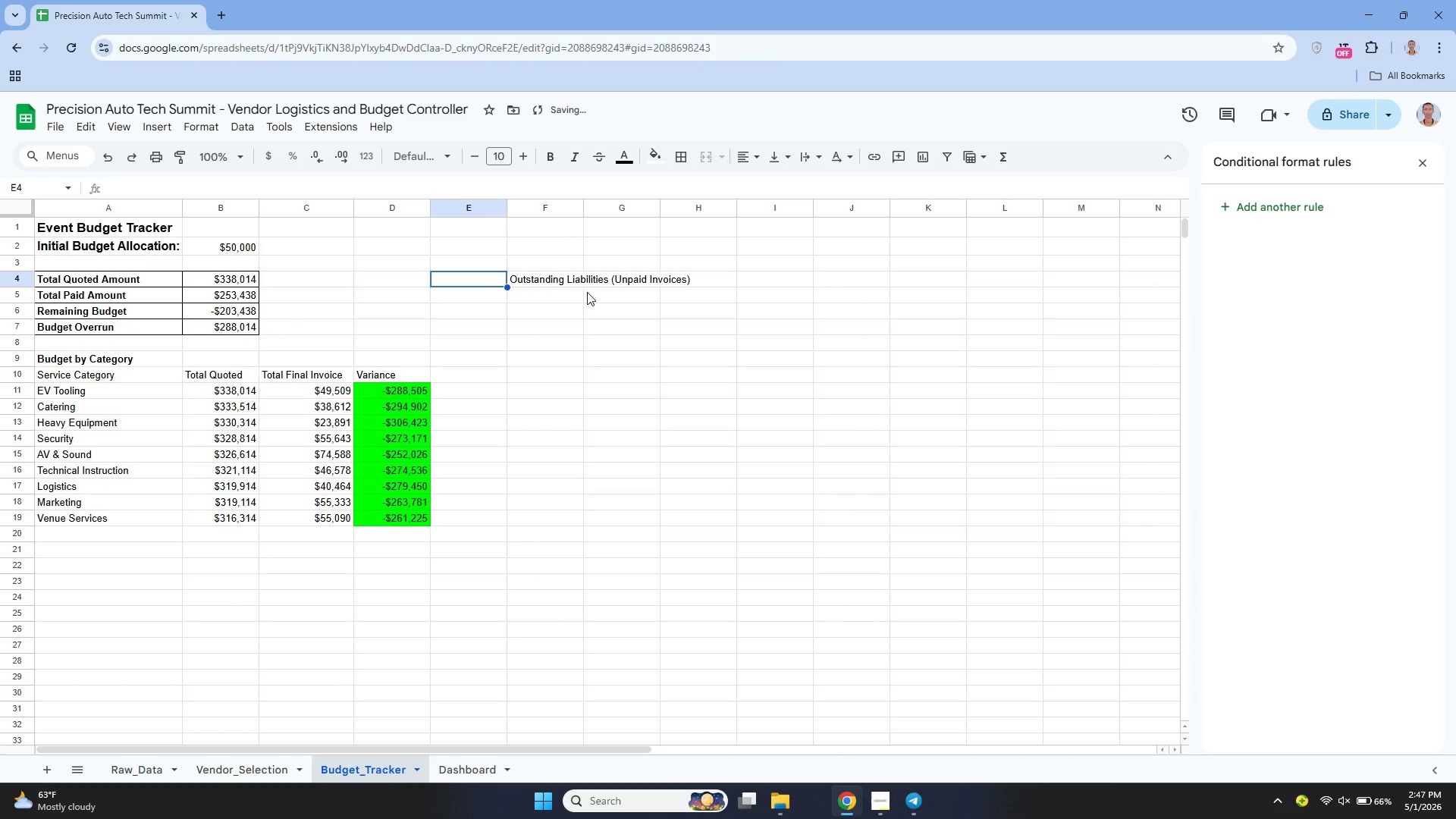 
key(ArrowUp)
 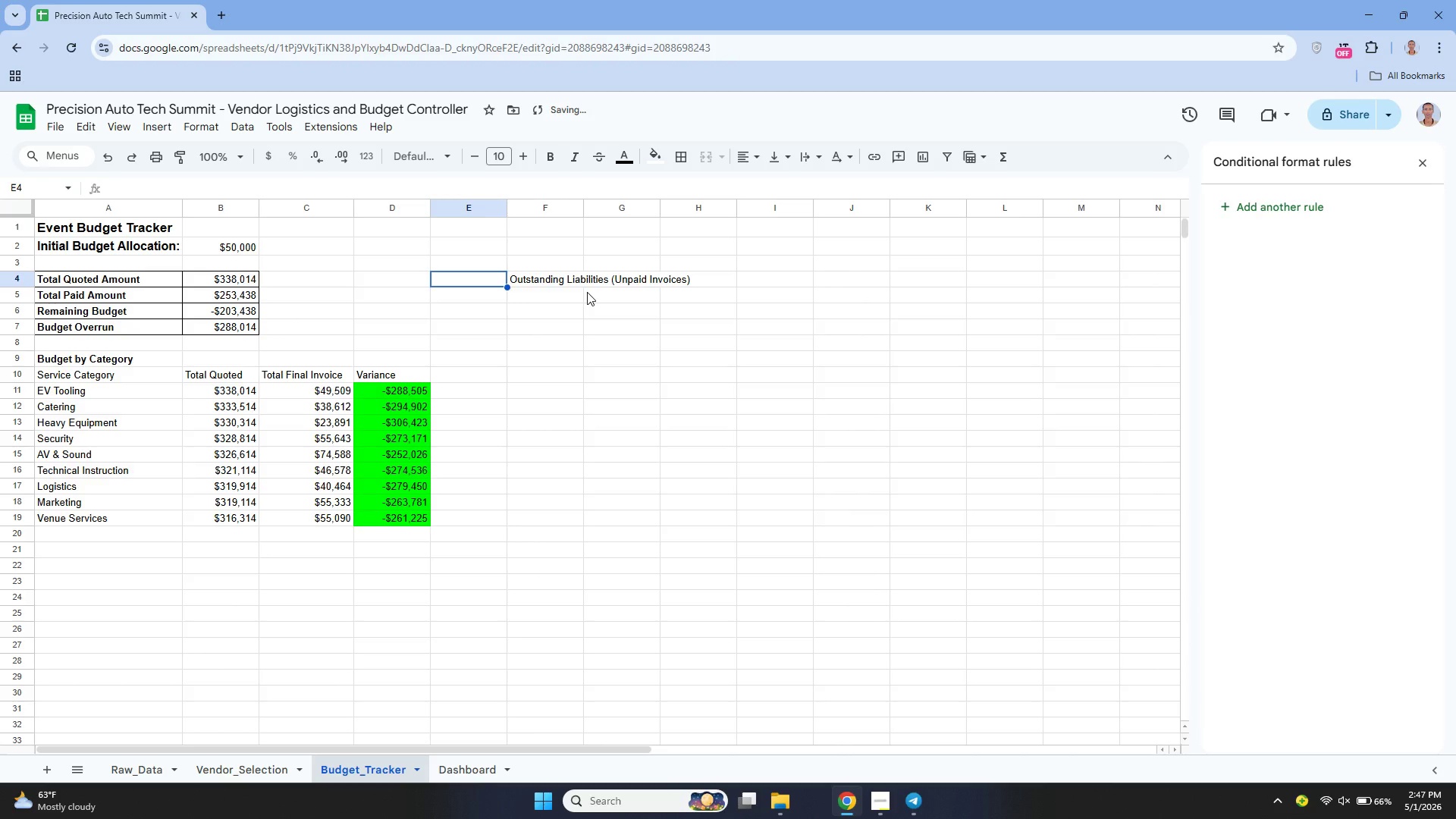 
key(ArrowRight)
 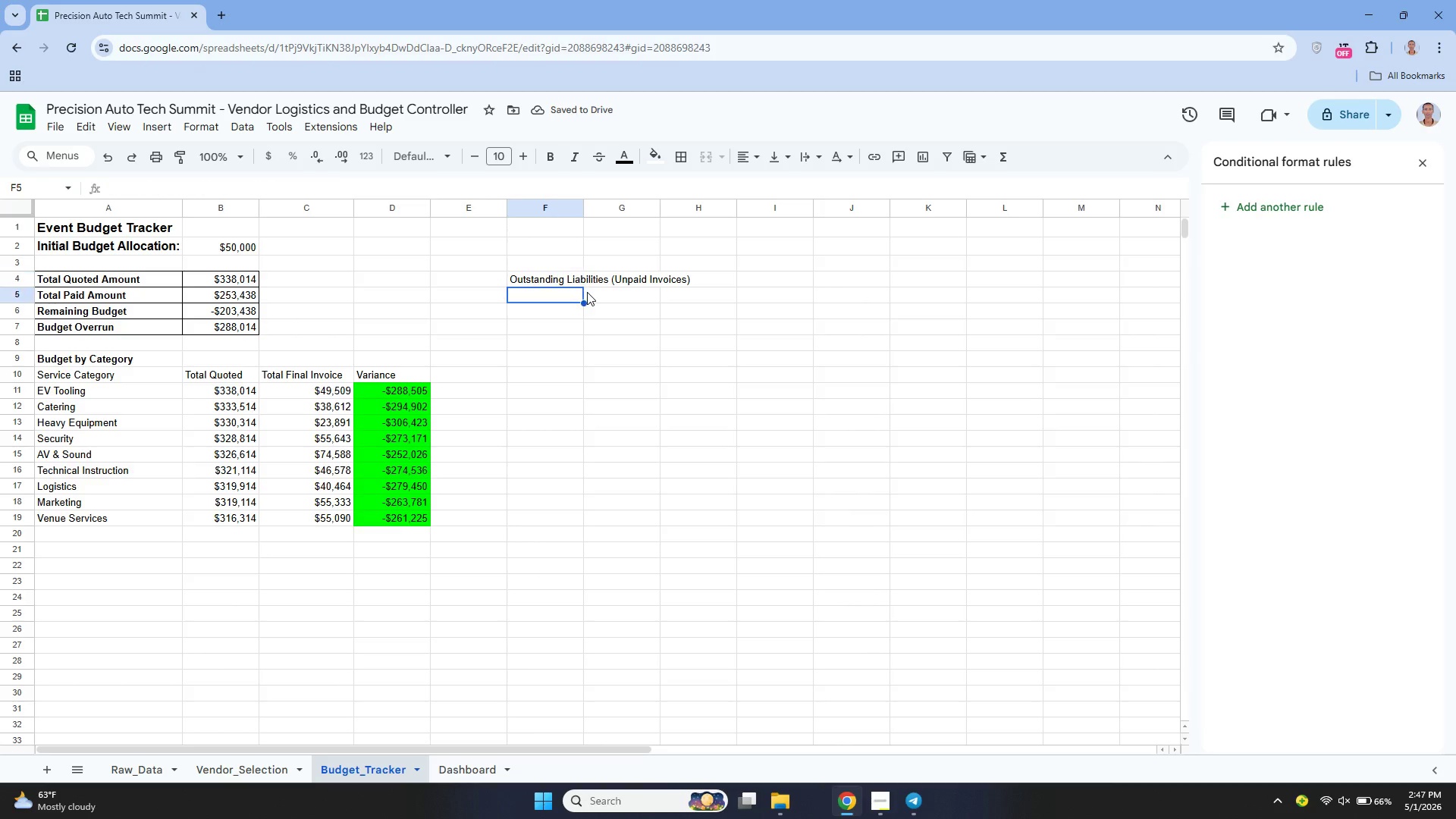 
key(ArrowDown)
 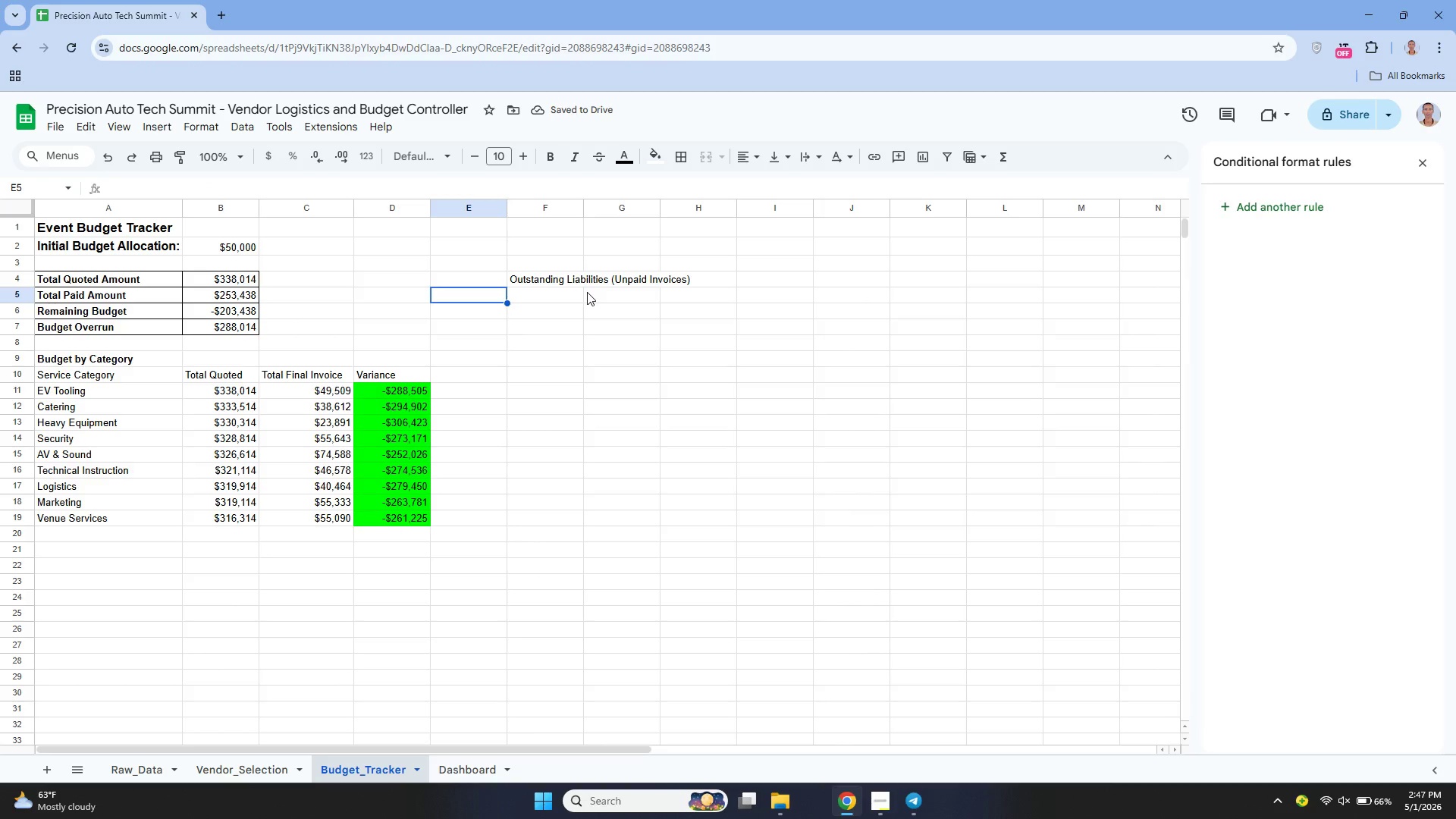 
key(ArrowLeft)
 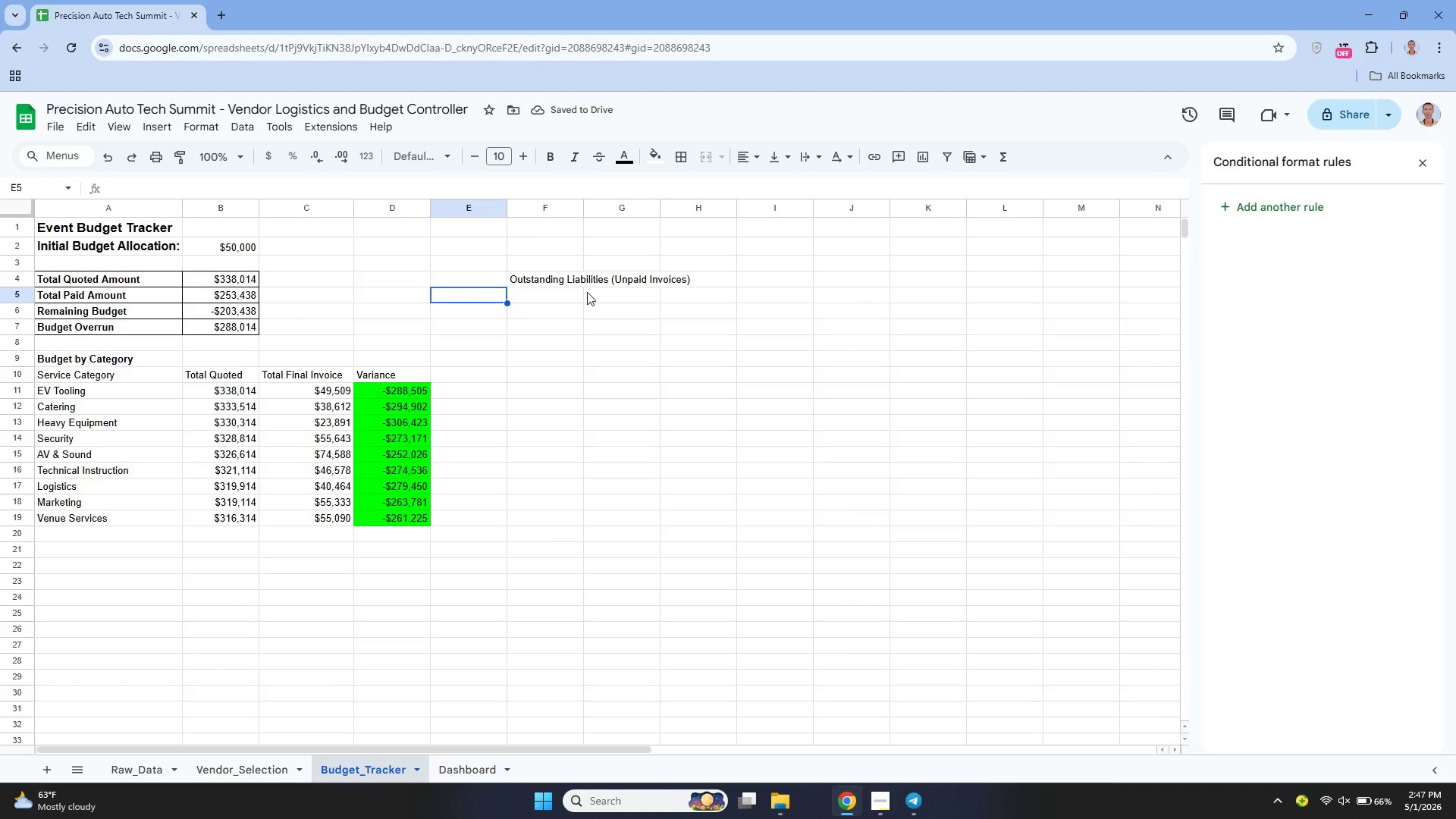 
key(ArrowRight)
 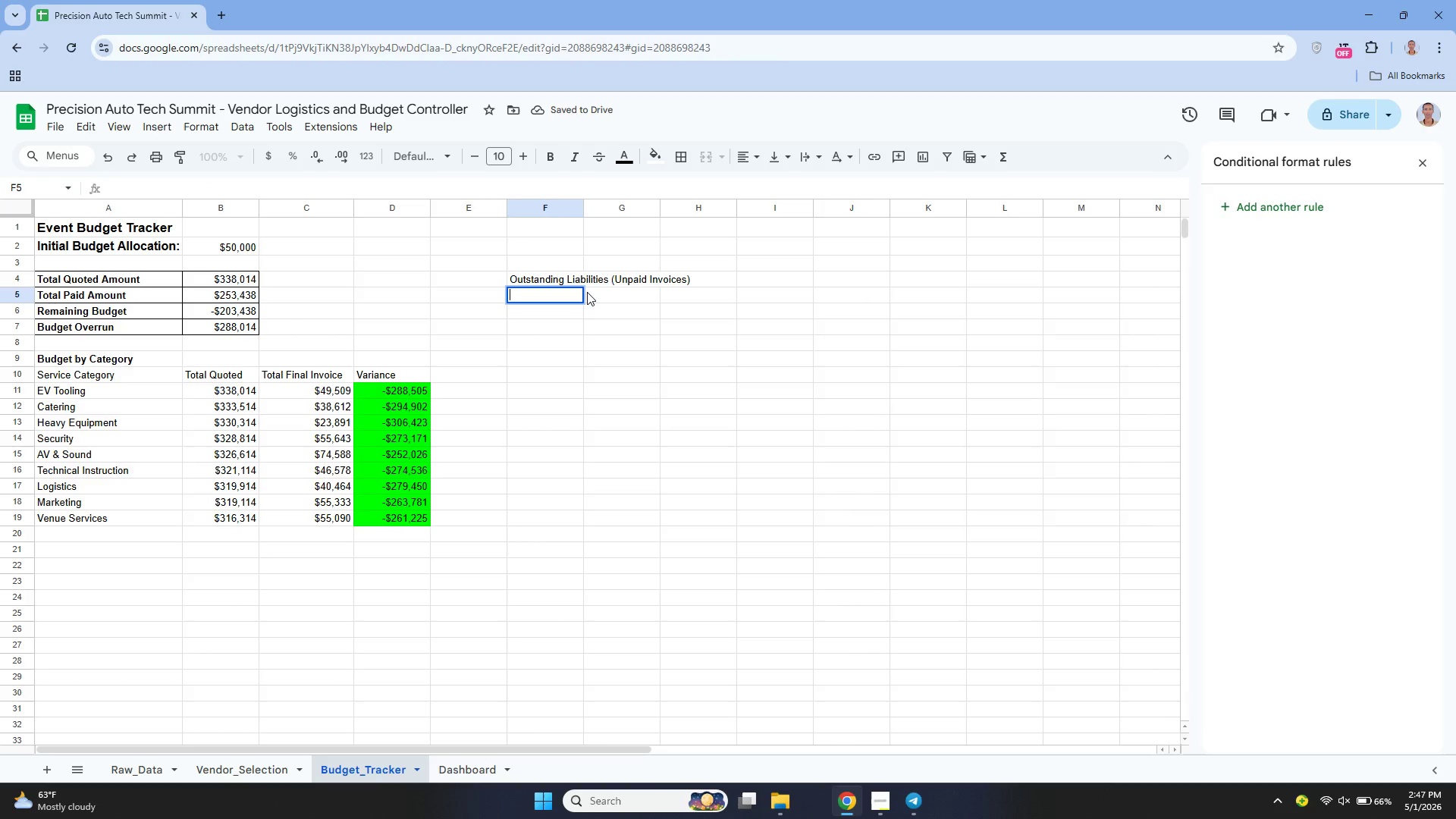 
key(Enter)
 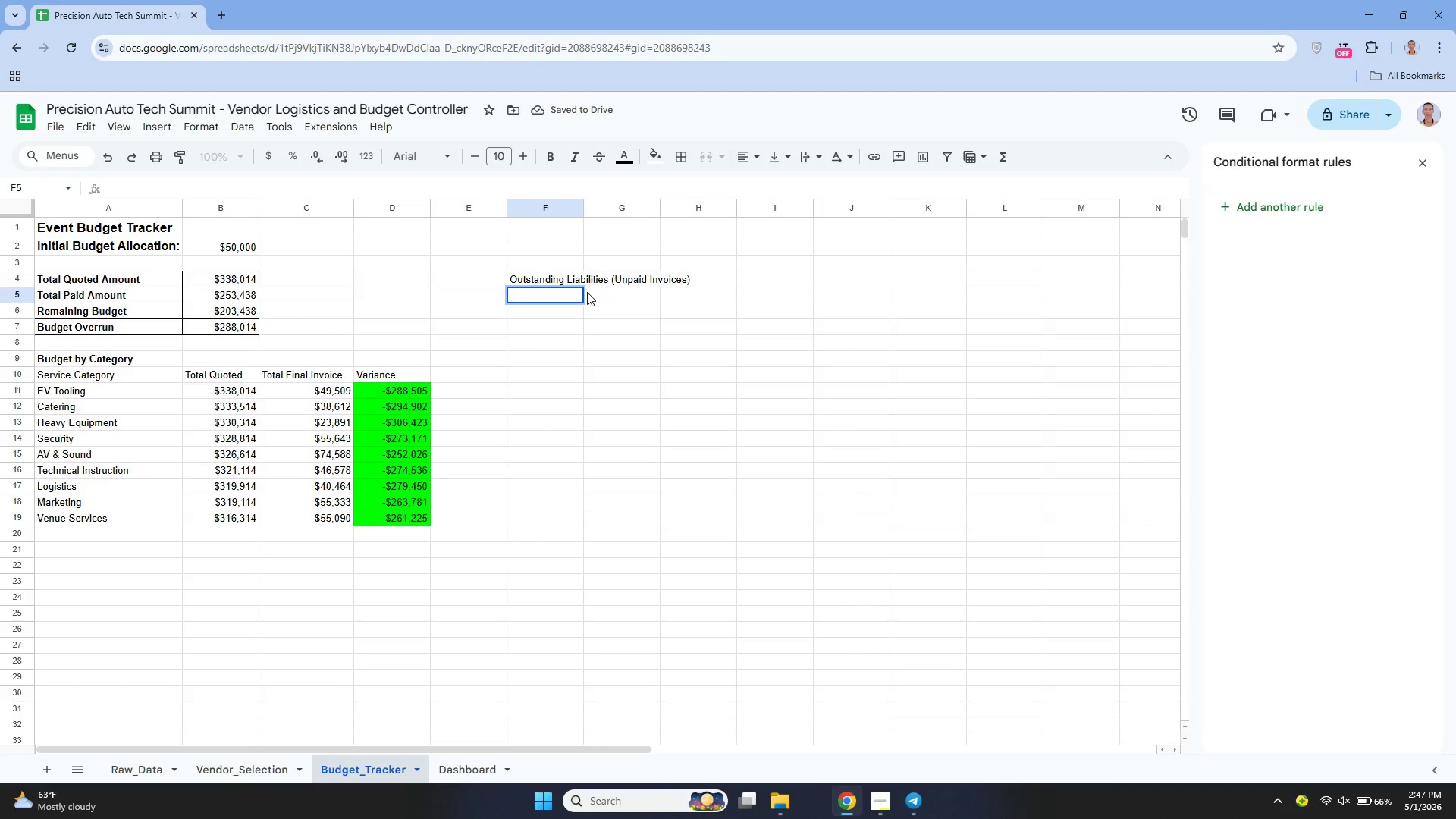 
type(Total Unpo)
key(Backspace)
type(aid)
 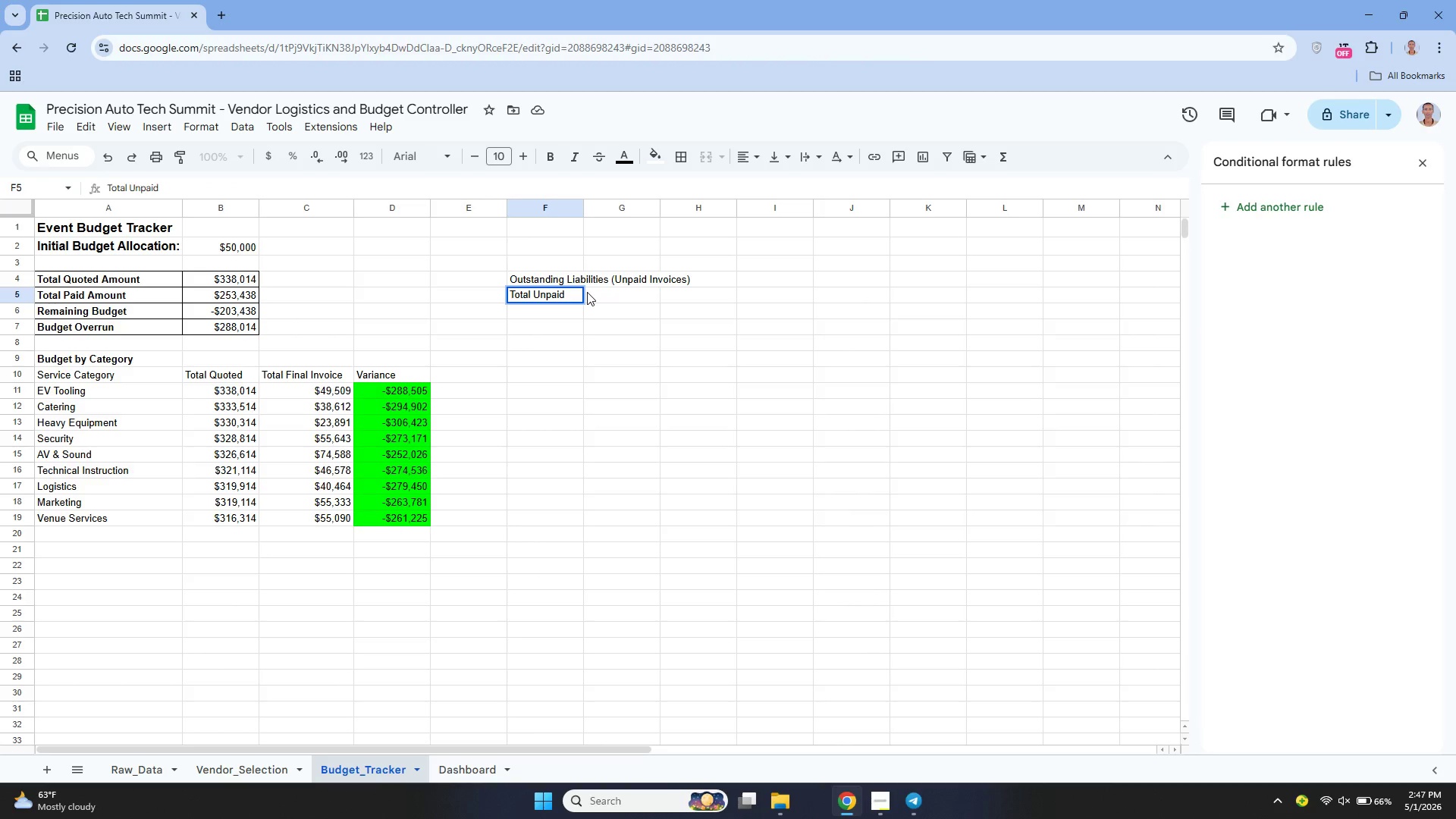 
key(Enter)
 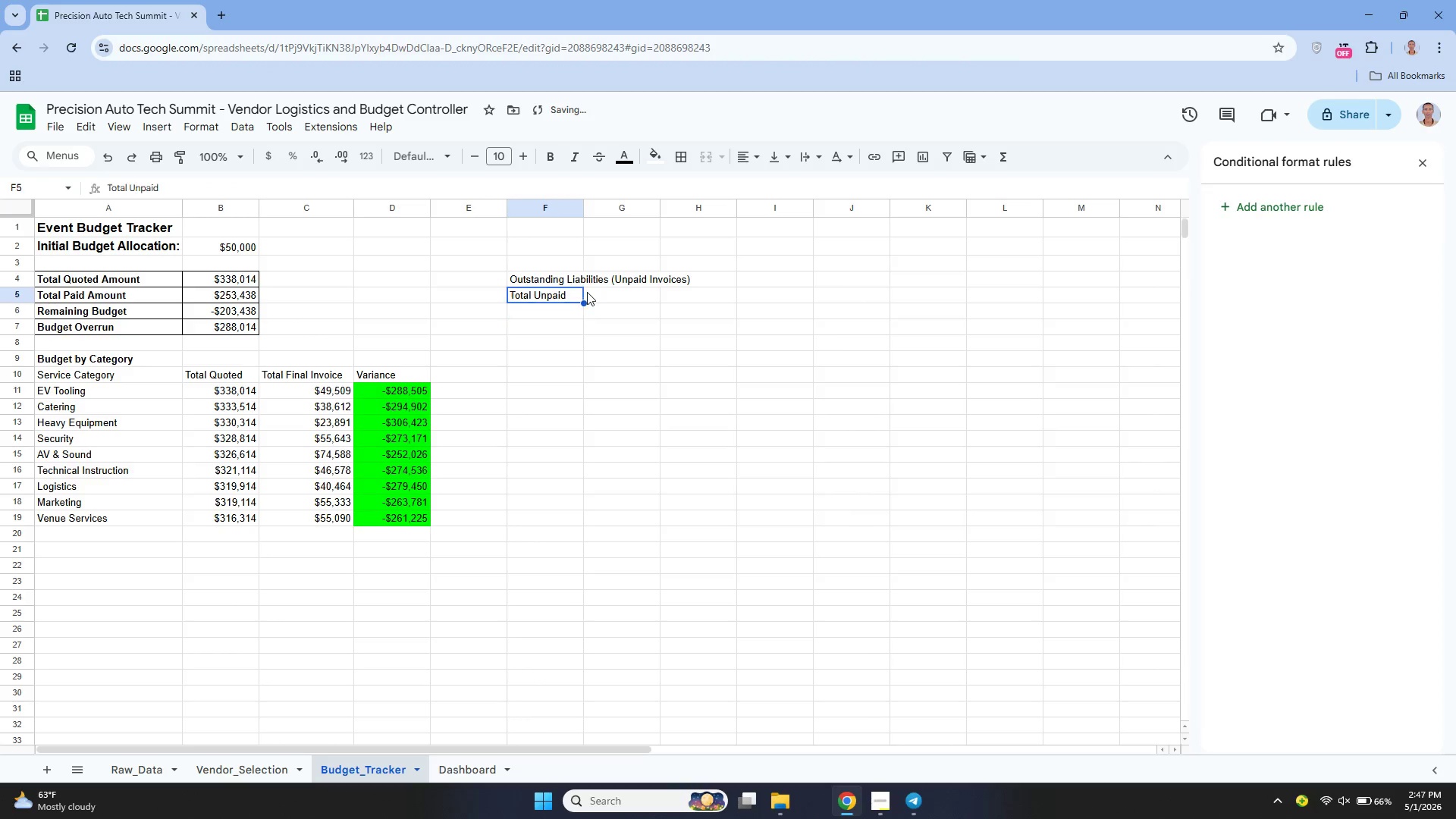 
key(ArrowUp)
 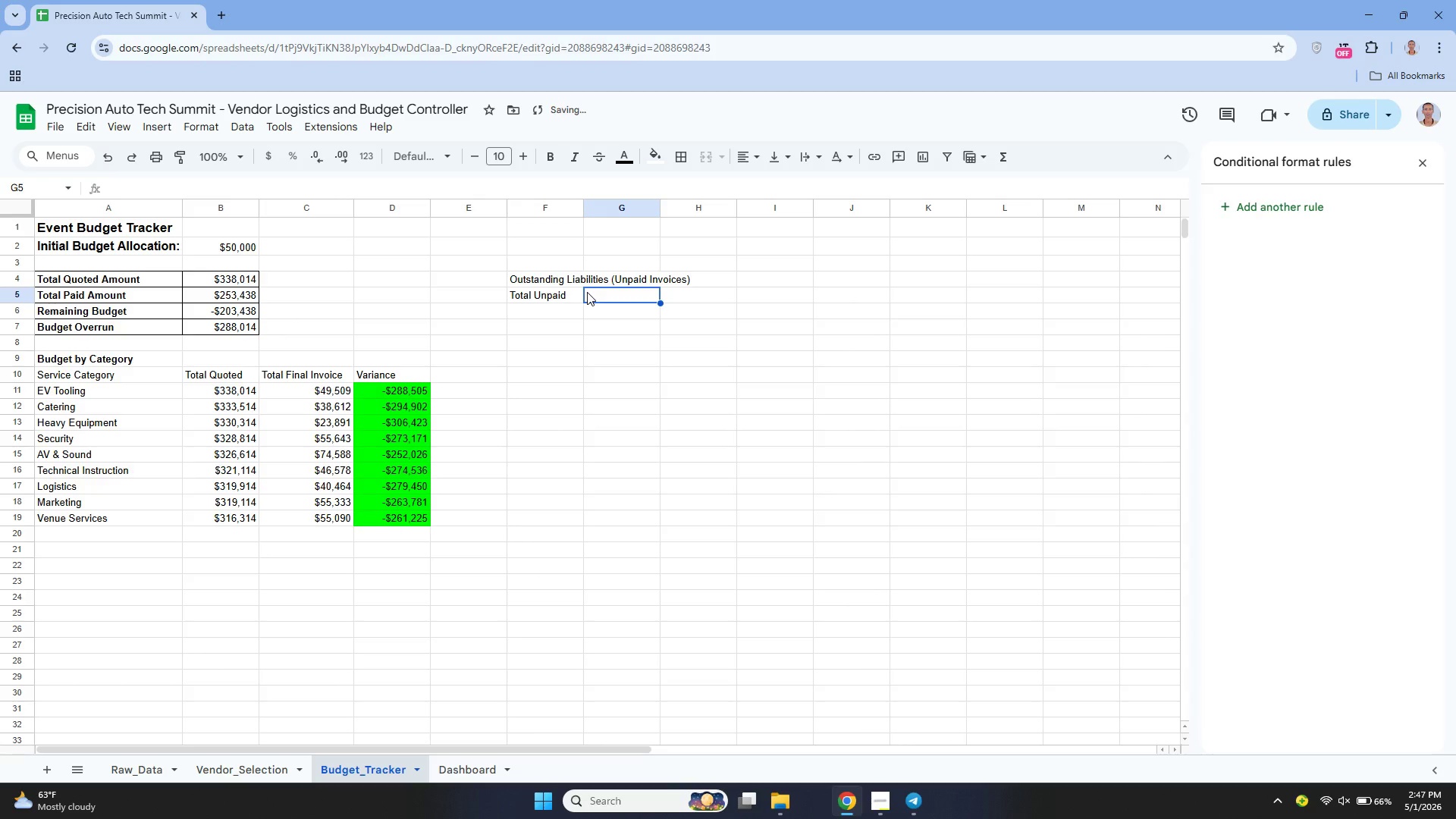 
key(ArrowRight)
 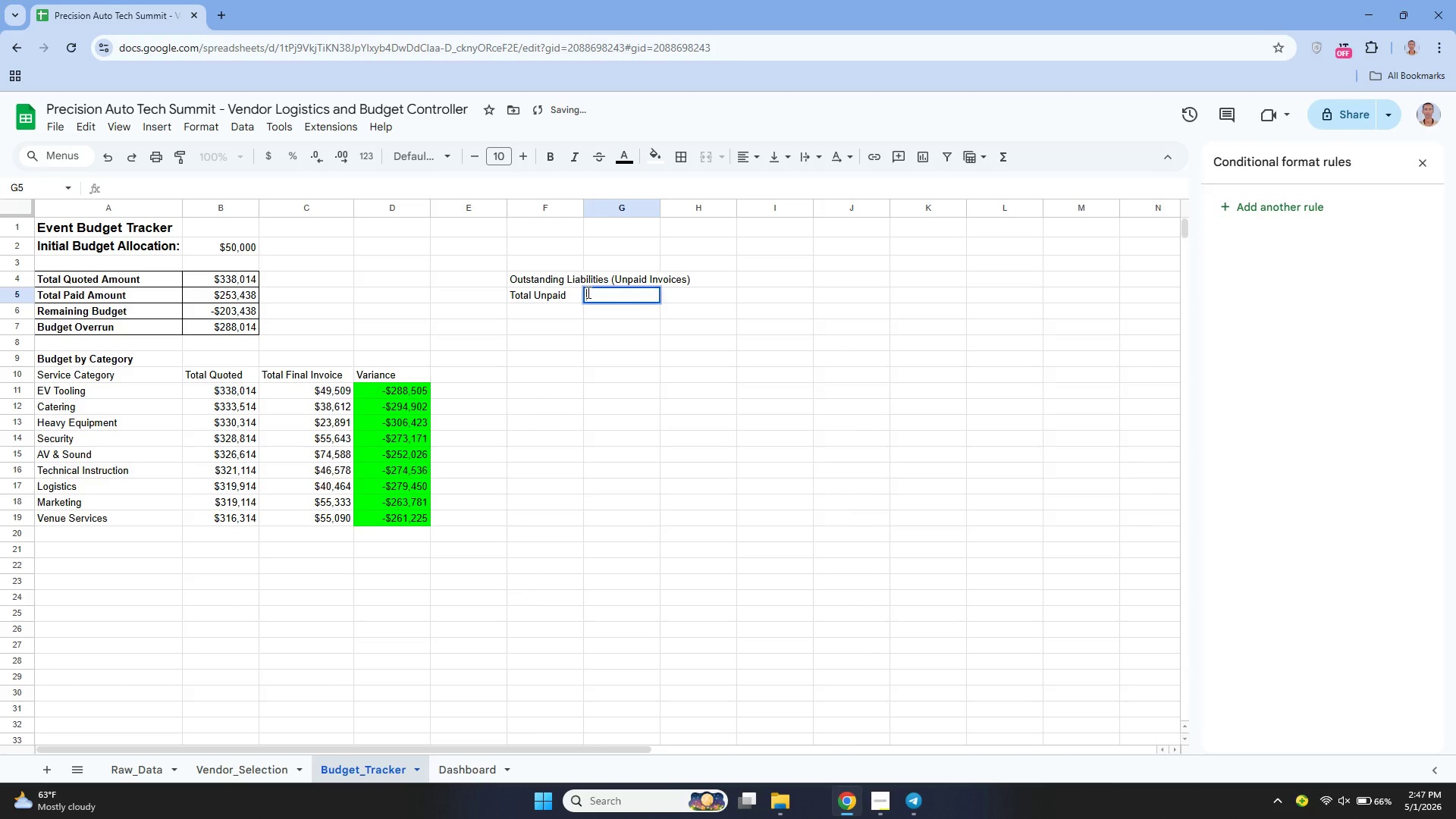 
key(Enter)
 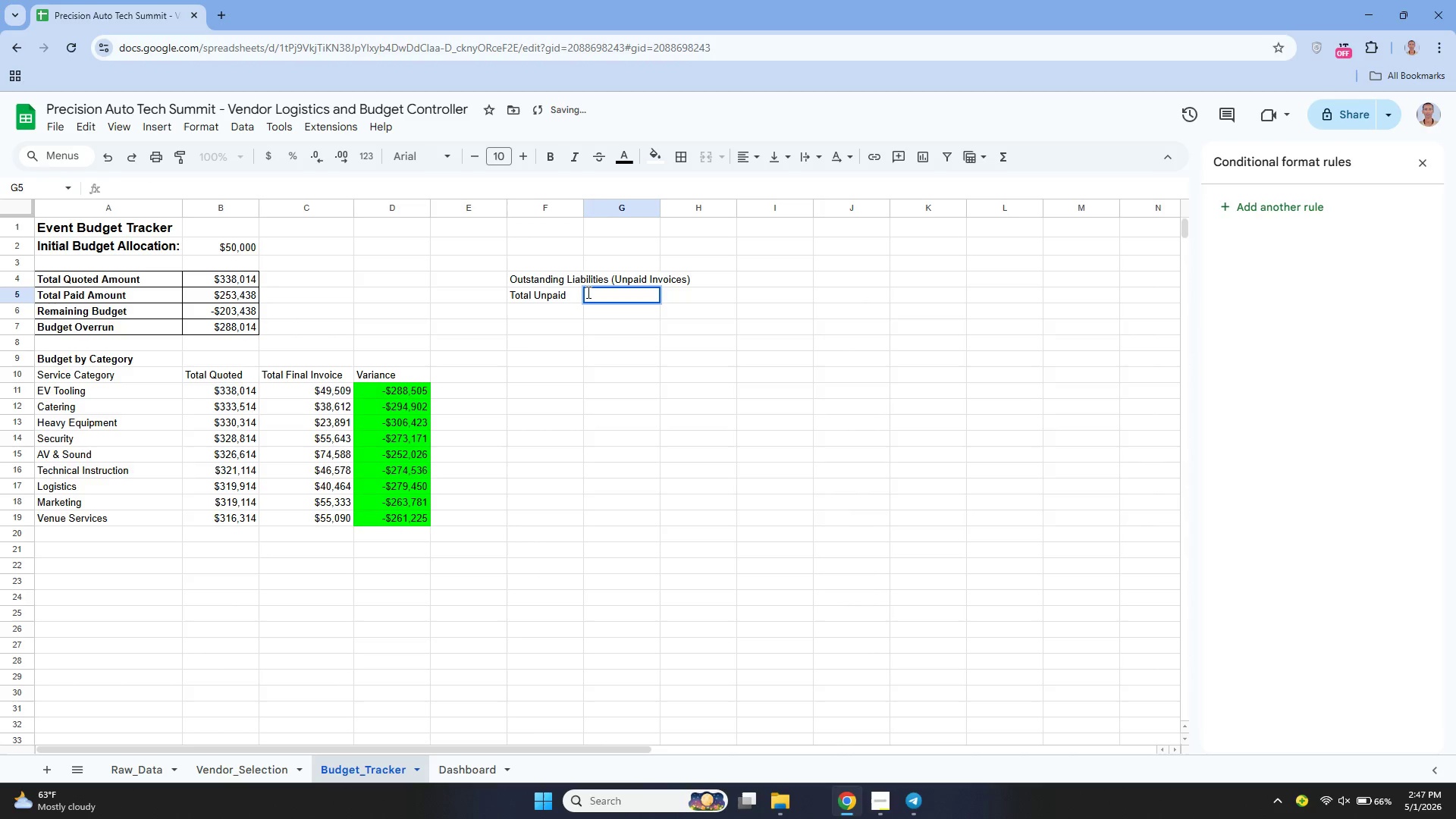 
type(=sum)
 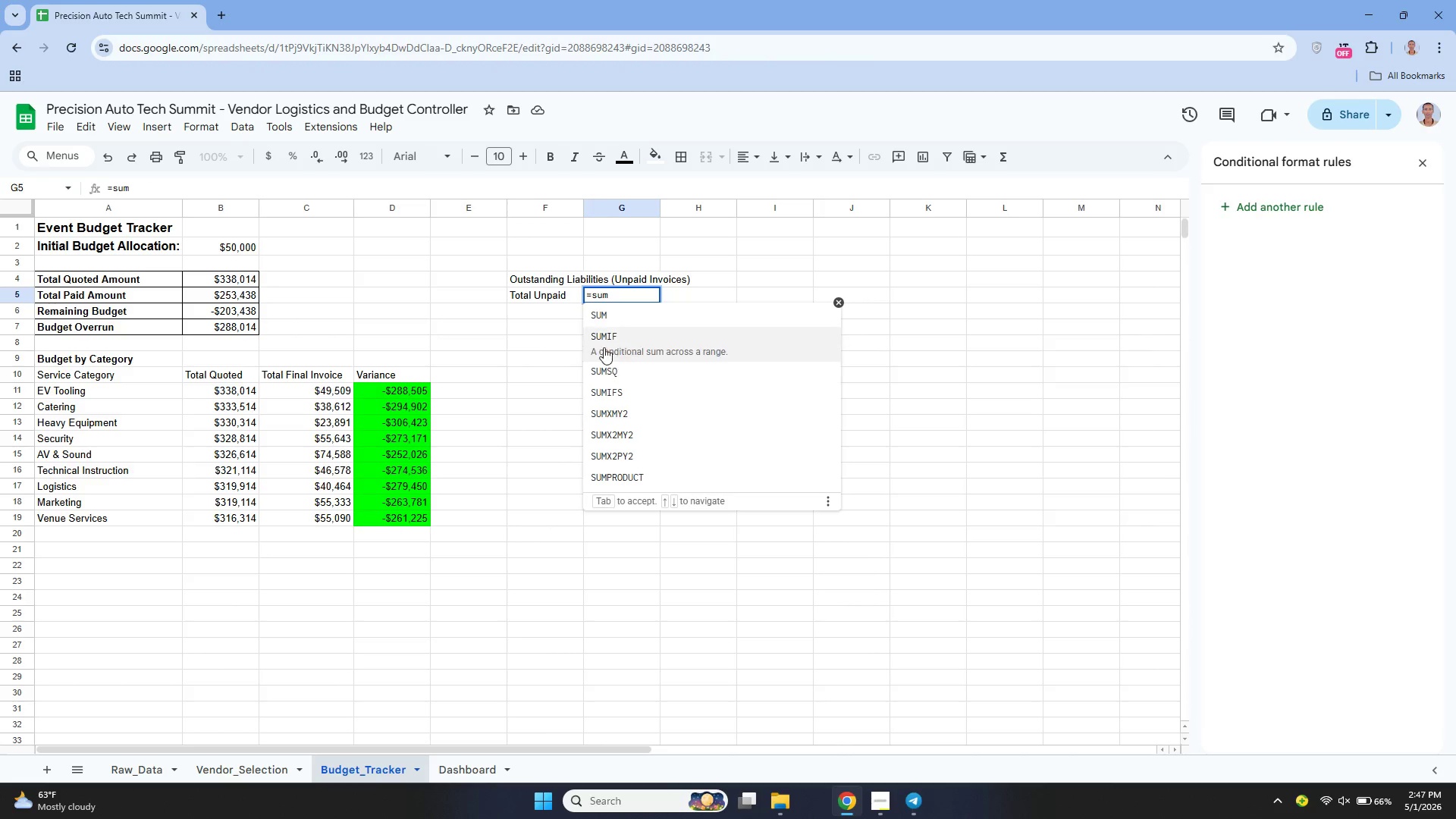 
left_click([625, 340])
 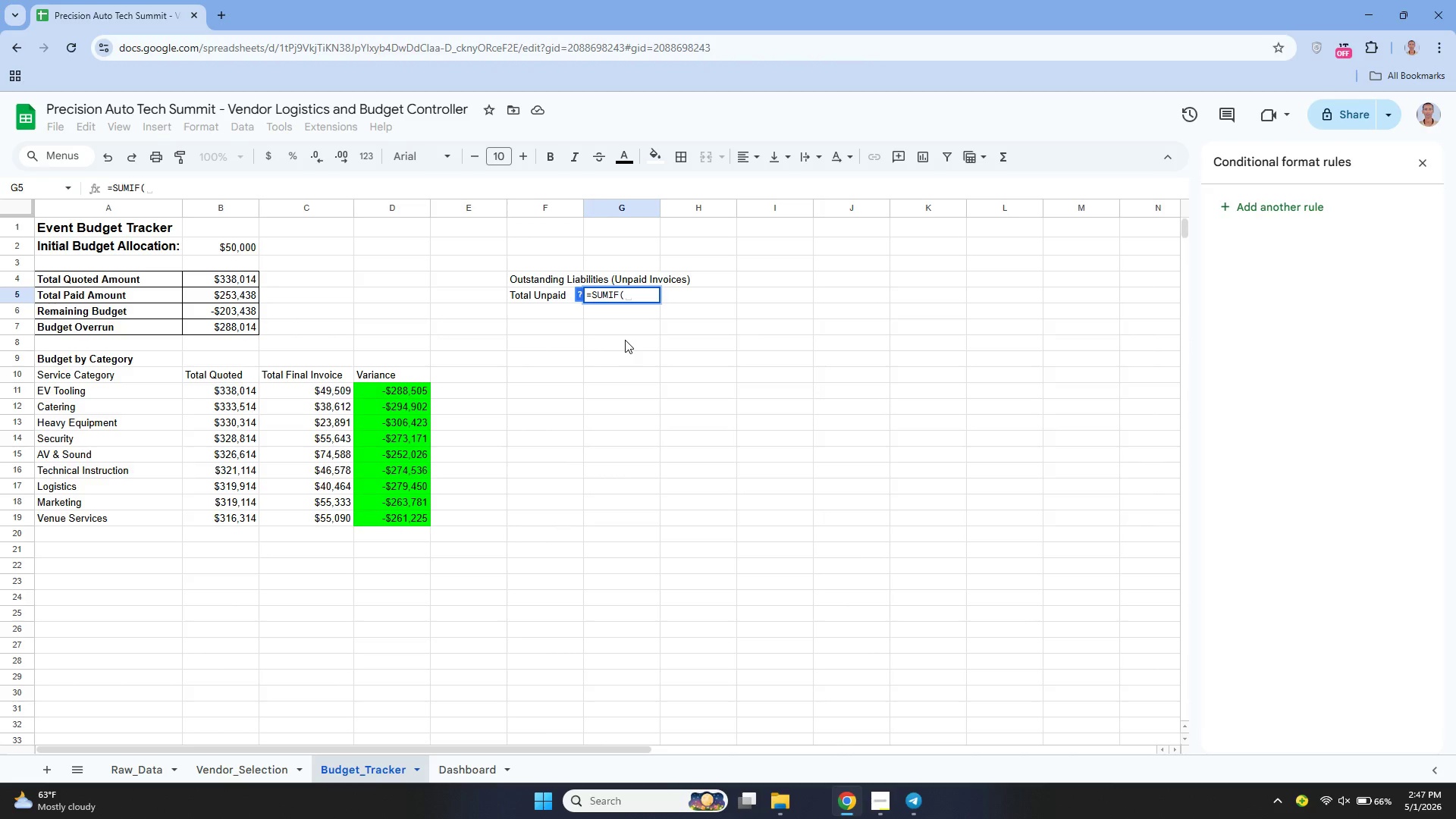 
type(Raw_Data!I@)
key(Backspace)
type(2:I101m)
key(Backspace)
type(, "")
 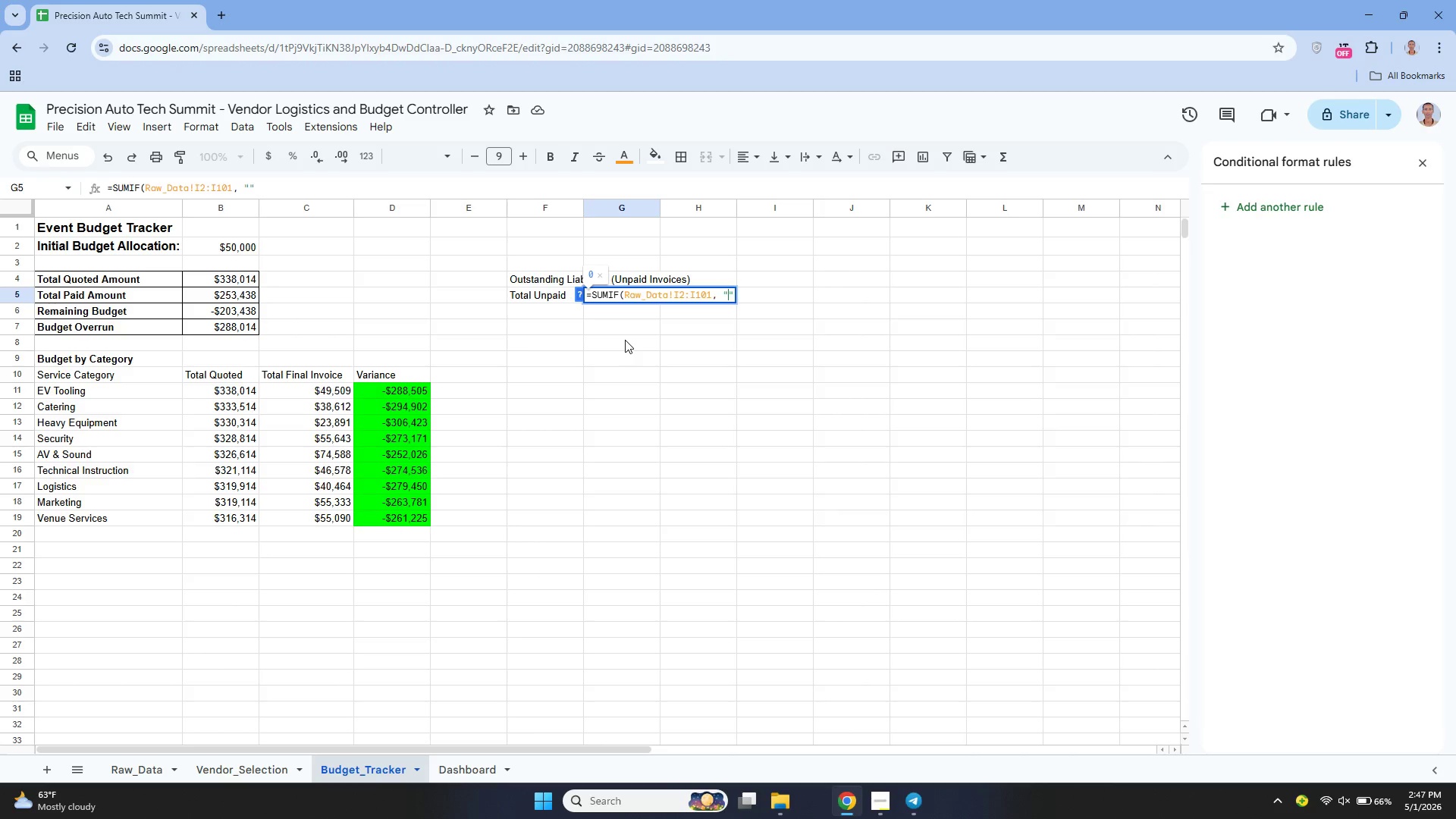 
 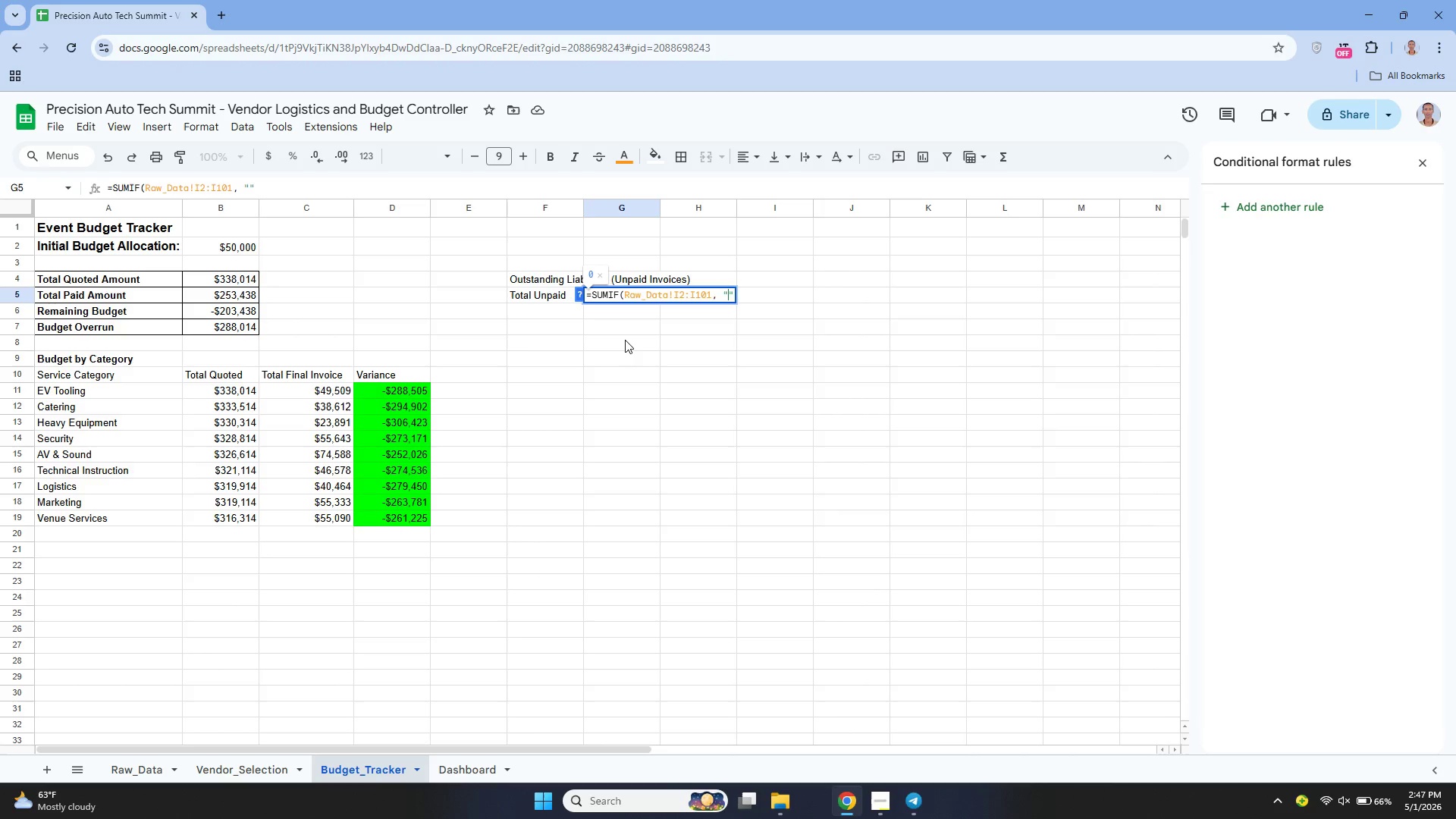 
key(ArrowLeft)
 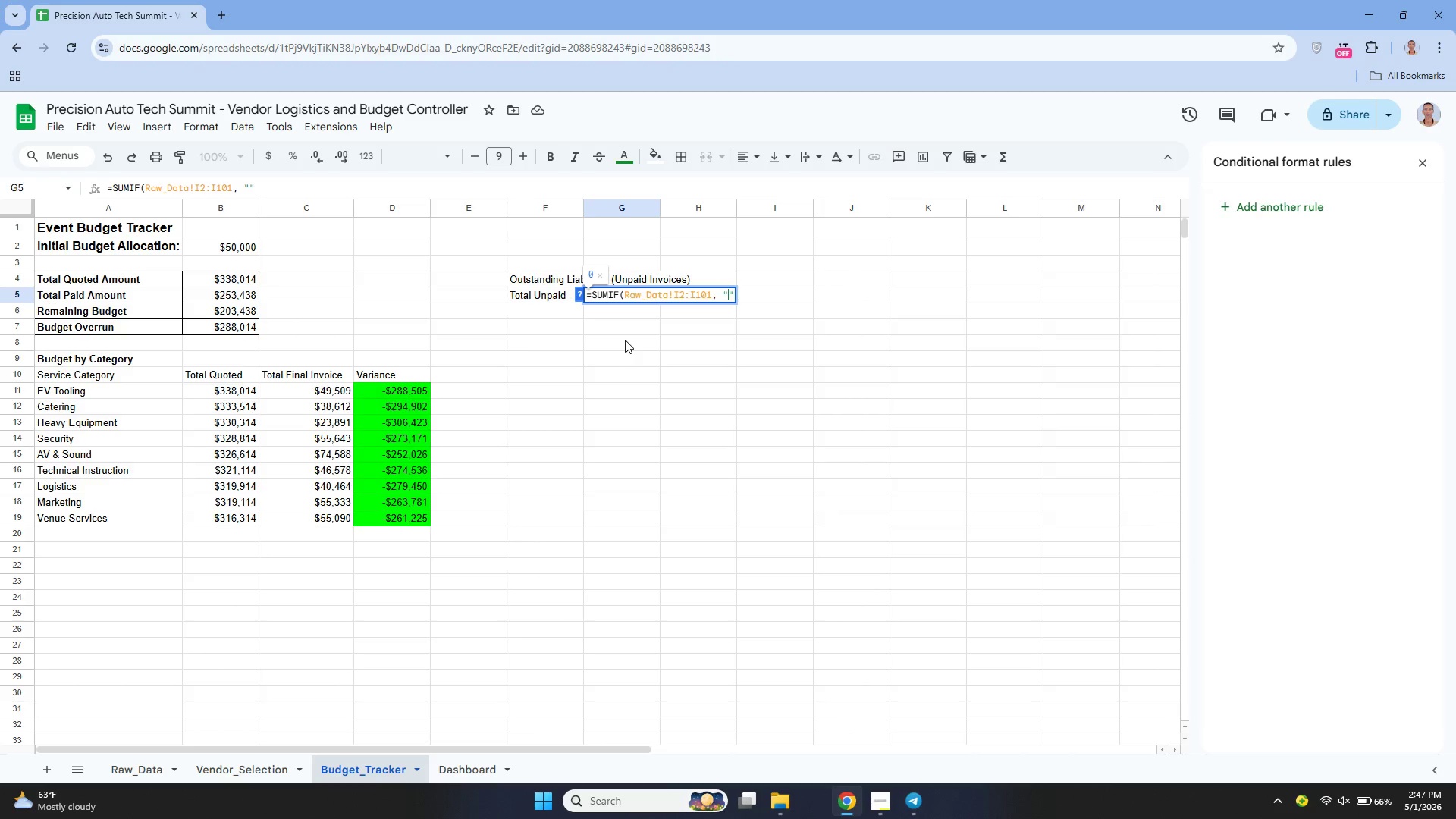 
hold_key(key=ShiftLeft, duration=0.42)
 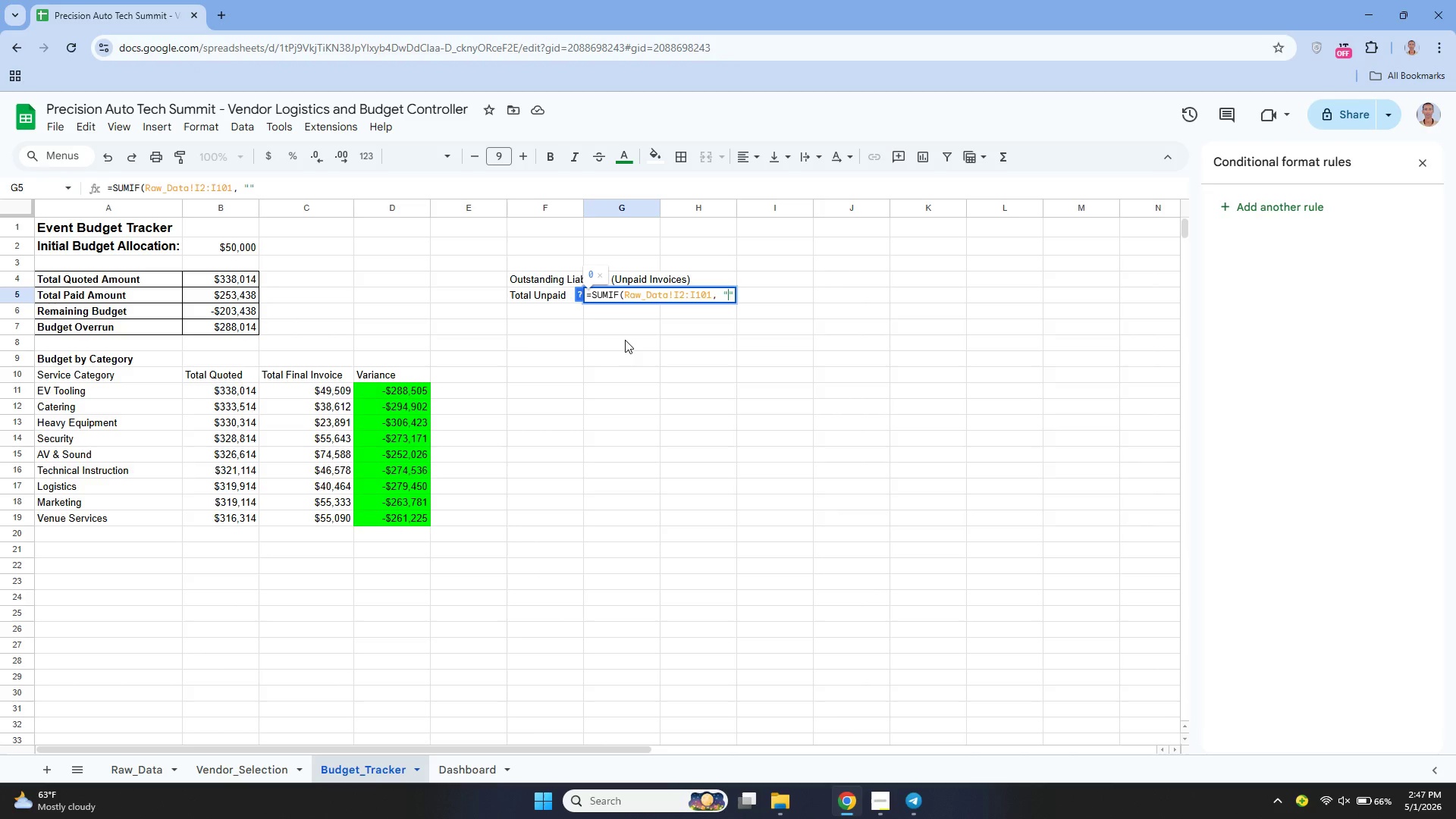 
type(Unpaid)
 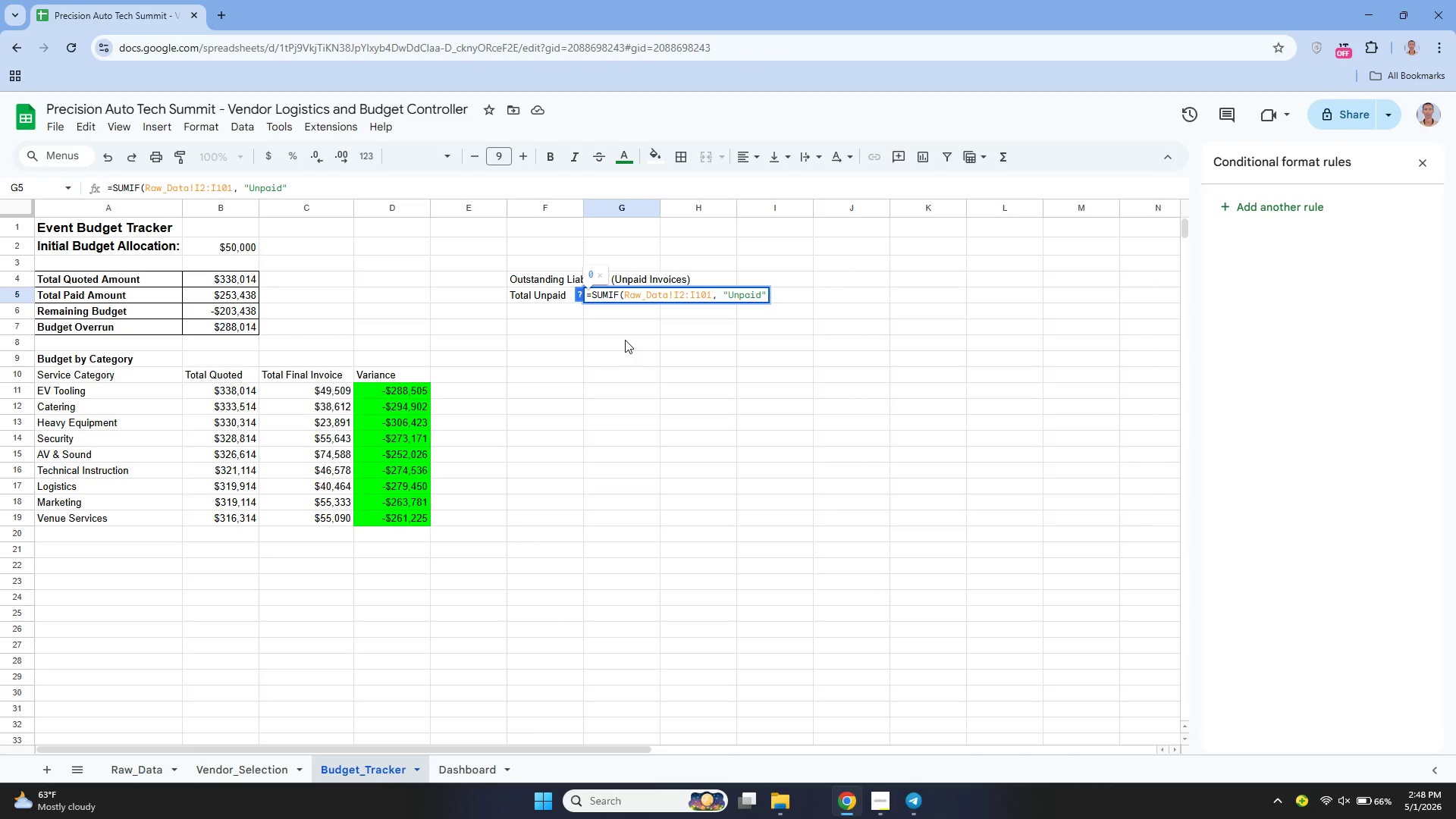 
key(ArrowRight)
 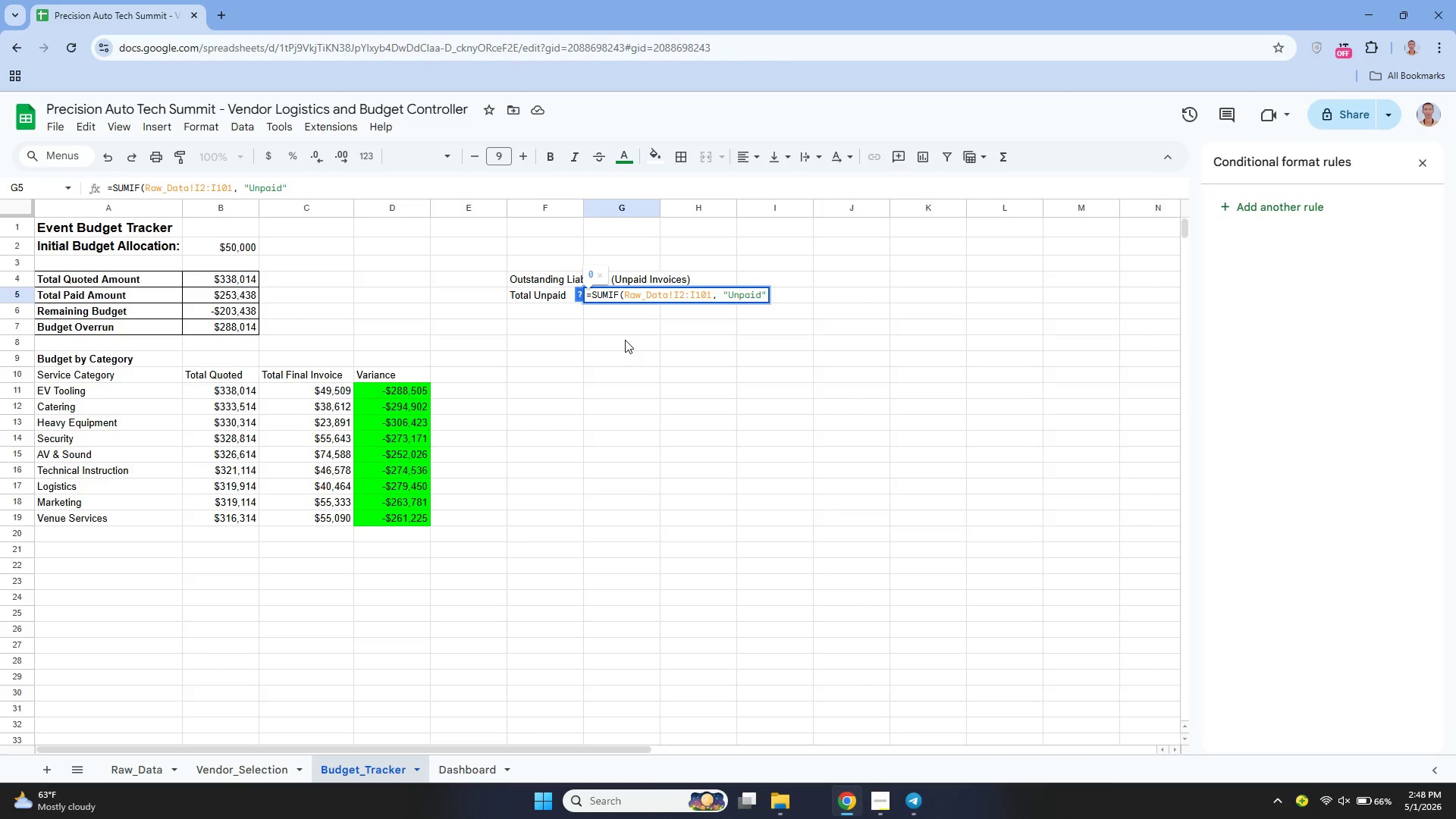 
type(, Raw_Data!F2:F101) _ )
key(Backspace)
key(Backspace)
type(+ SUMIF)
 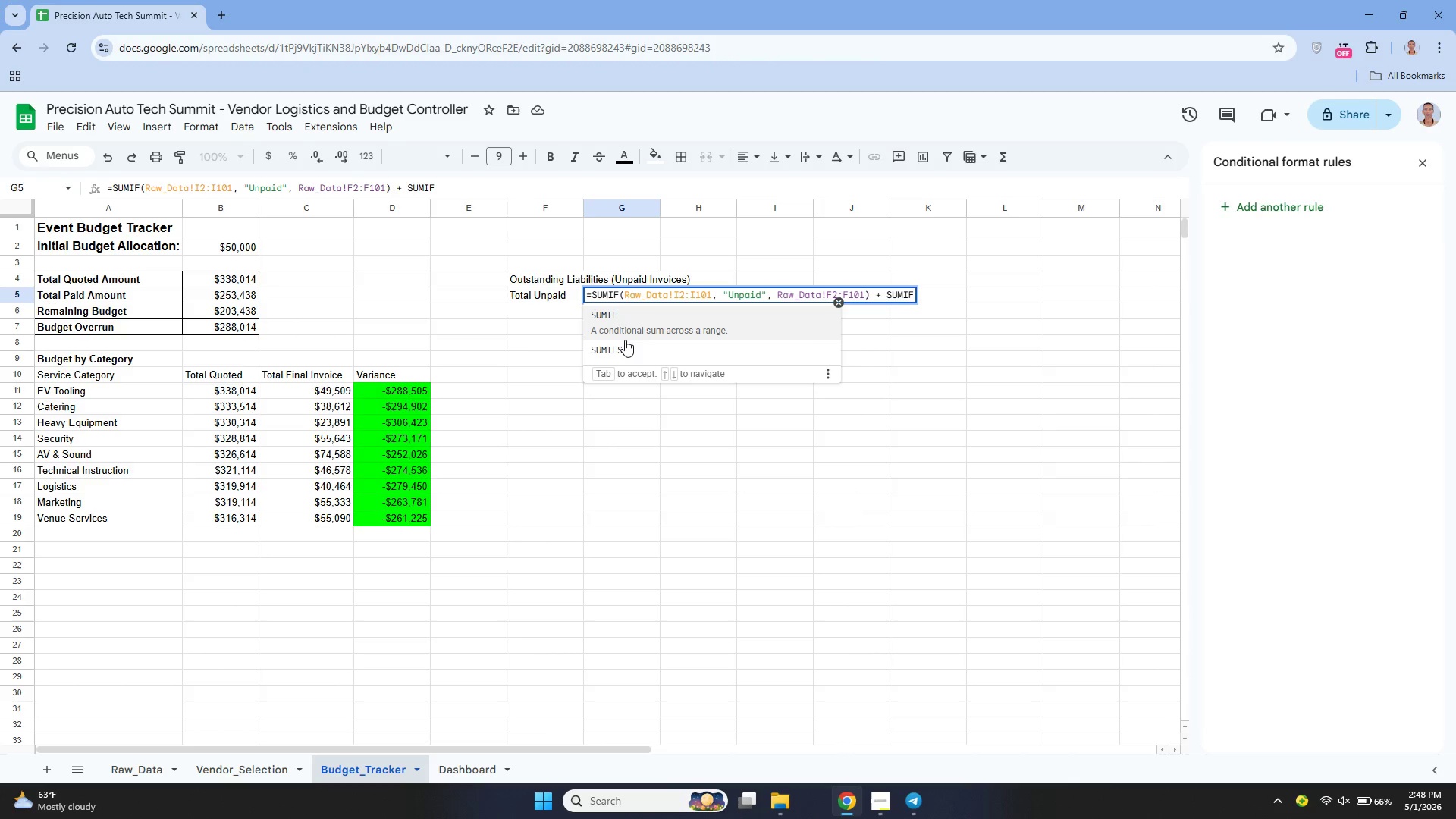 
left_click([635, 318])
 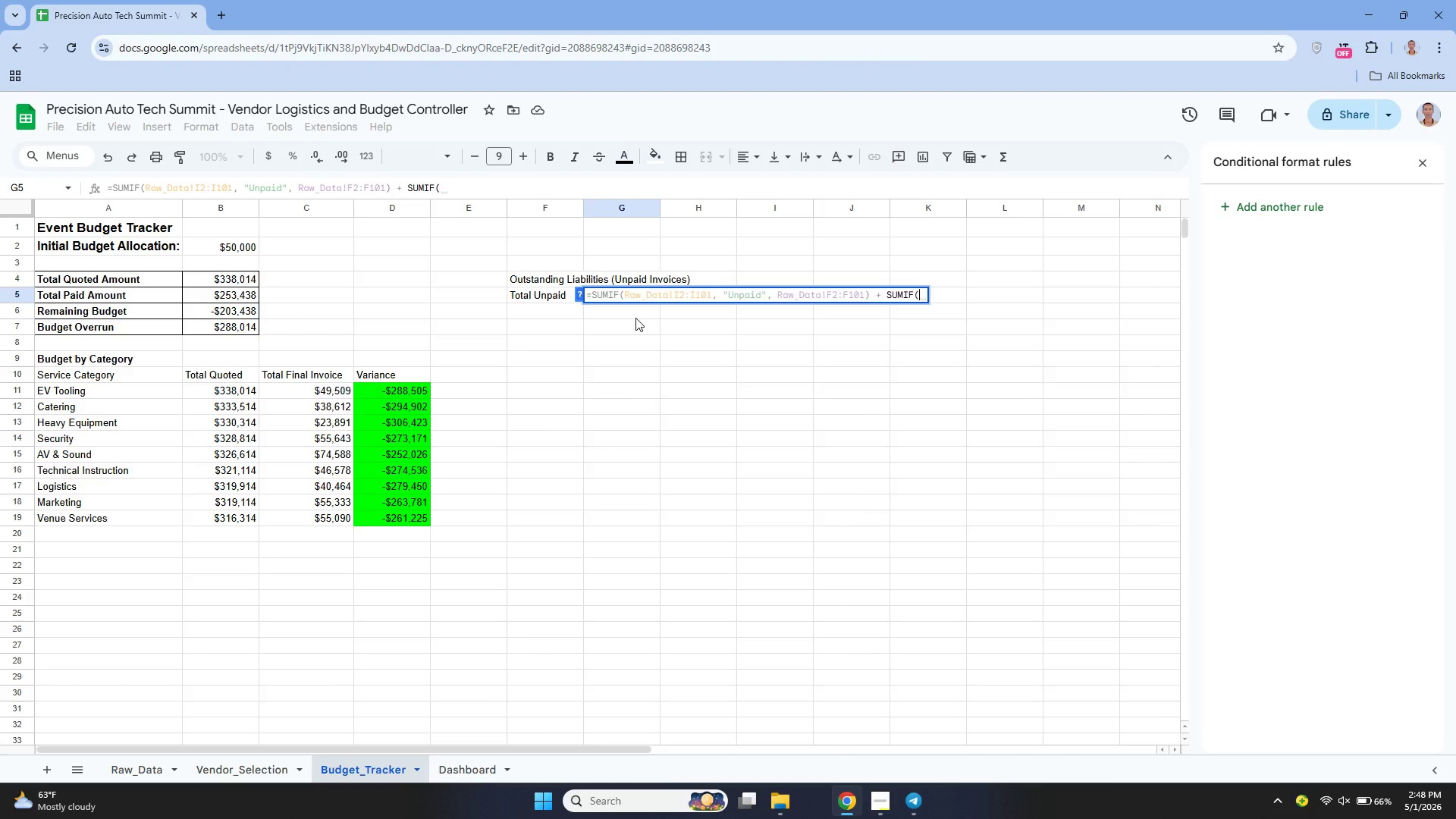 
type(Raw_Data)
 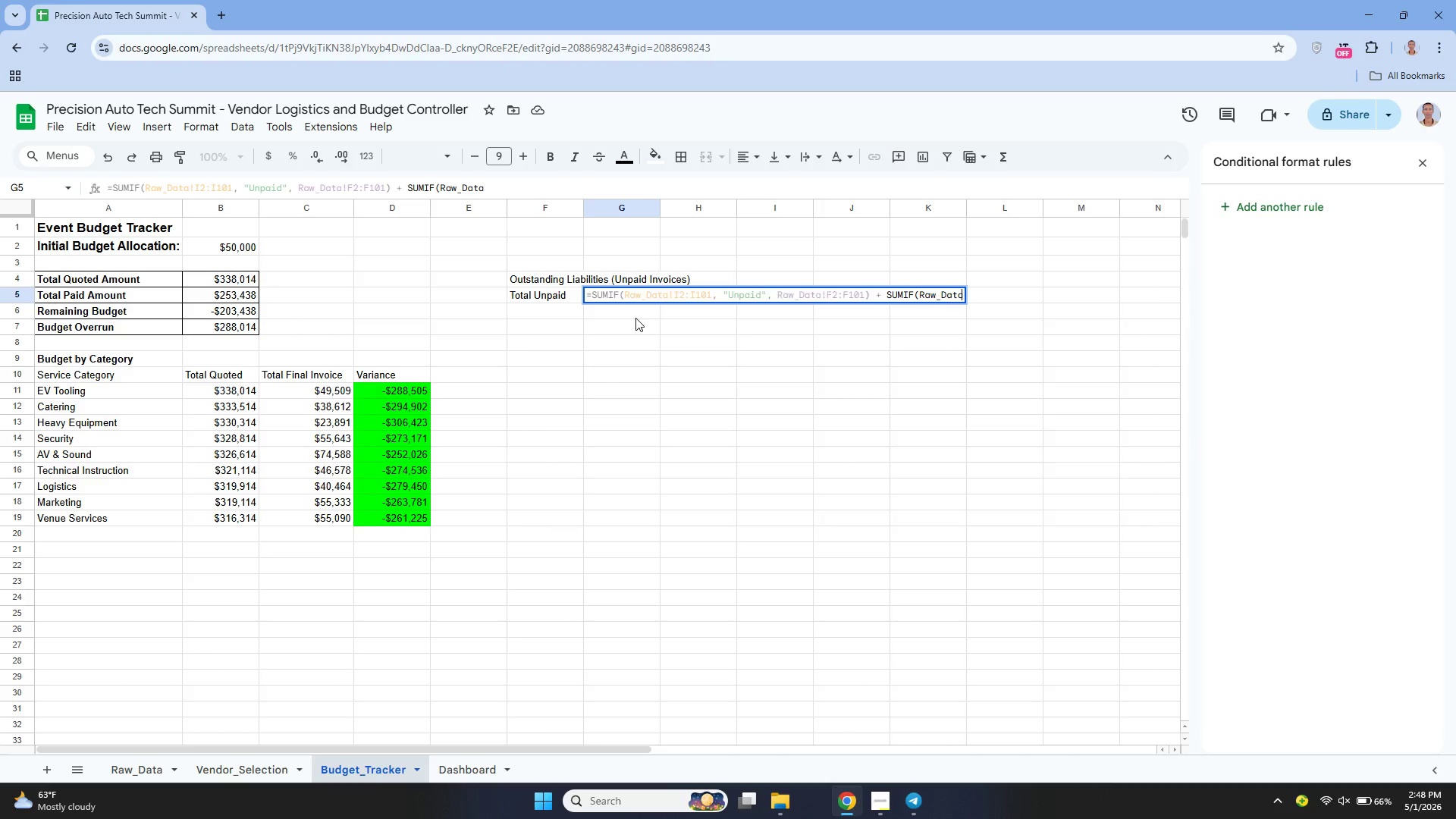 
wait(21.36)
 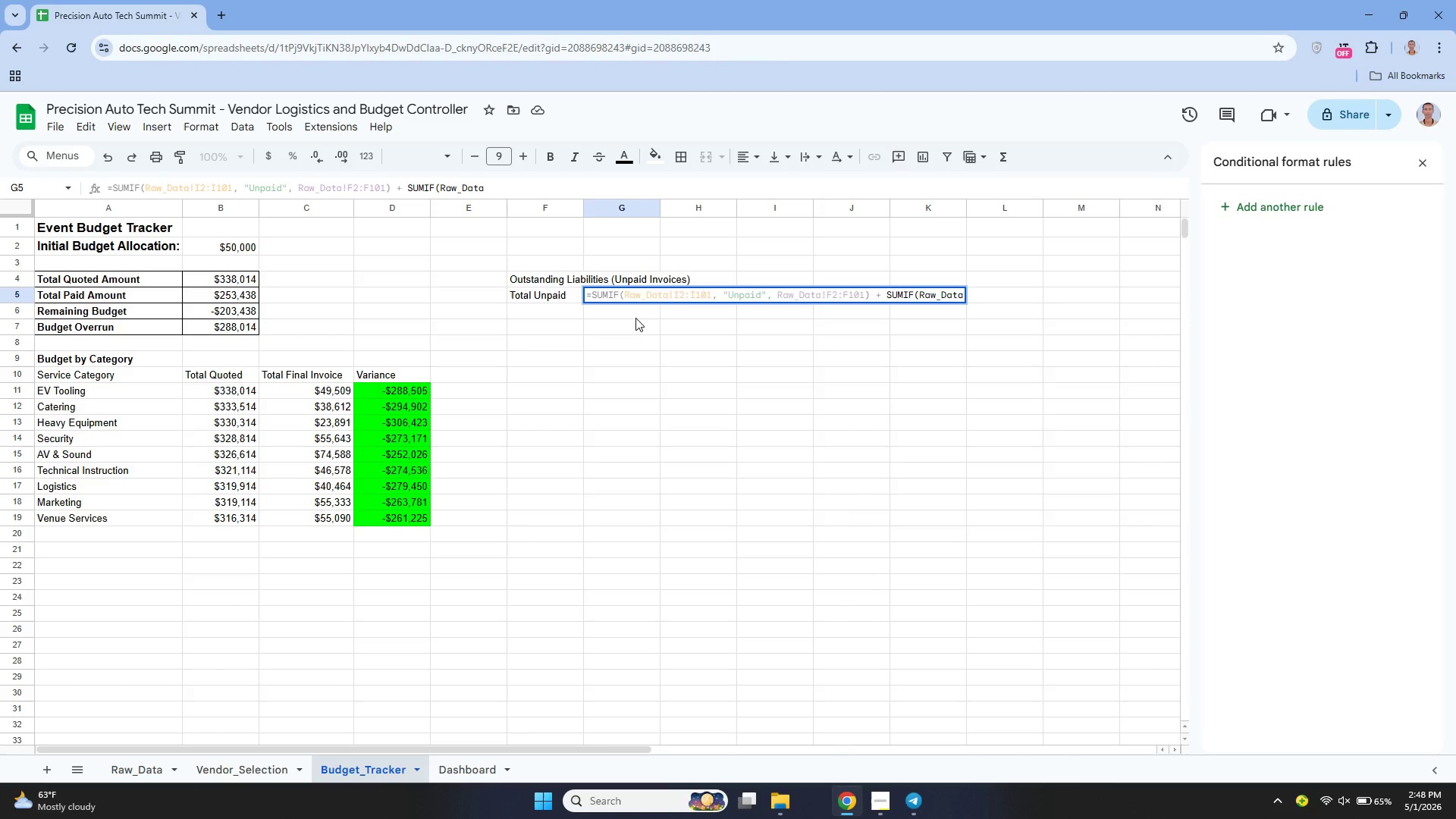 
type(!I@)
key(Backspace)
type(2)
 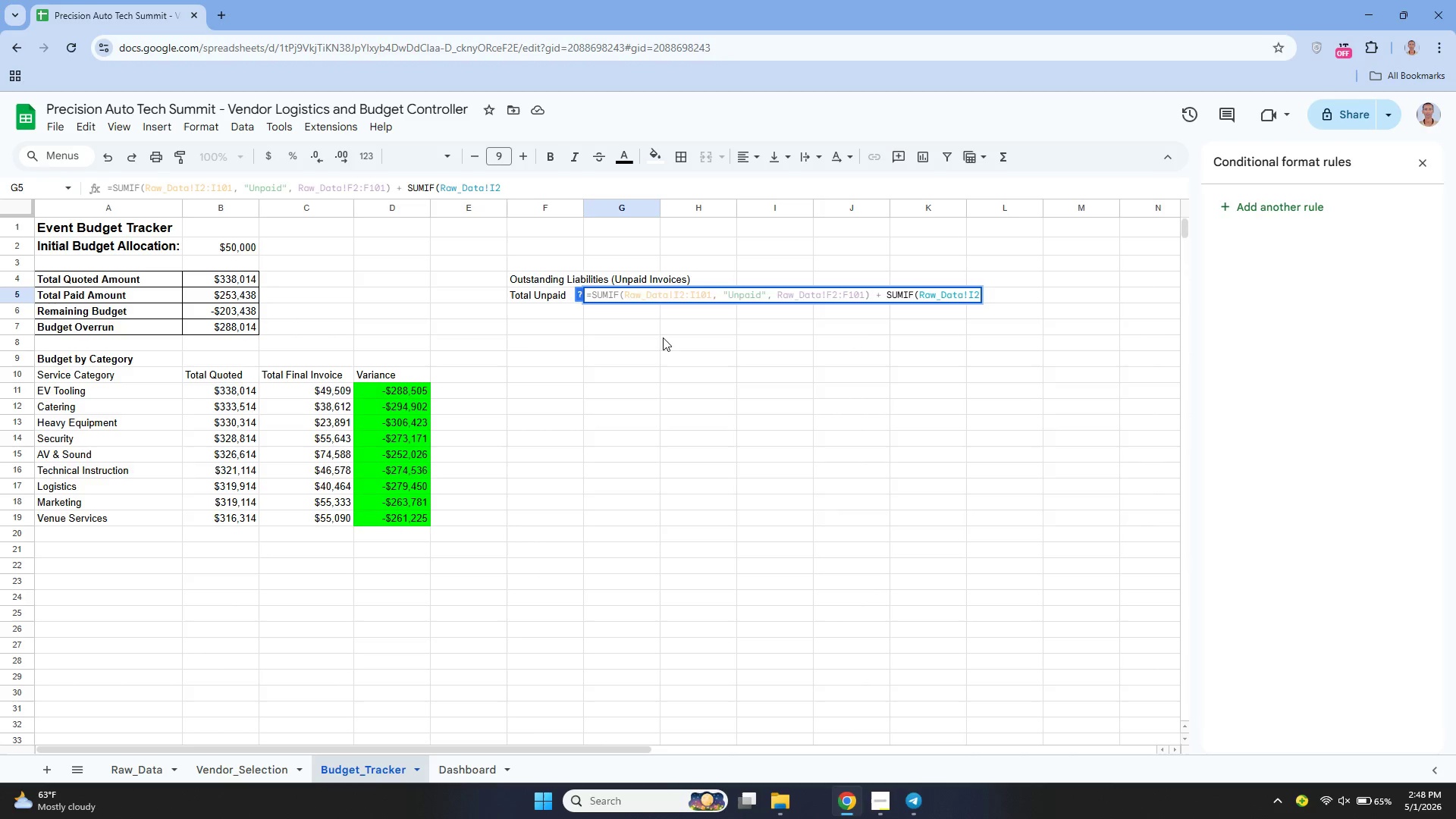 
wait(12.69)
 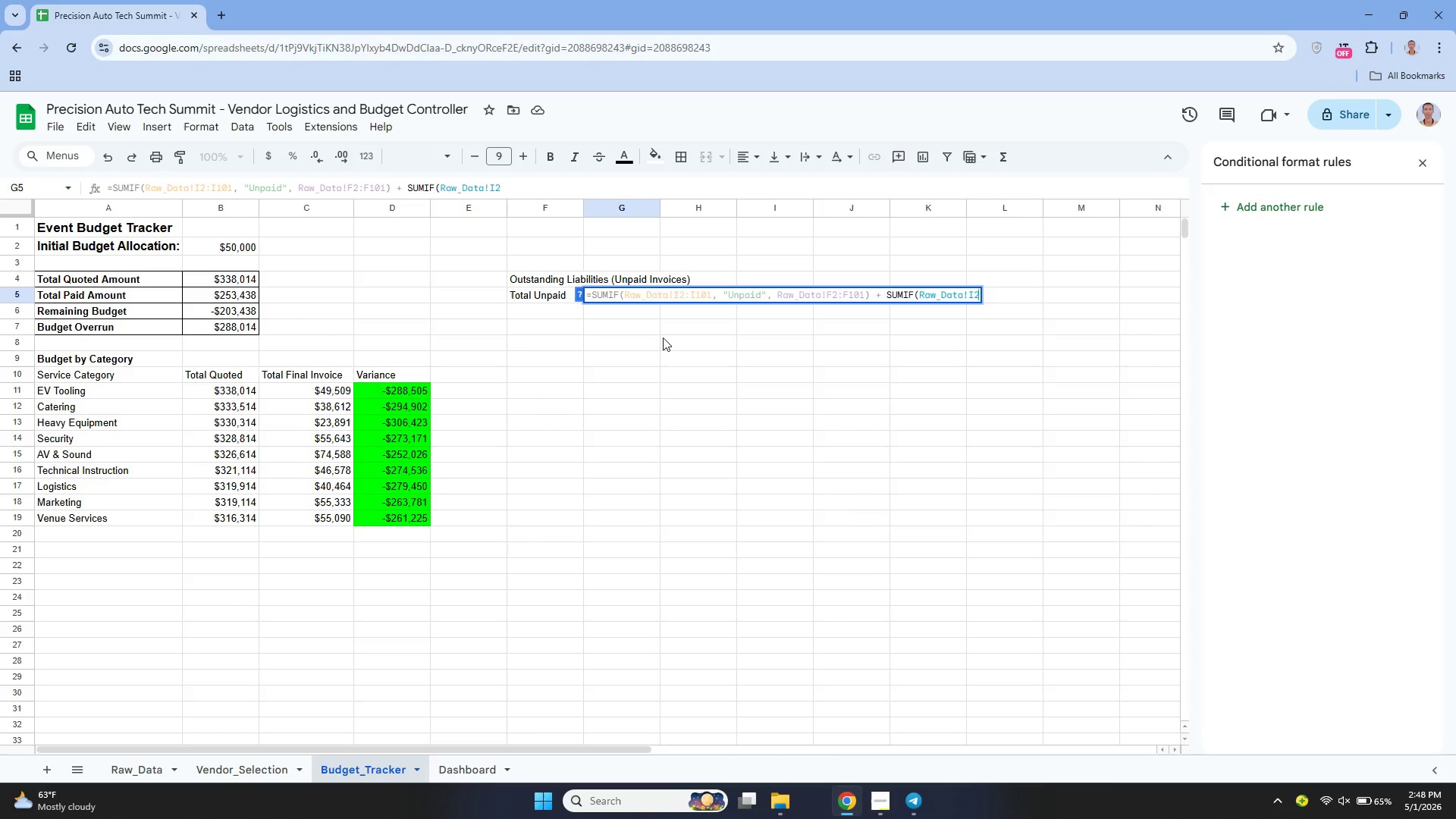 
type(:I101)
 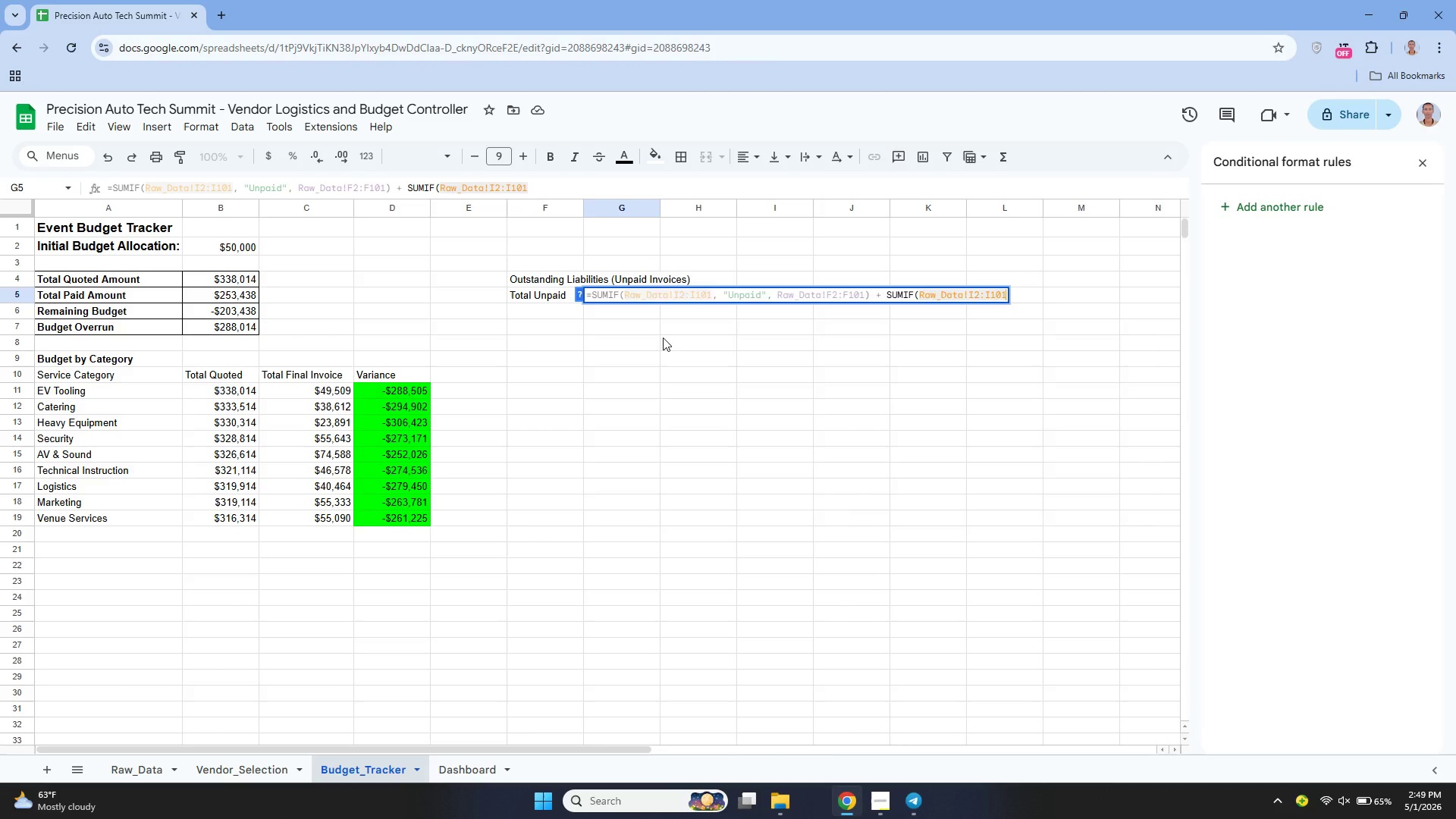 
key(Comma)
 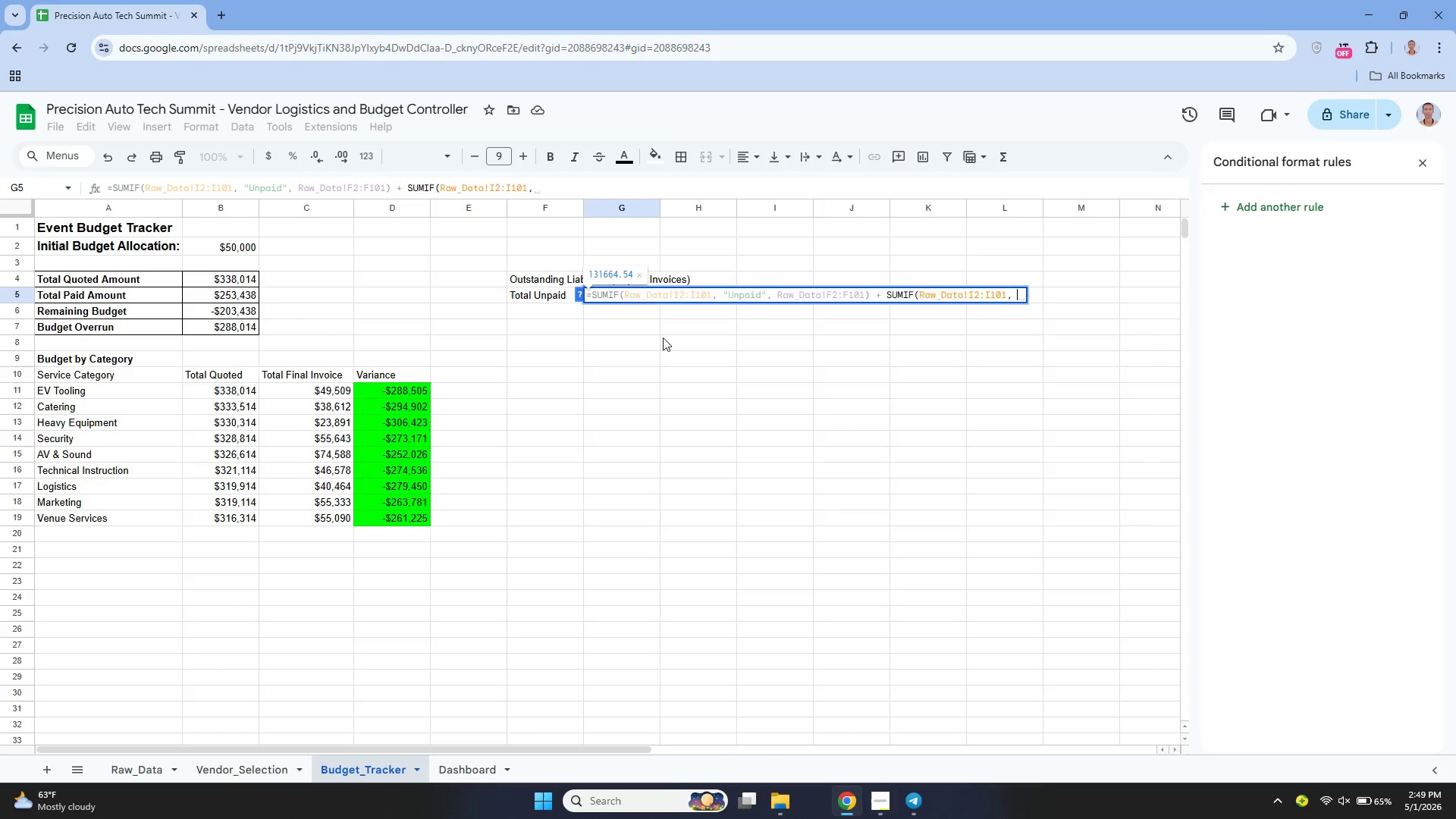 
key(Space)
 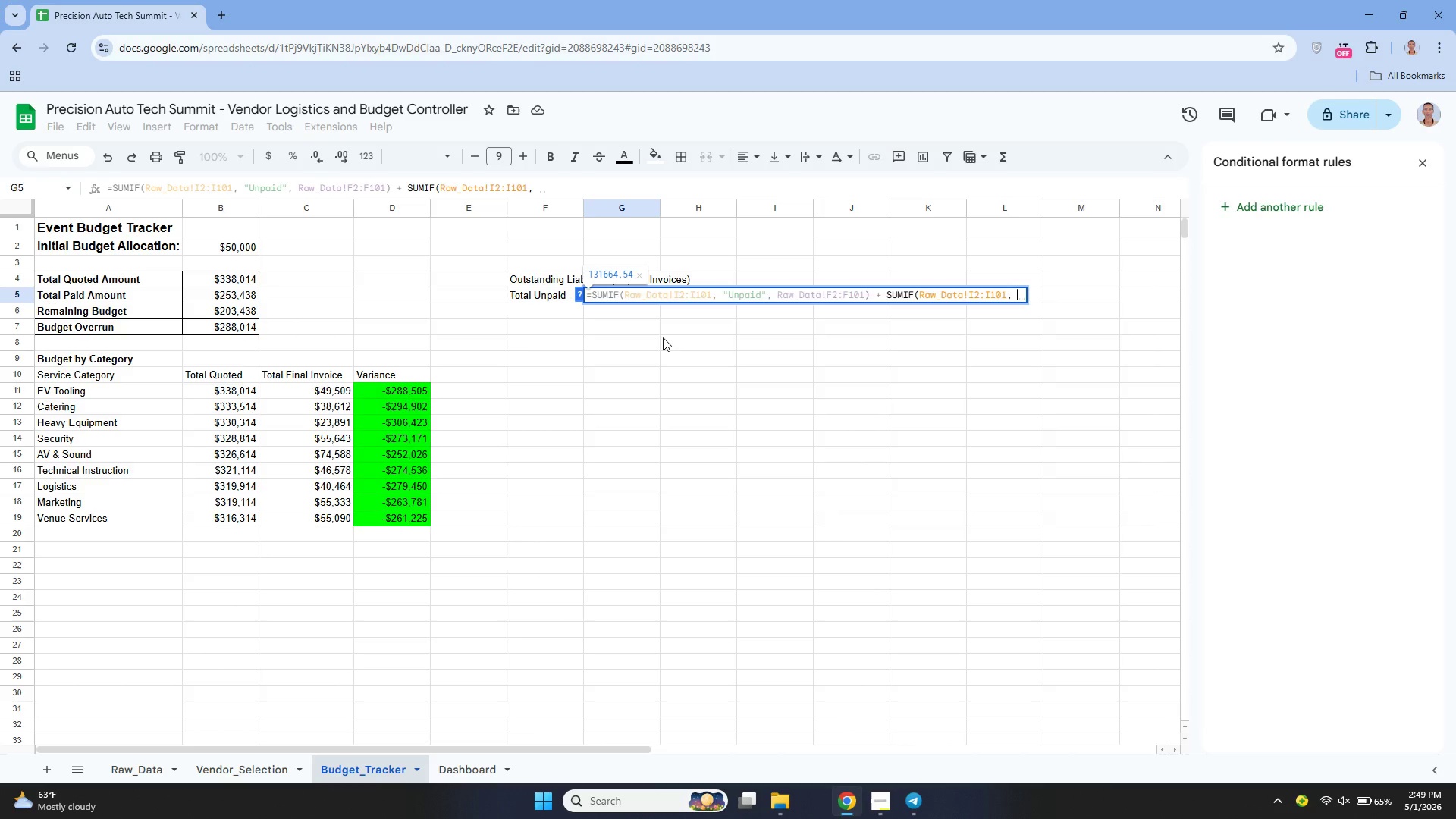 
key(Shift+Quote)
 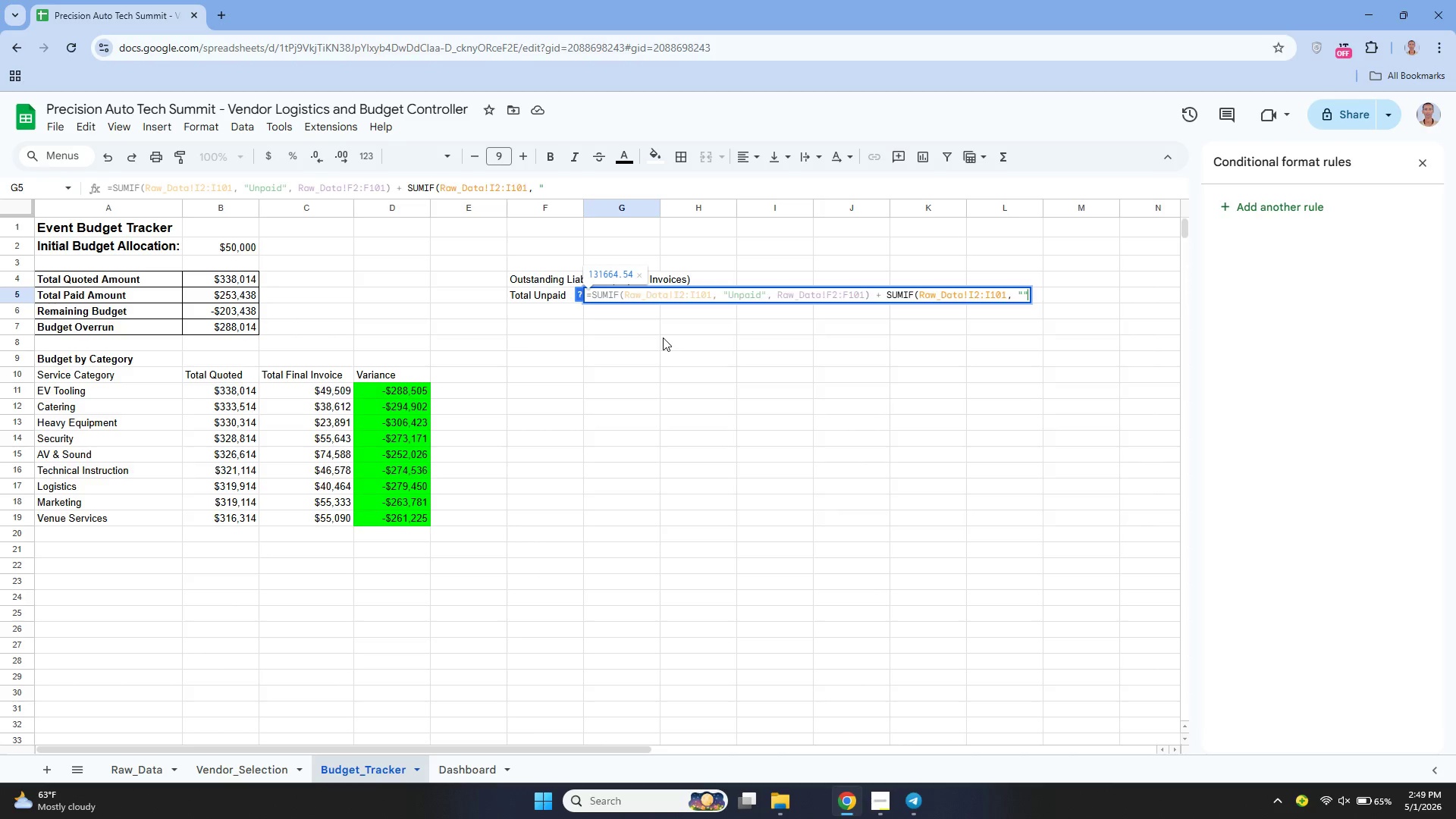 
key(Shift+Quote)
 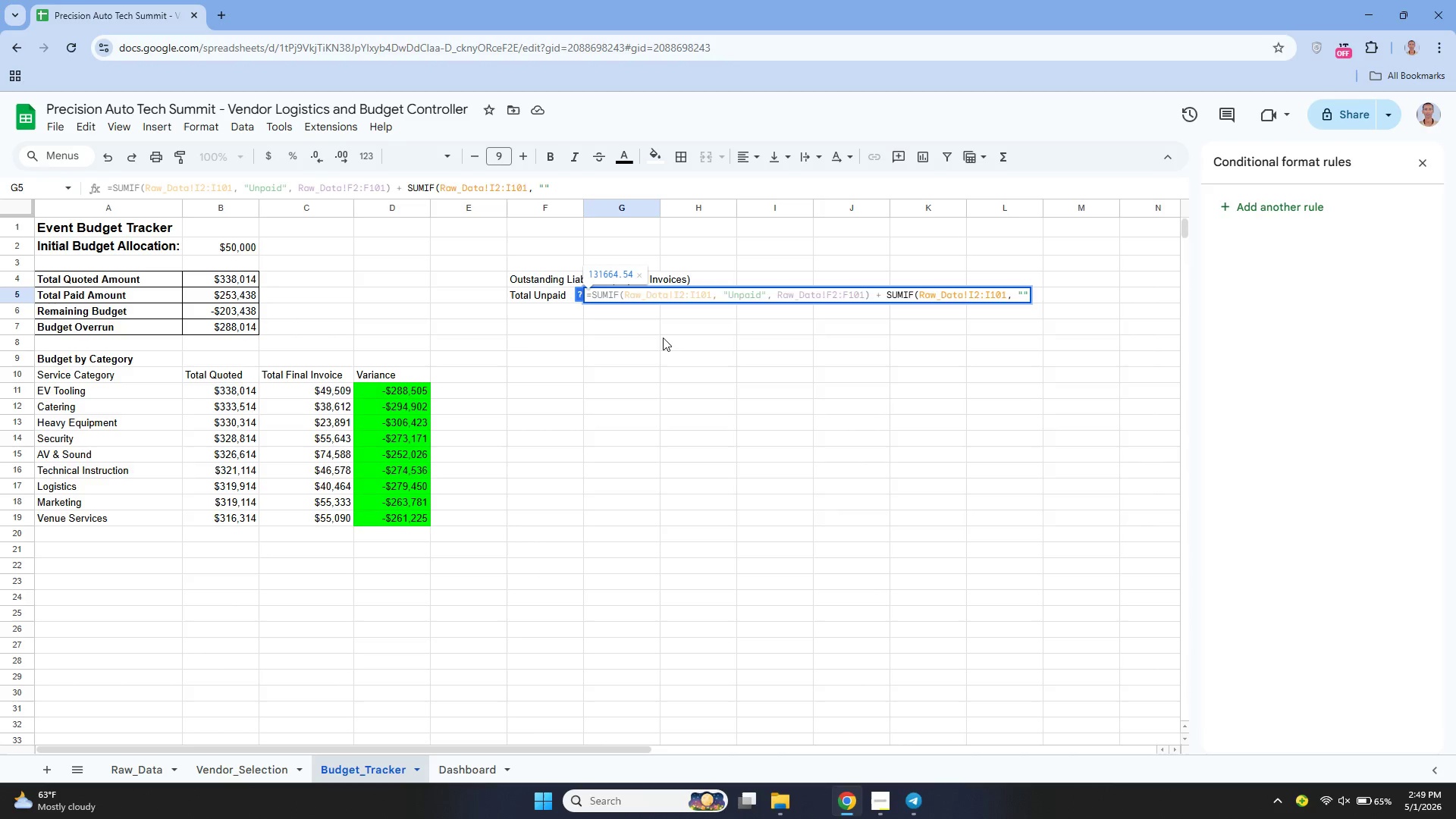 
key(ArrowLeft)
 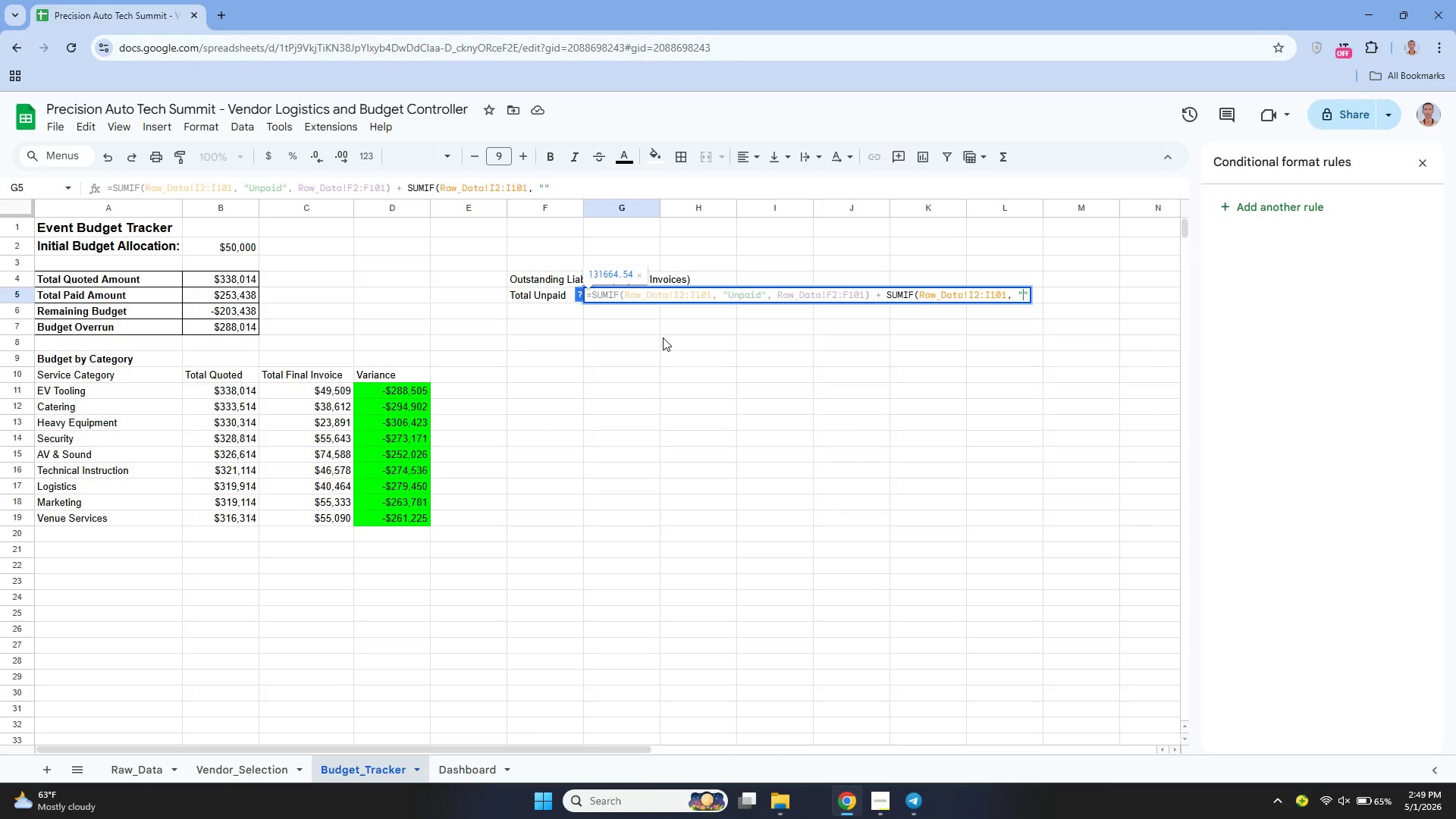 
type(Final Payment Pending)
 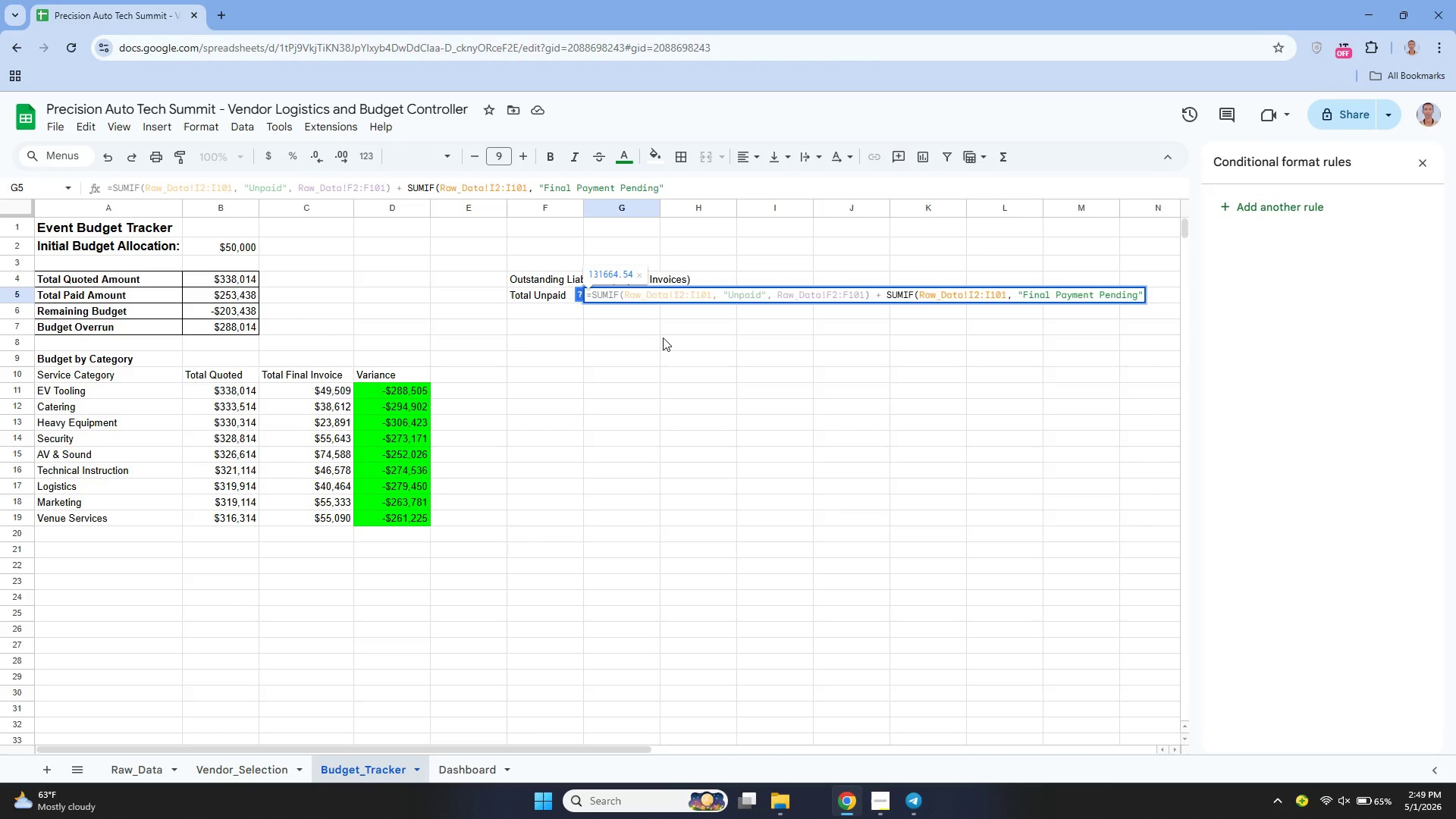 
key(ArrowRight)
 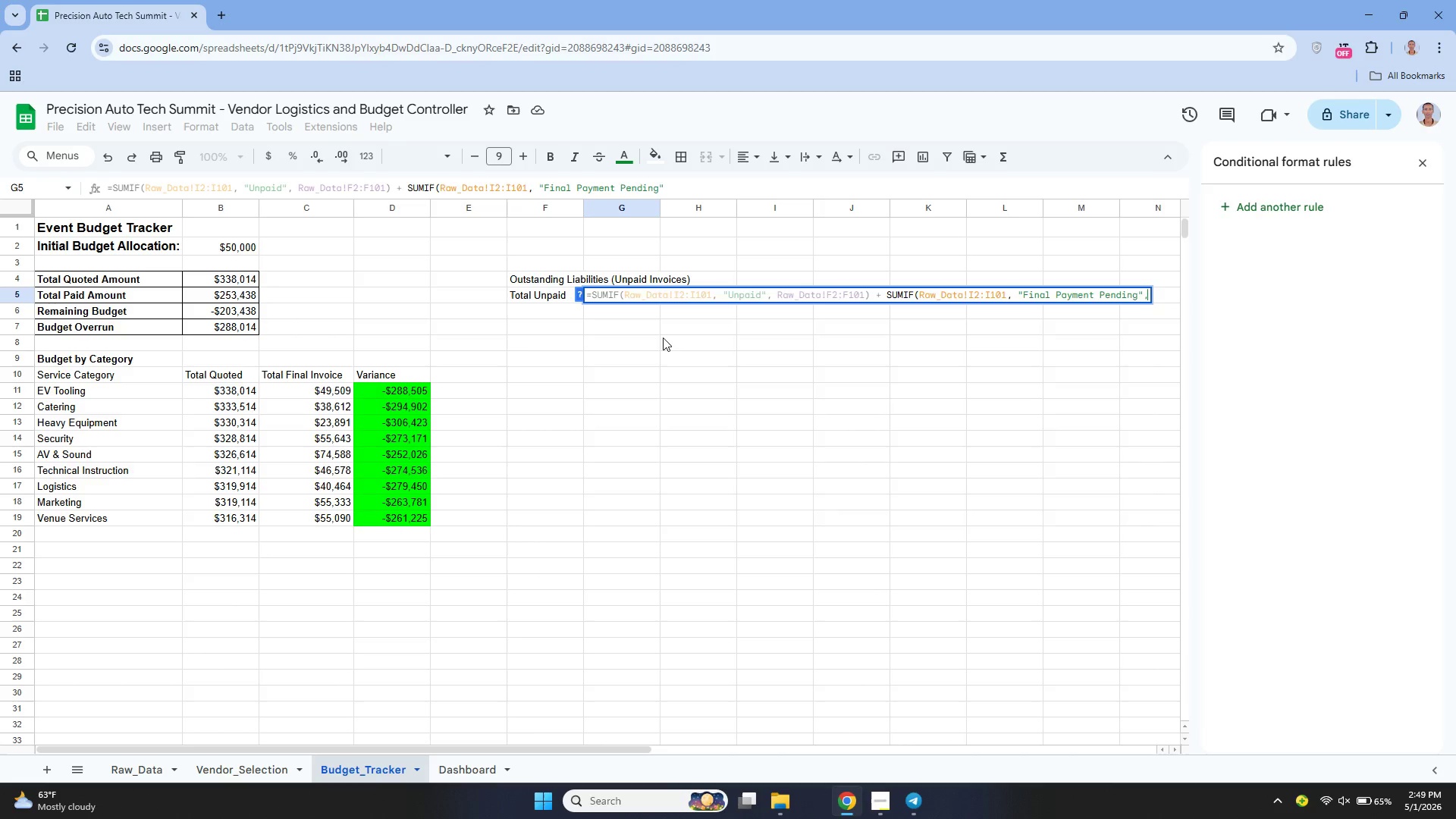 
type(, Raw_Data!F@)
key(Backspace)
type(2:F101))
 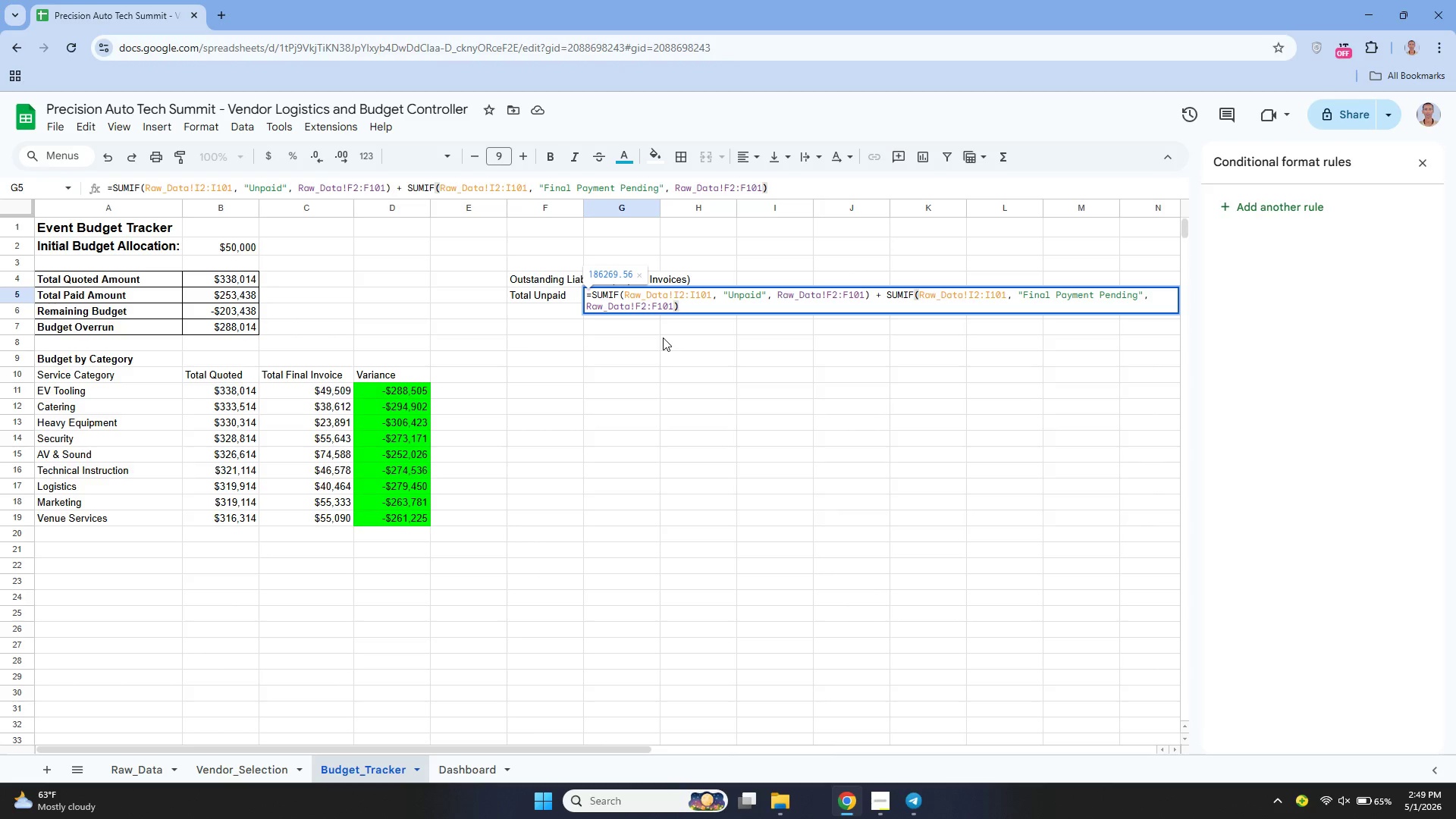 
key(Enter)
 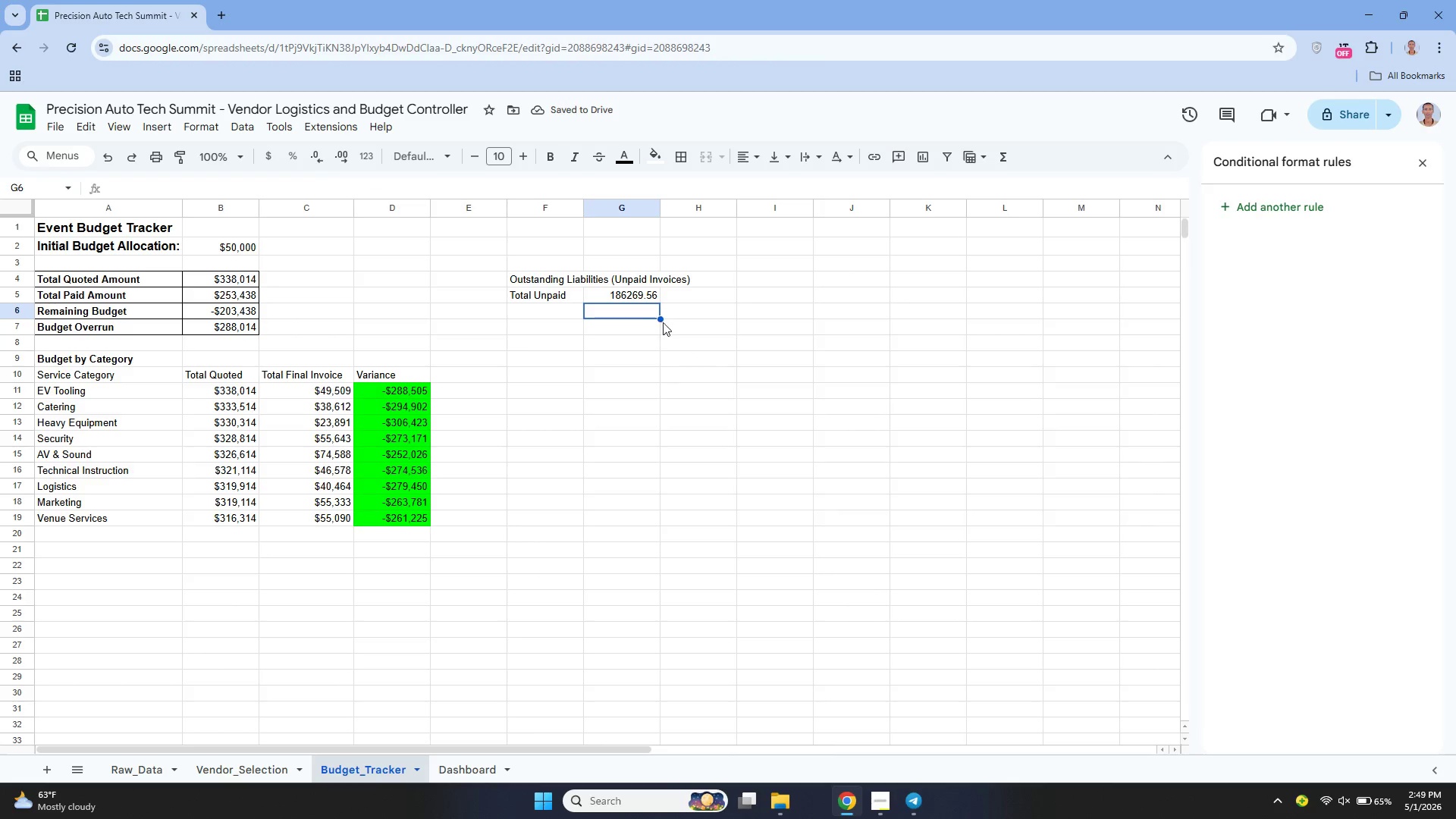 
left_click([629, 298])
 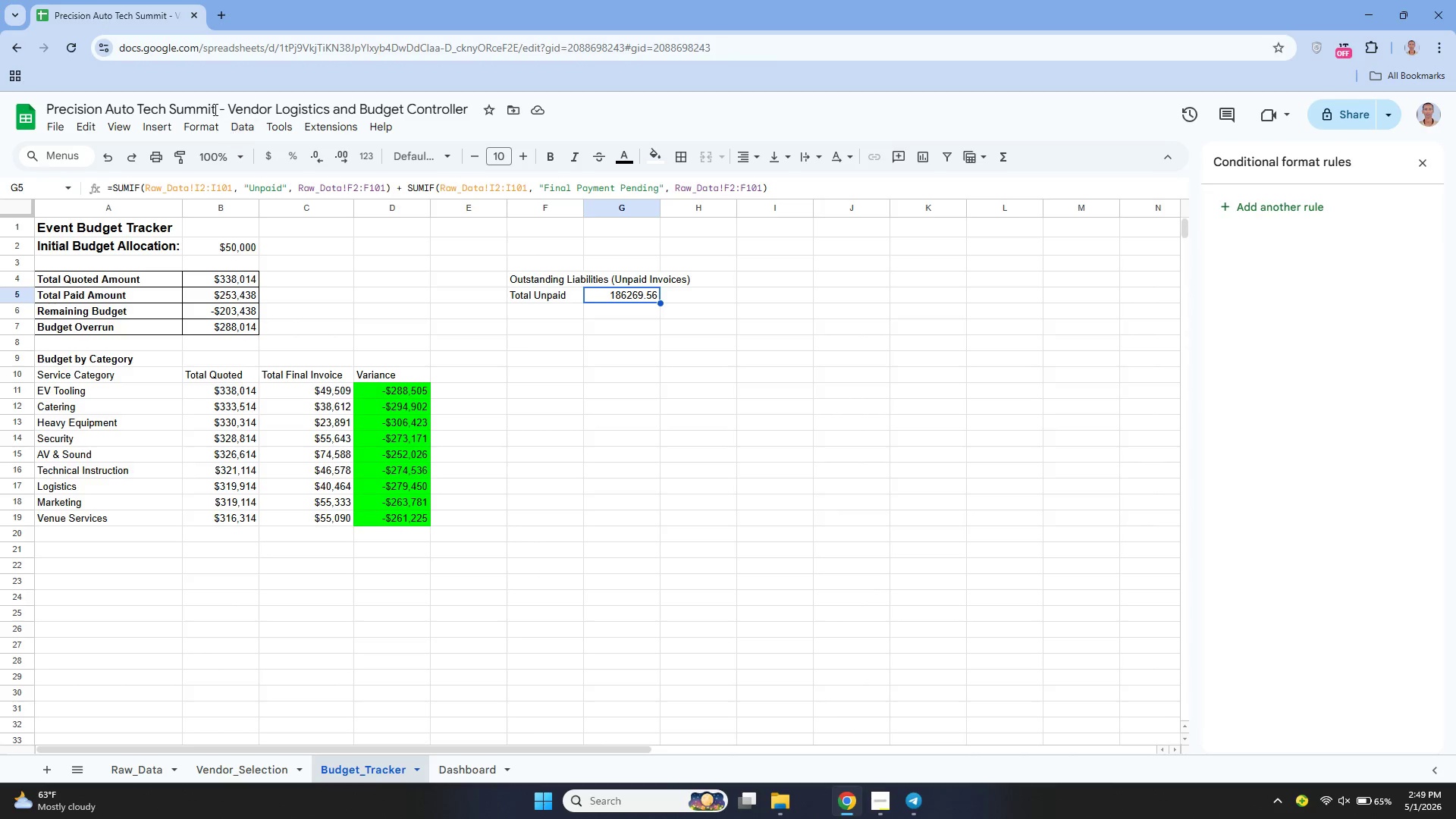 
left_click([200, 122])
 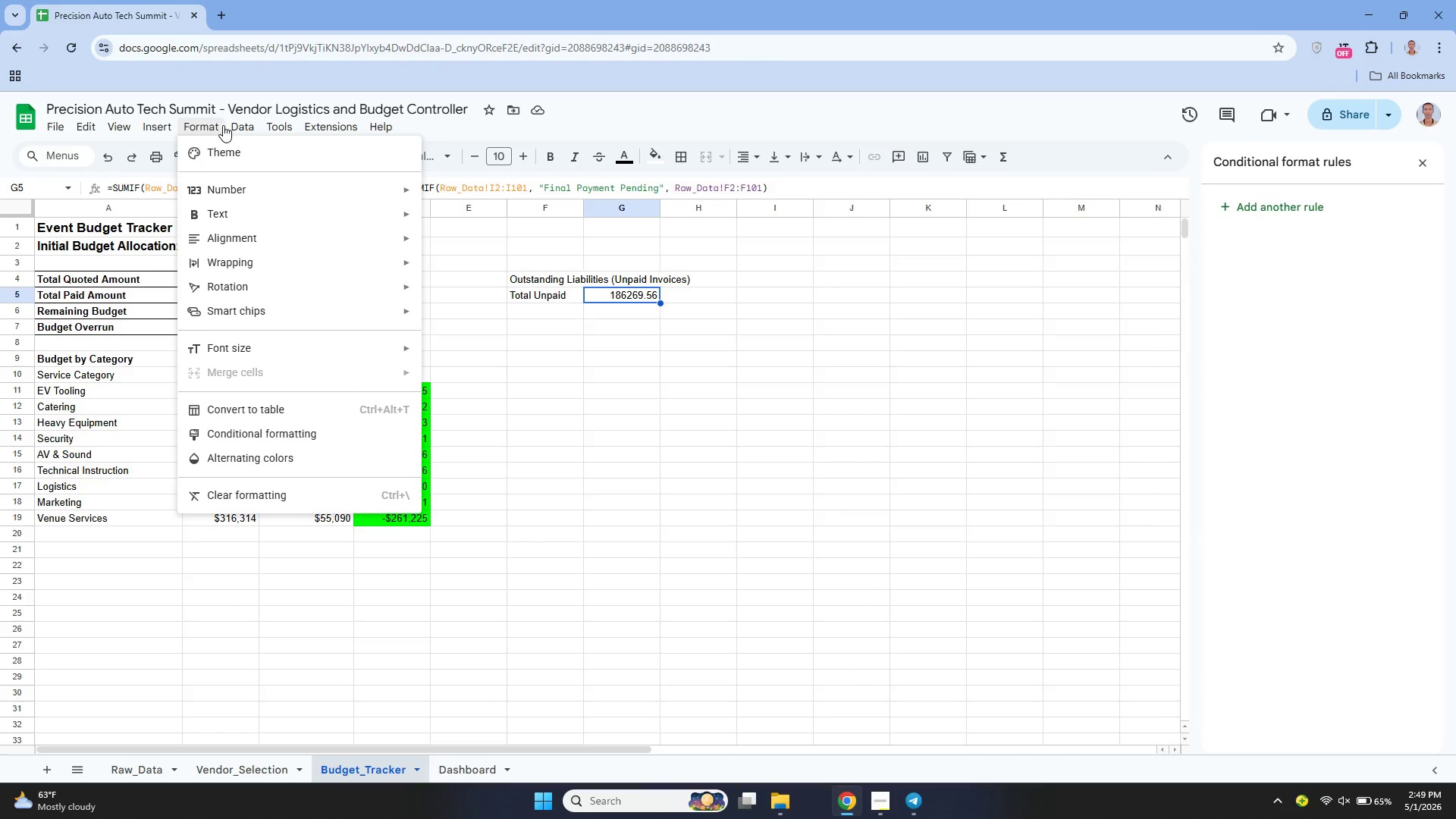 
mouse_move([287, 196])
 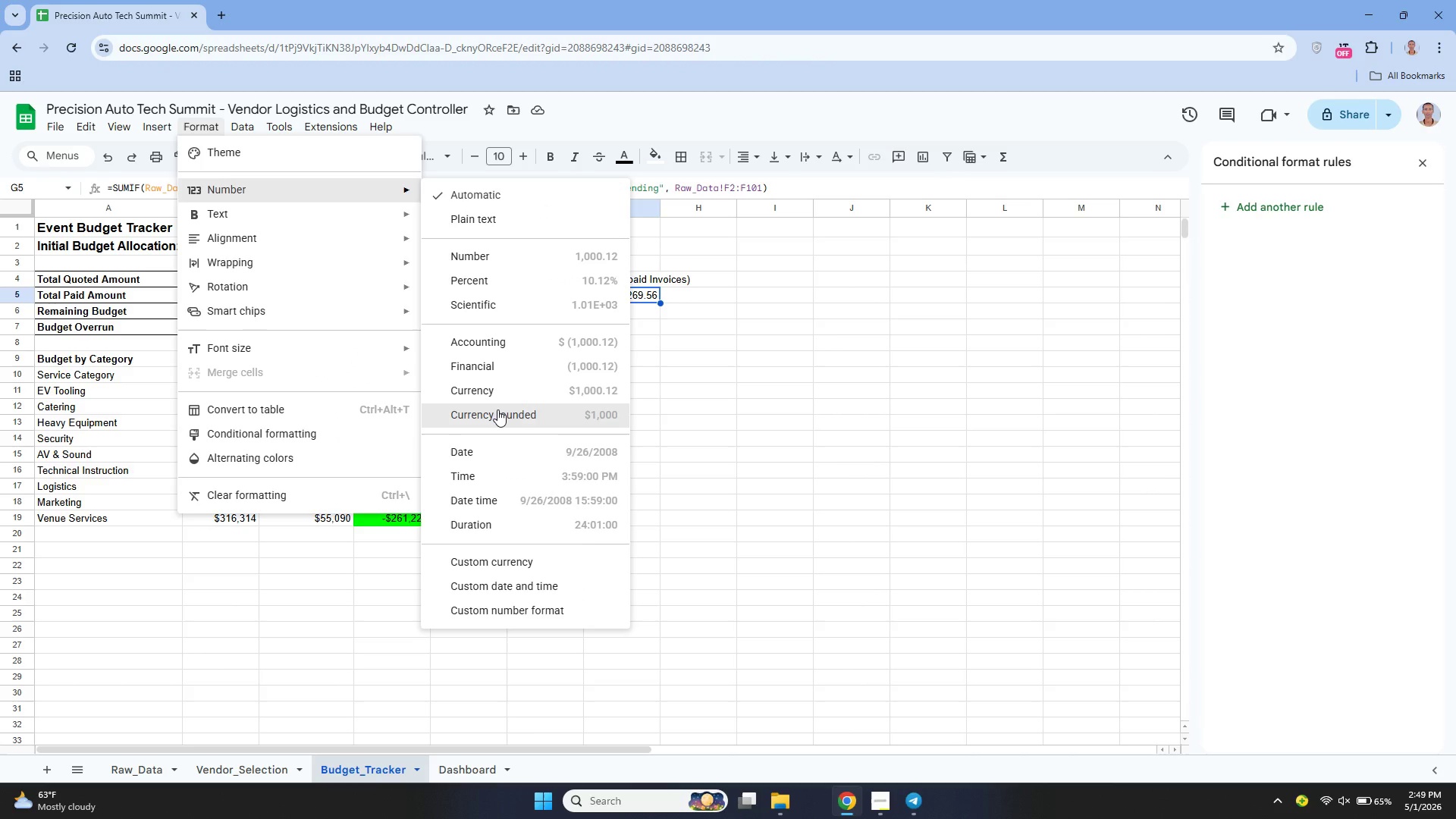 
left_click([497, 410])
 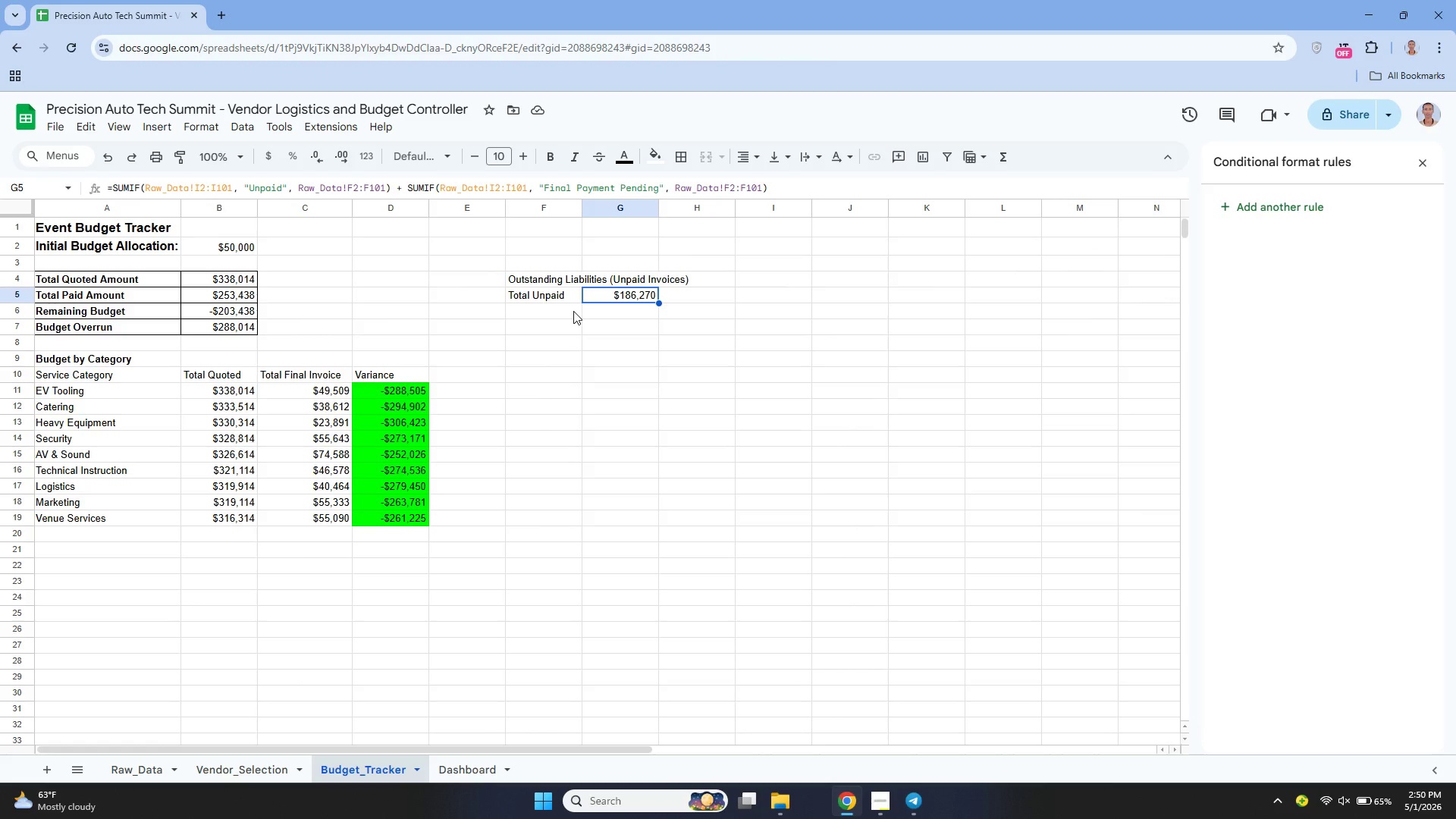 
wait(27.14)
 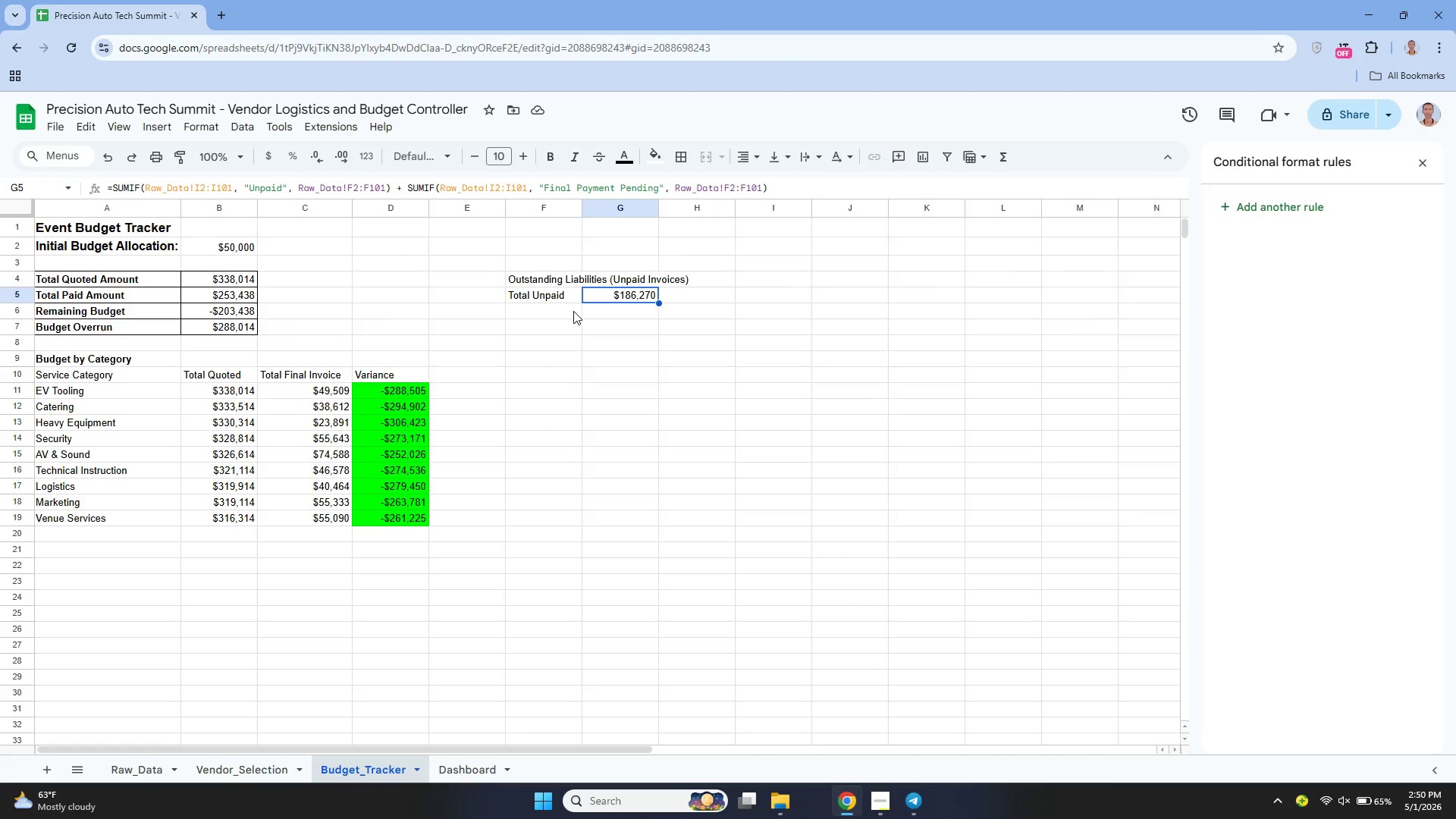 
left_click_drag(start_coordinate=[111, 376], to_coordinate=[416, 516])
 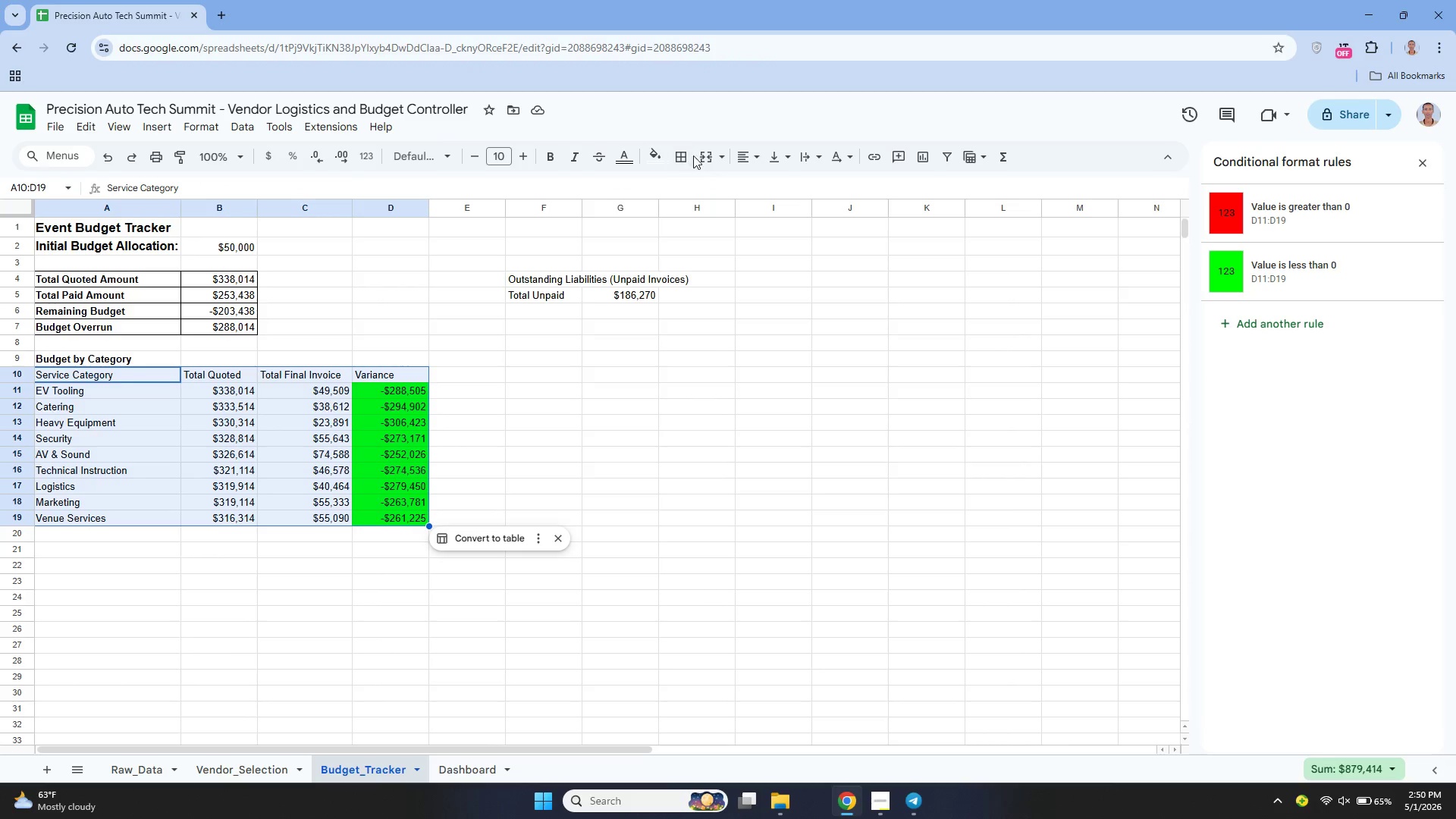 
left_click([683, 158])
 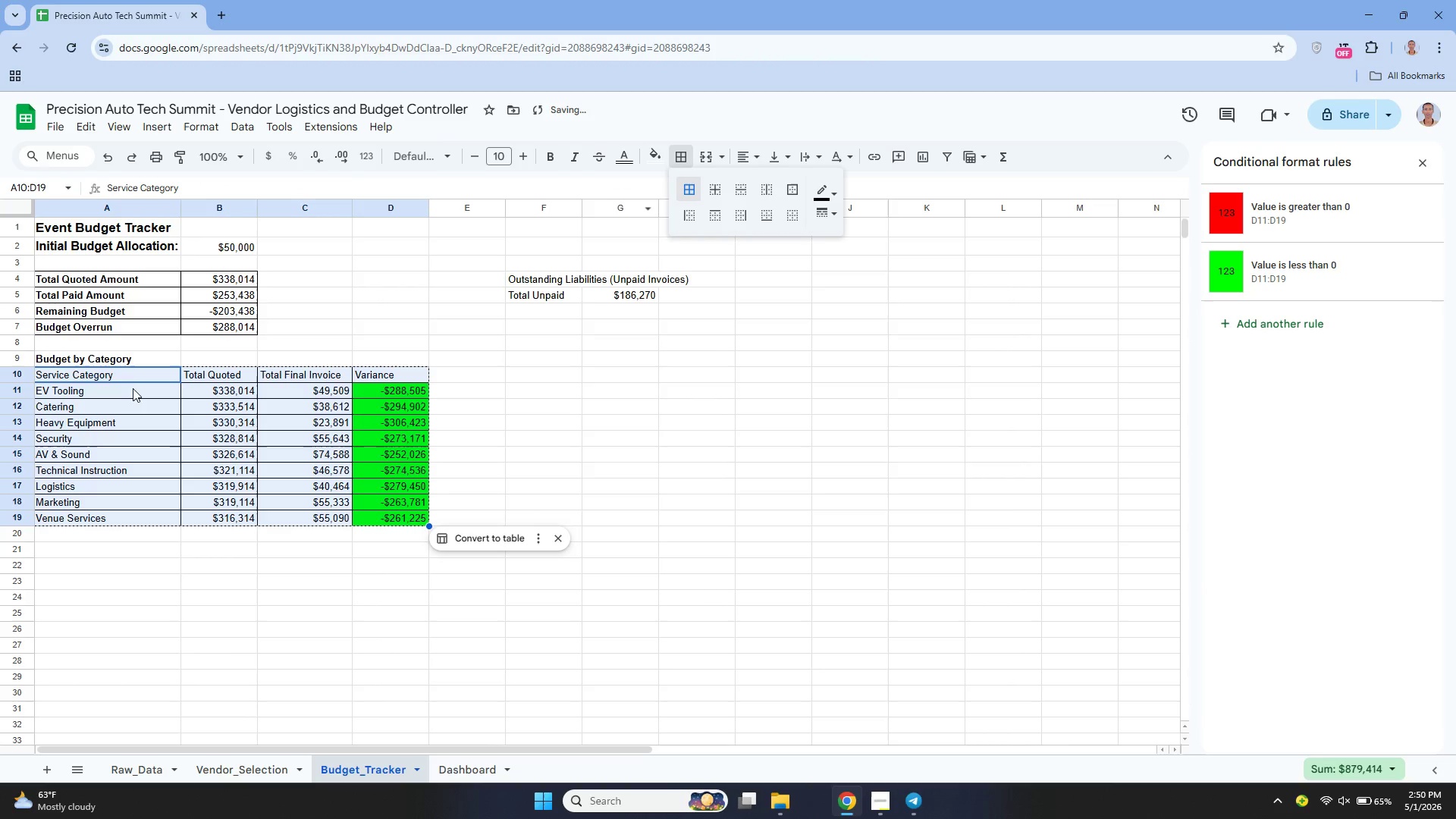 
left_click([127, 379])
 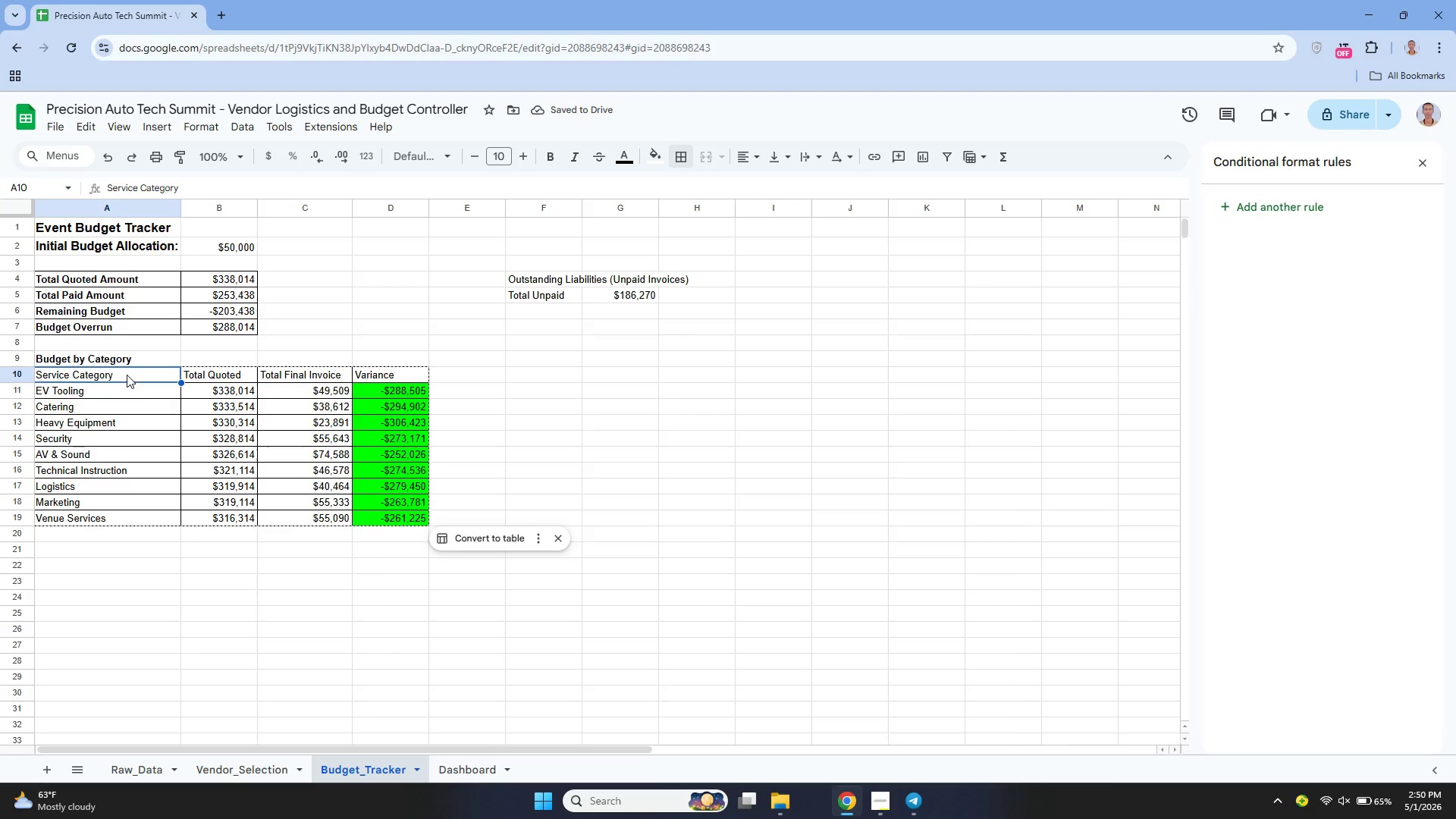 
left_click_drag(start_coordinate=[127, 375], to_coordinate=[378, 372])
 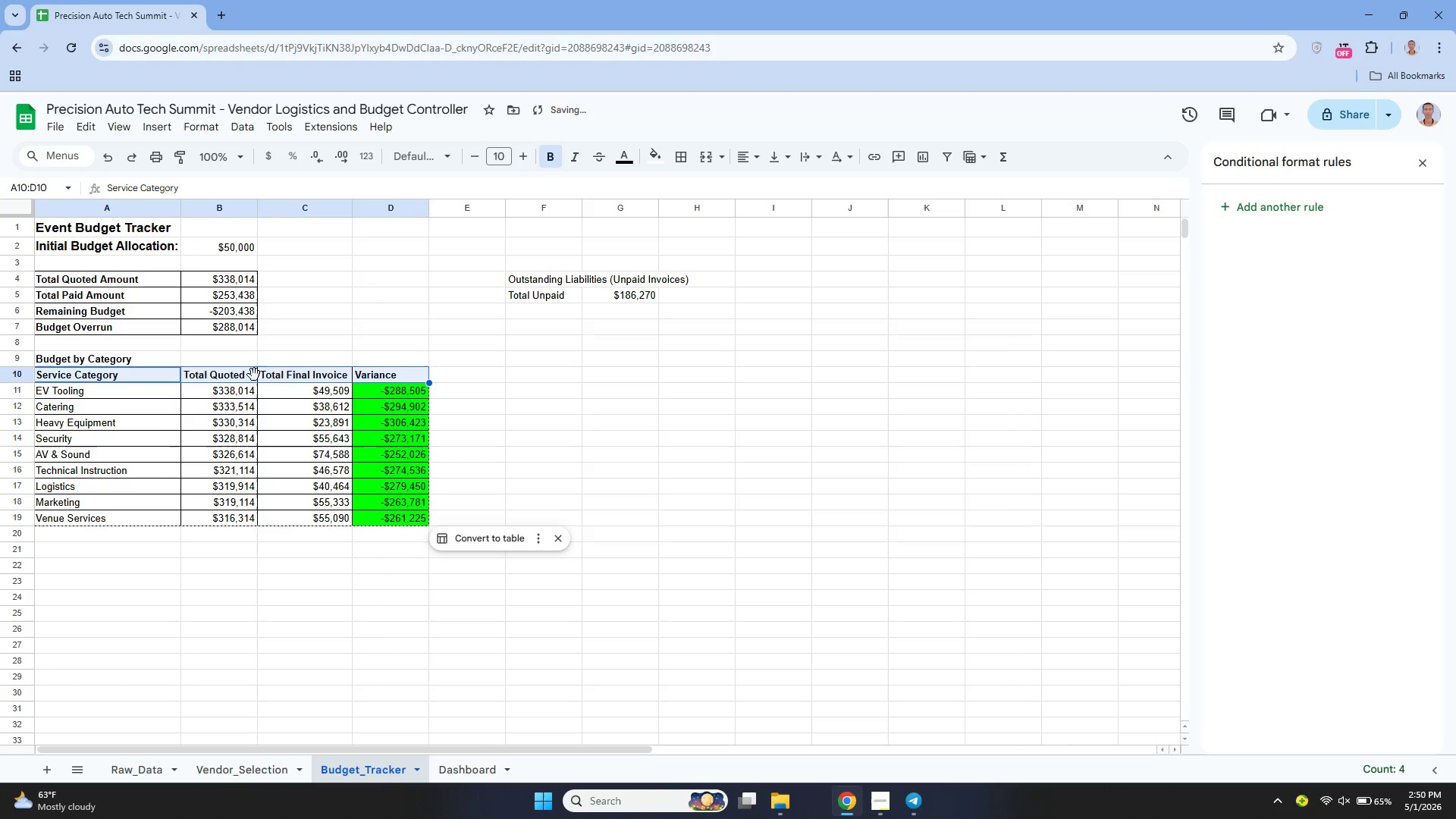 
left_click([115, 393])
 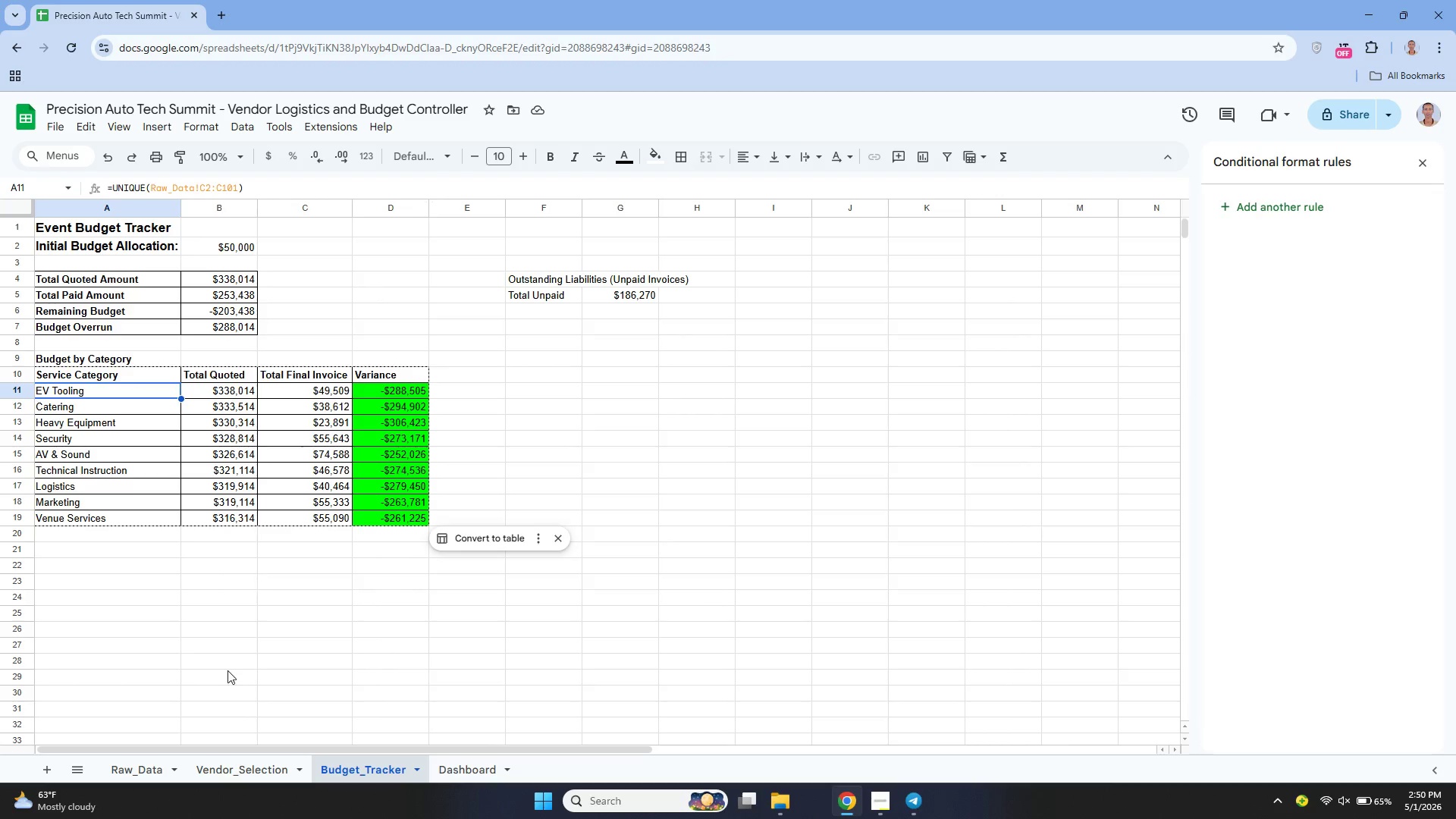 
left_click([270, 772])
 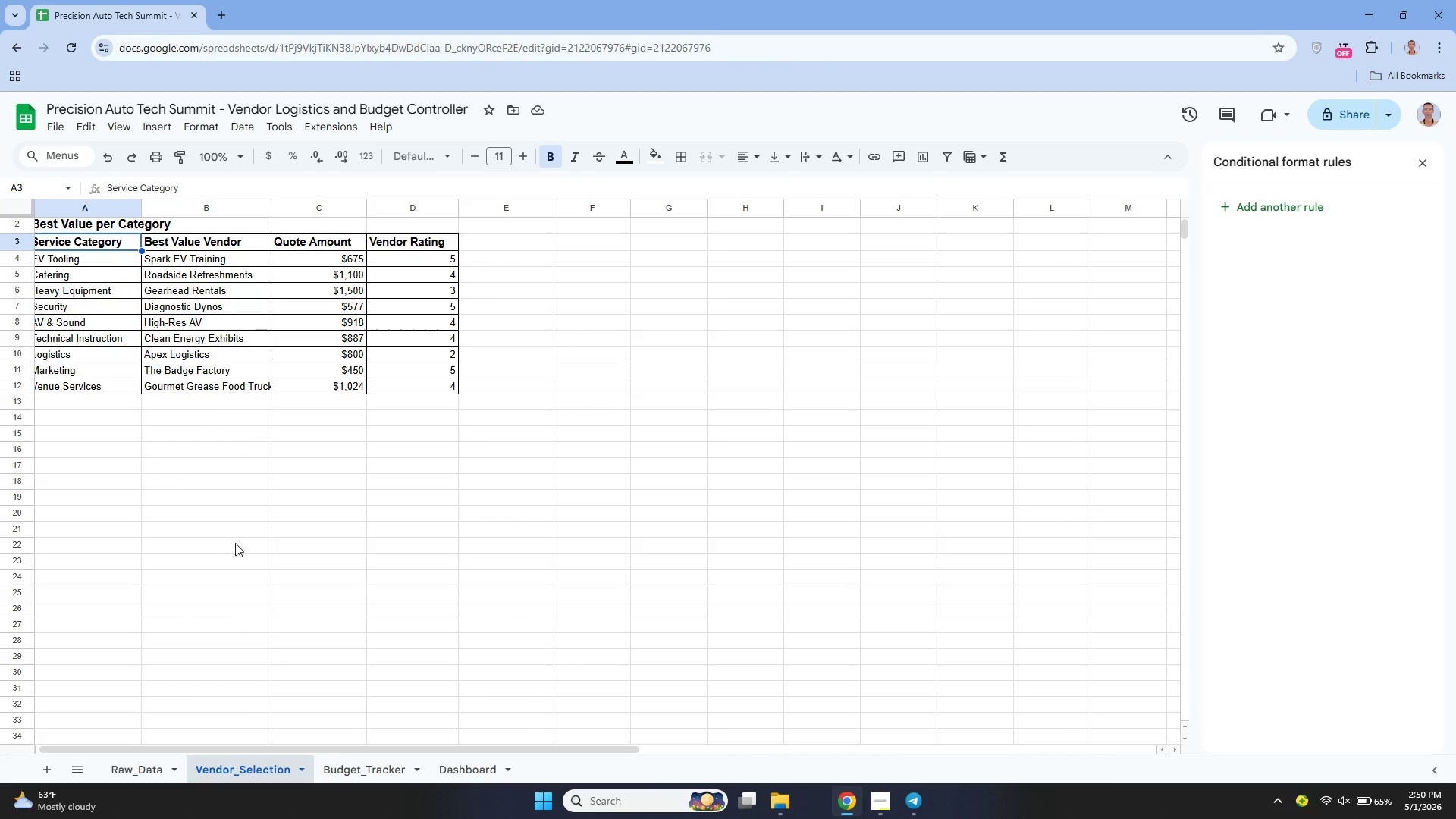 
scroll: coordinate [229, 528], scroll_direction: up, amount: 2.0
 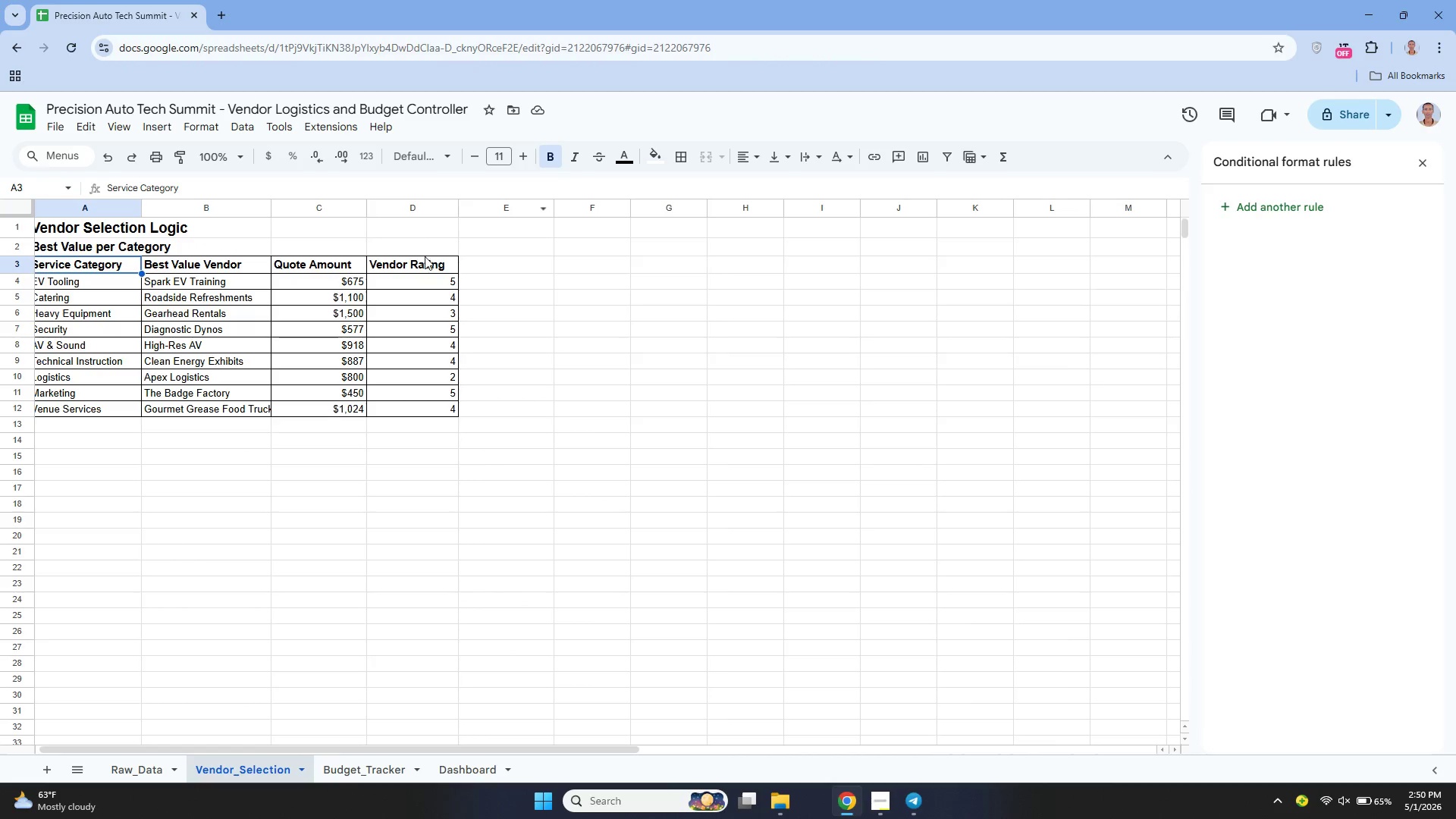 
left_click_drag(start_coordinate=[424, 258], to_coordinate=[166, 294])
 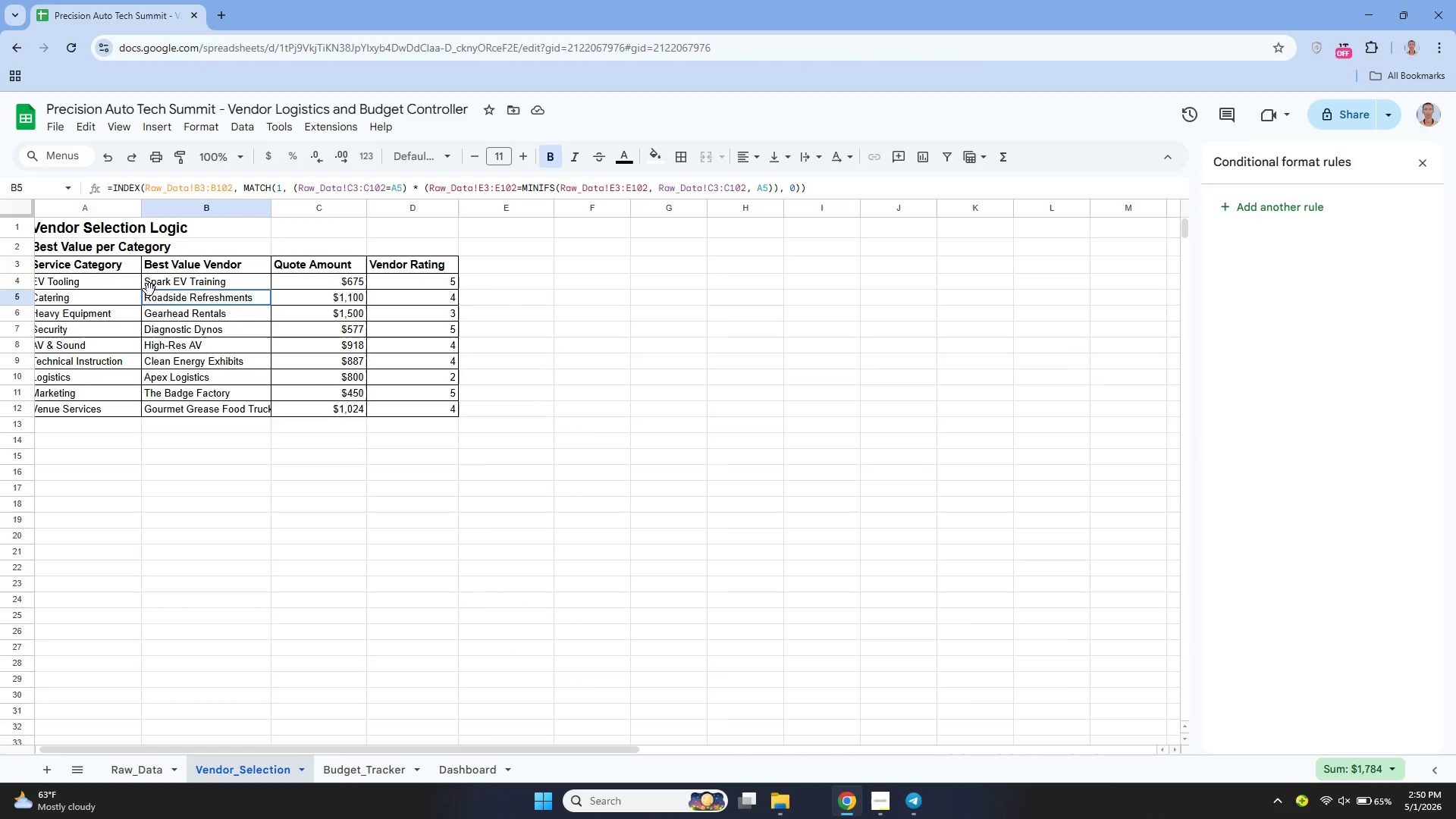 
left_click_drag(start_coordinate=[161, 293], to_coordinate=[117, 263])
 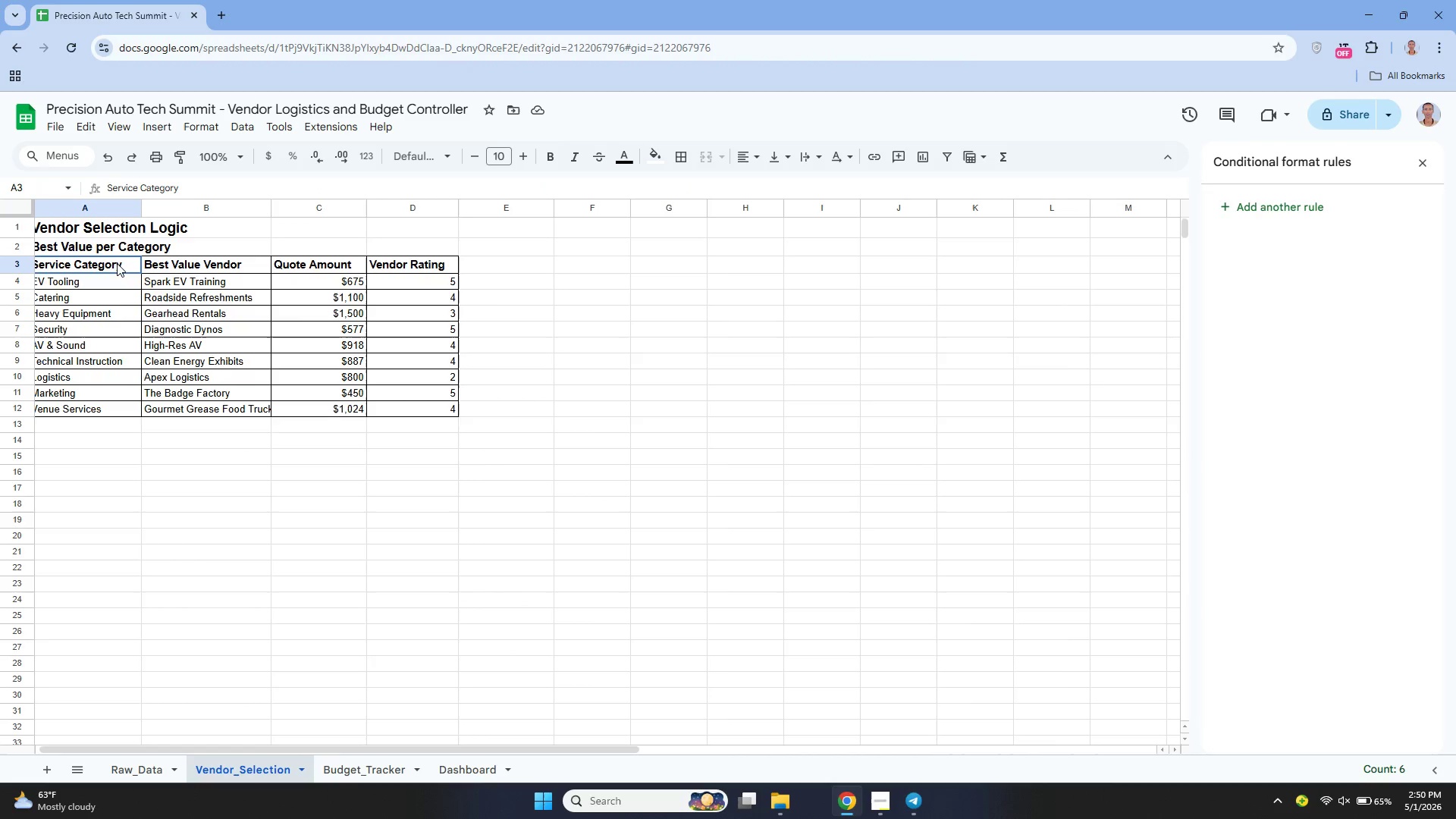 
left_click([117, 263])
 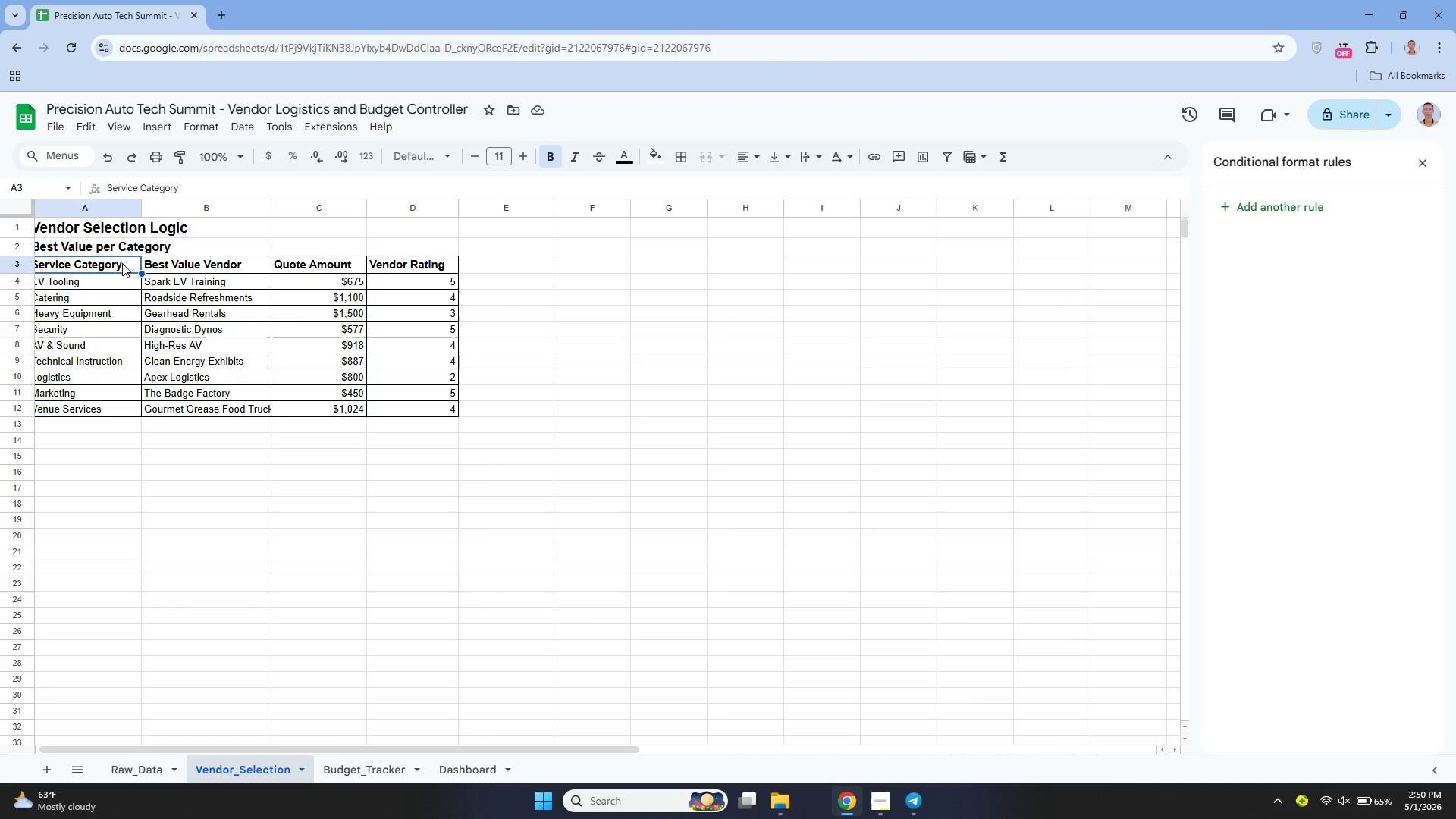 
left_click_drag(start_coordinate=[120, 263], to_coordinate=[413, 265])
 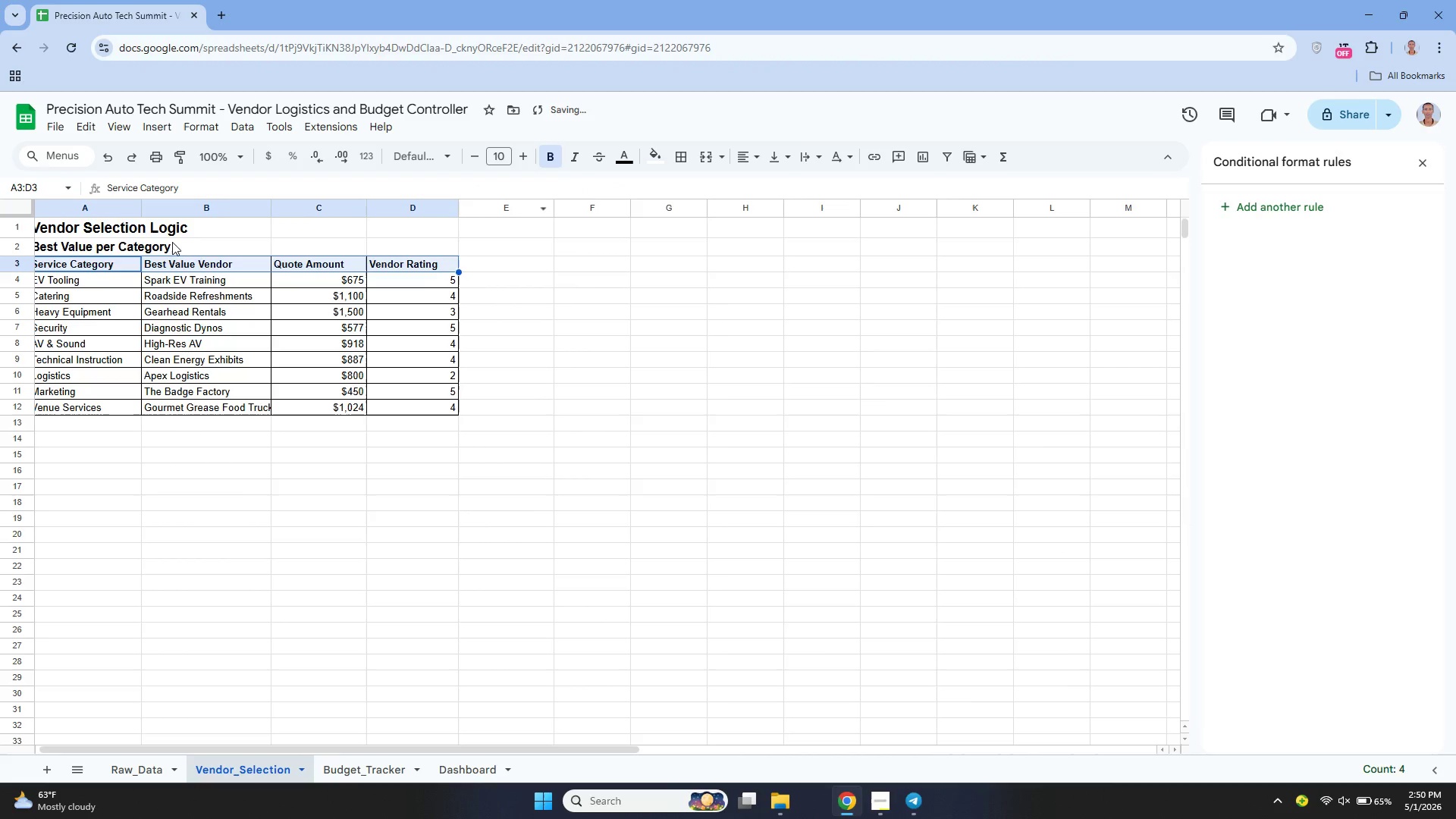 
left_click([127, 249])
 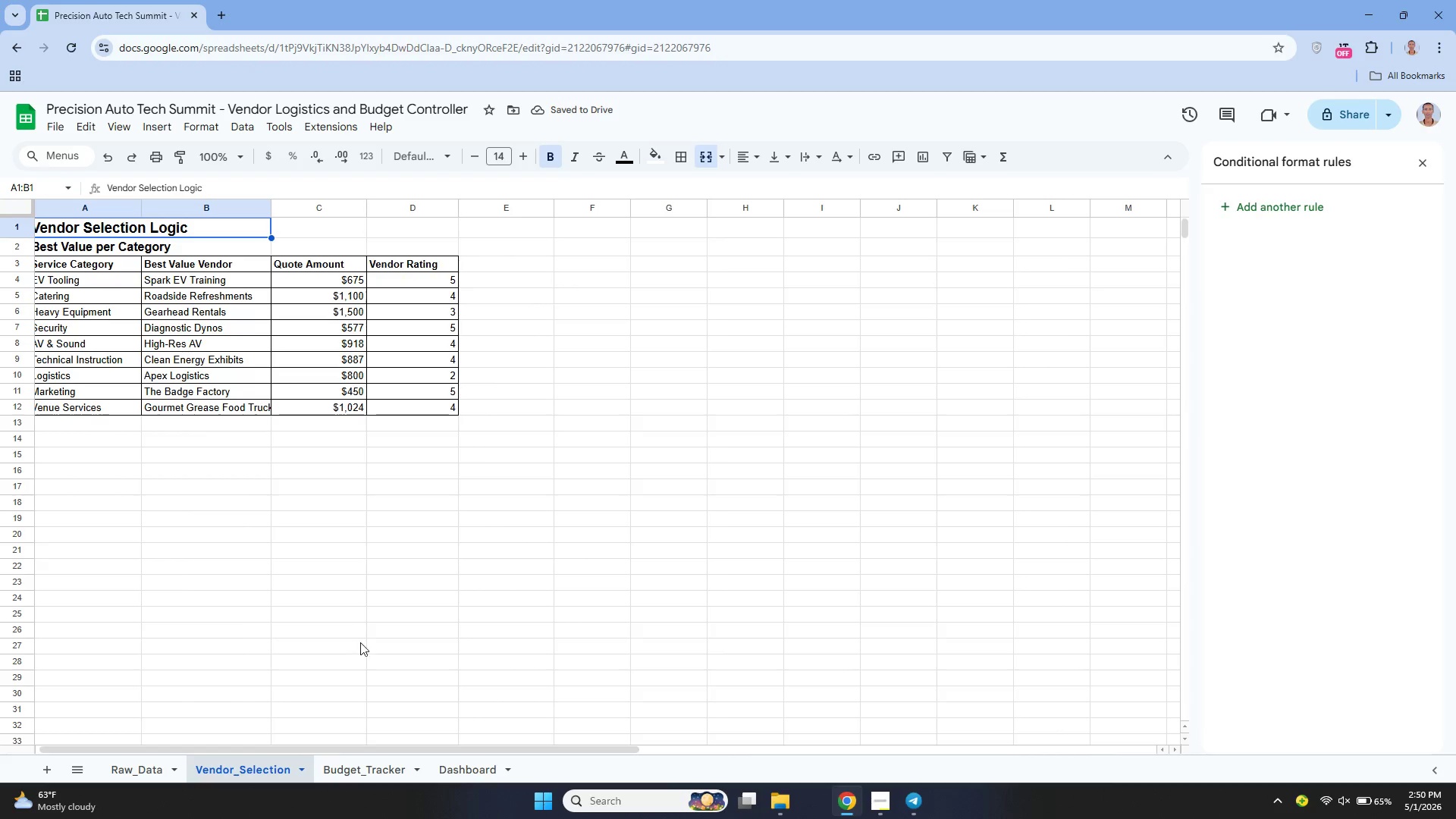 
left_click([372, 764])
 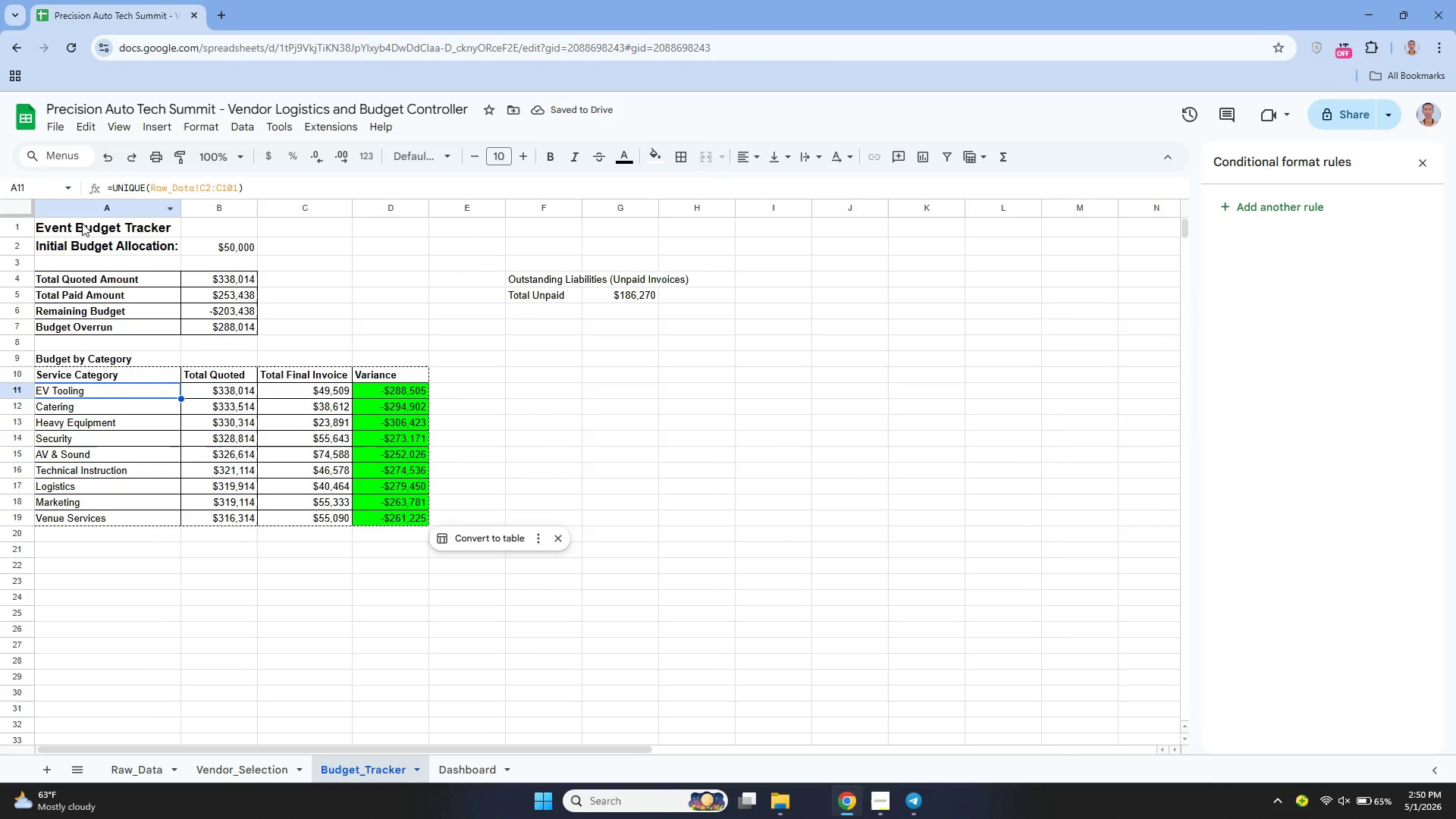 
left_click([82, 223])
 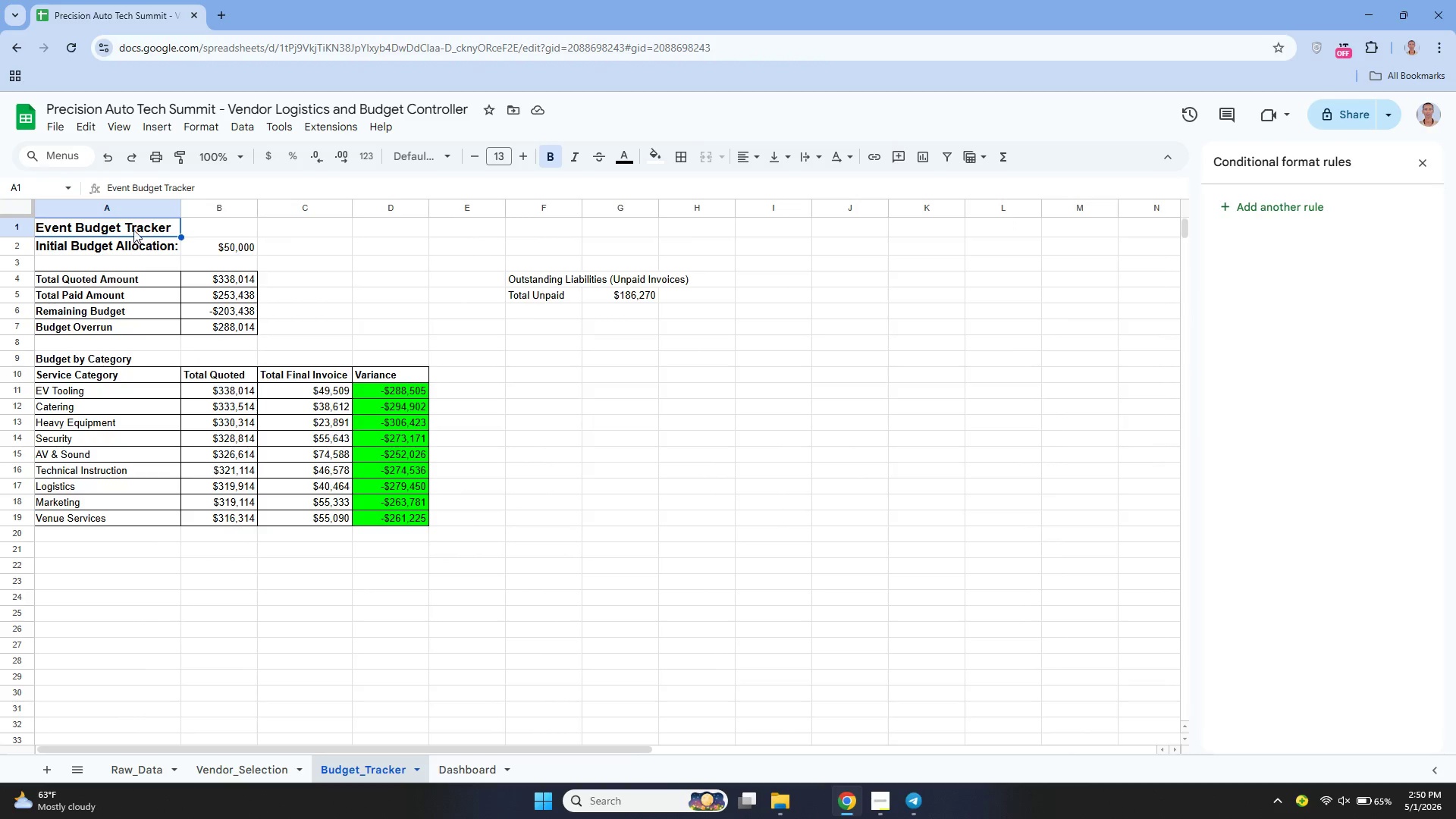 
left_click([141, 240])
 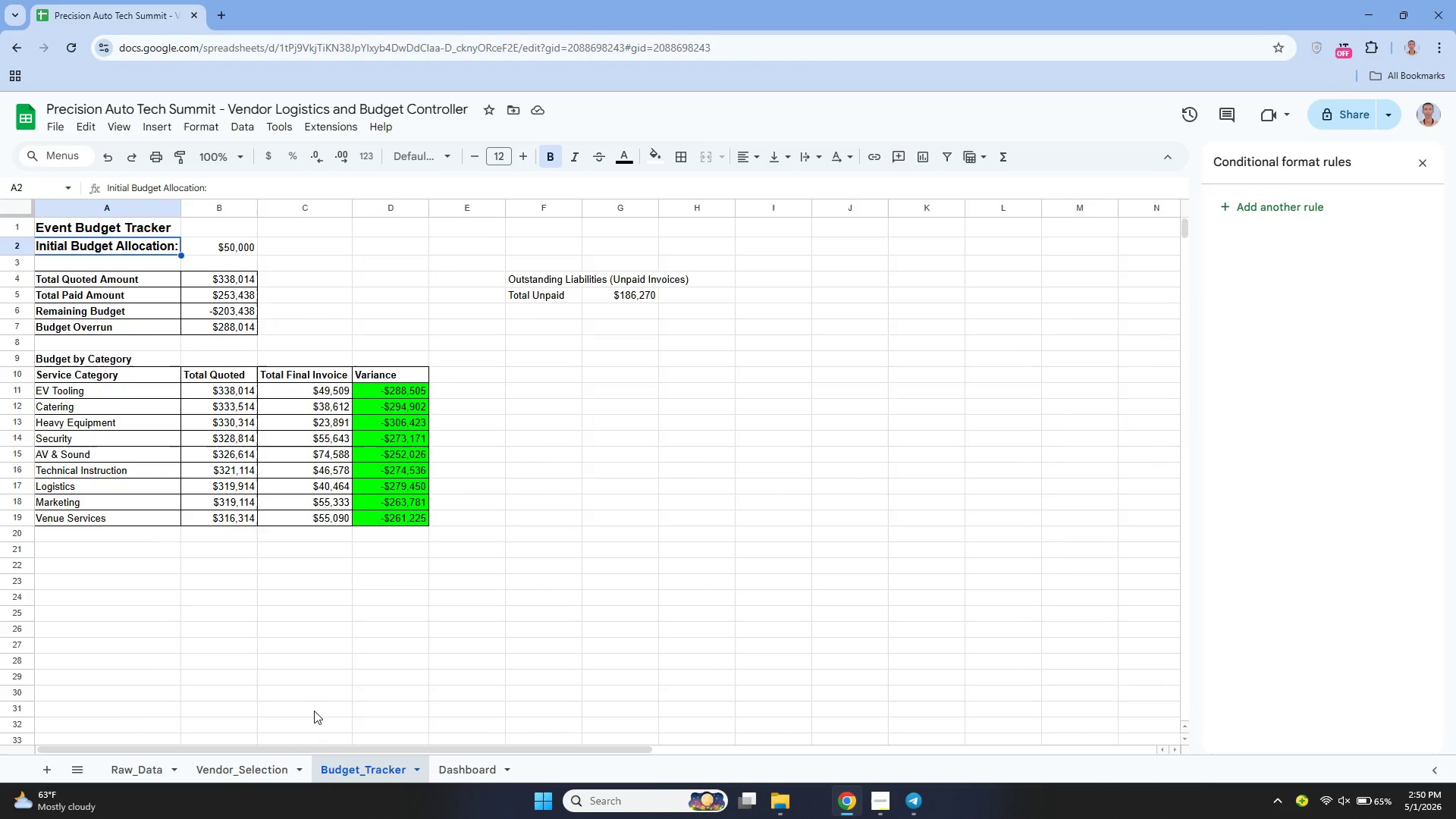 
left_click([257, 770])
 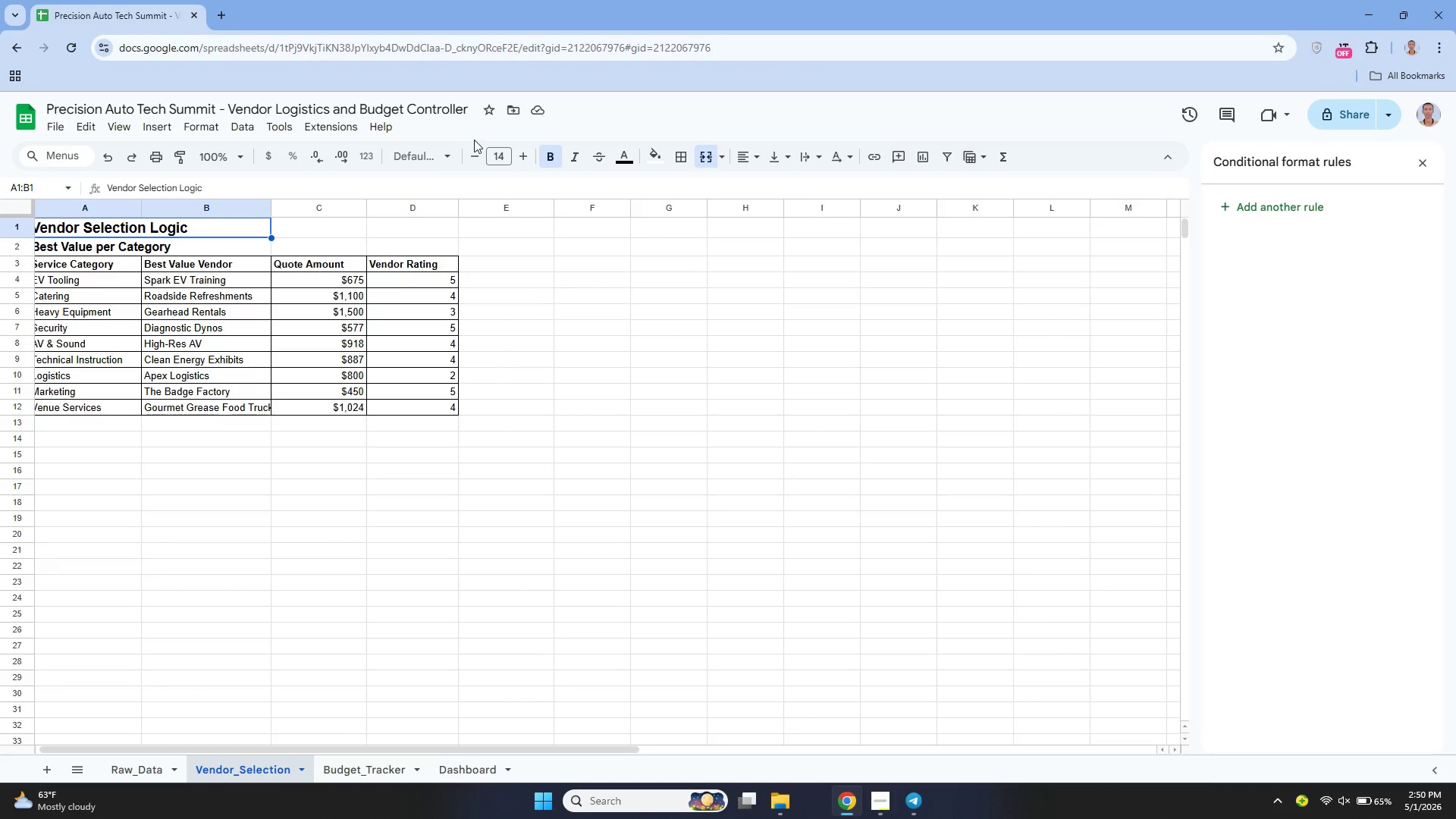 
left_click([472, 159])
 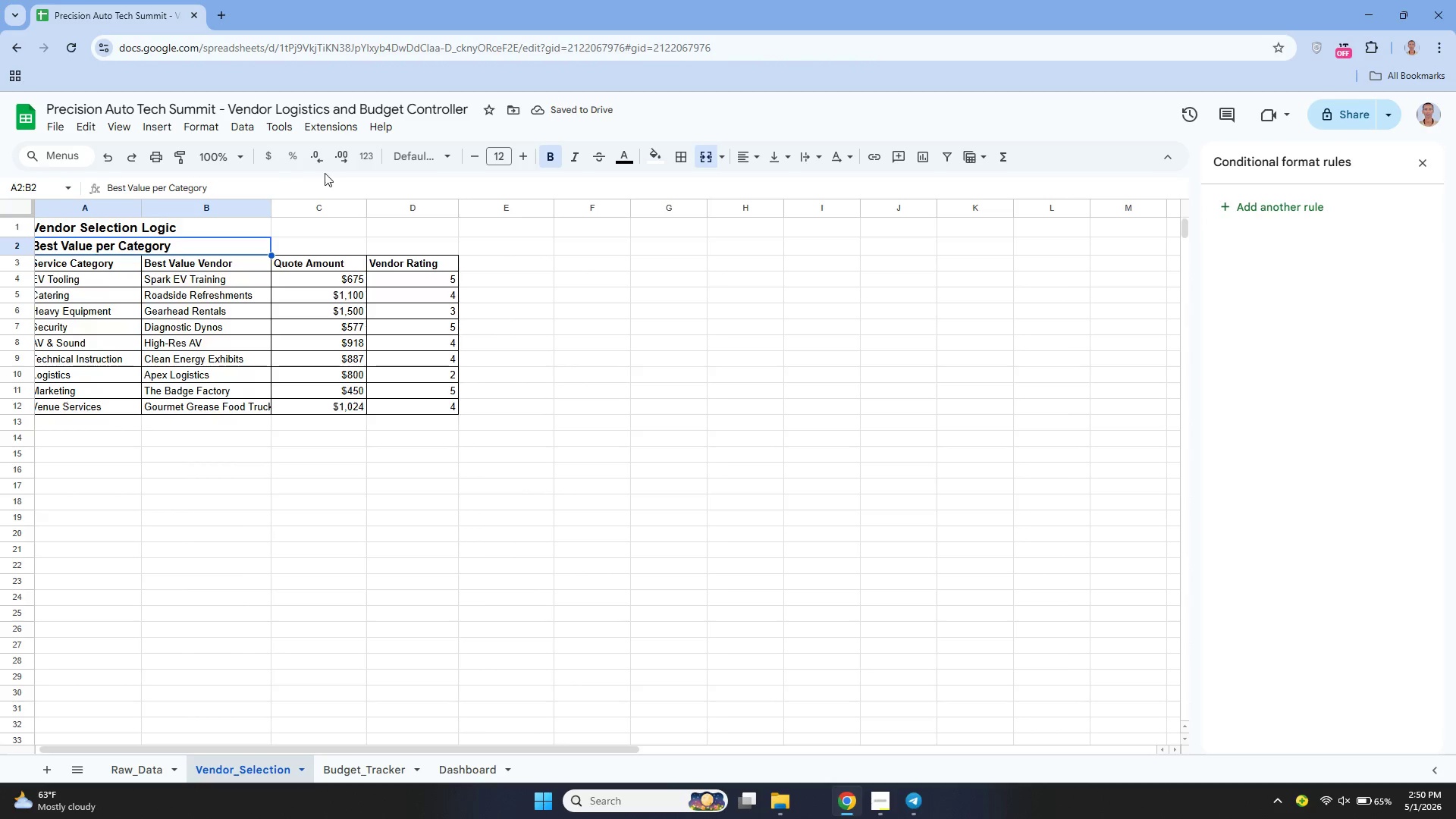 
wait(5.47)
 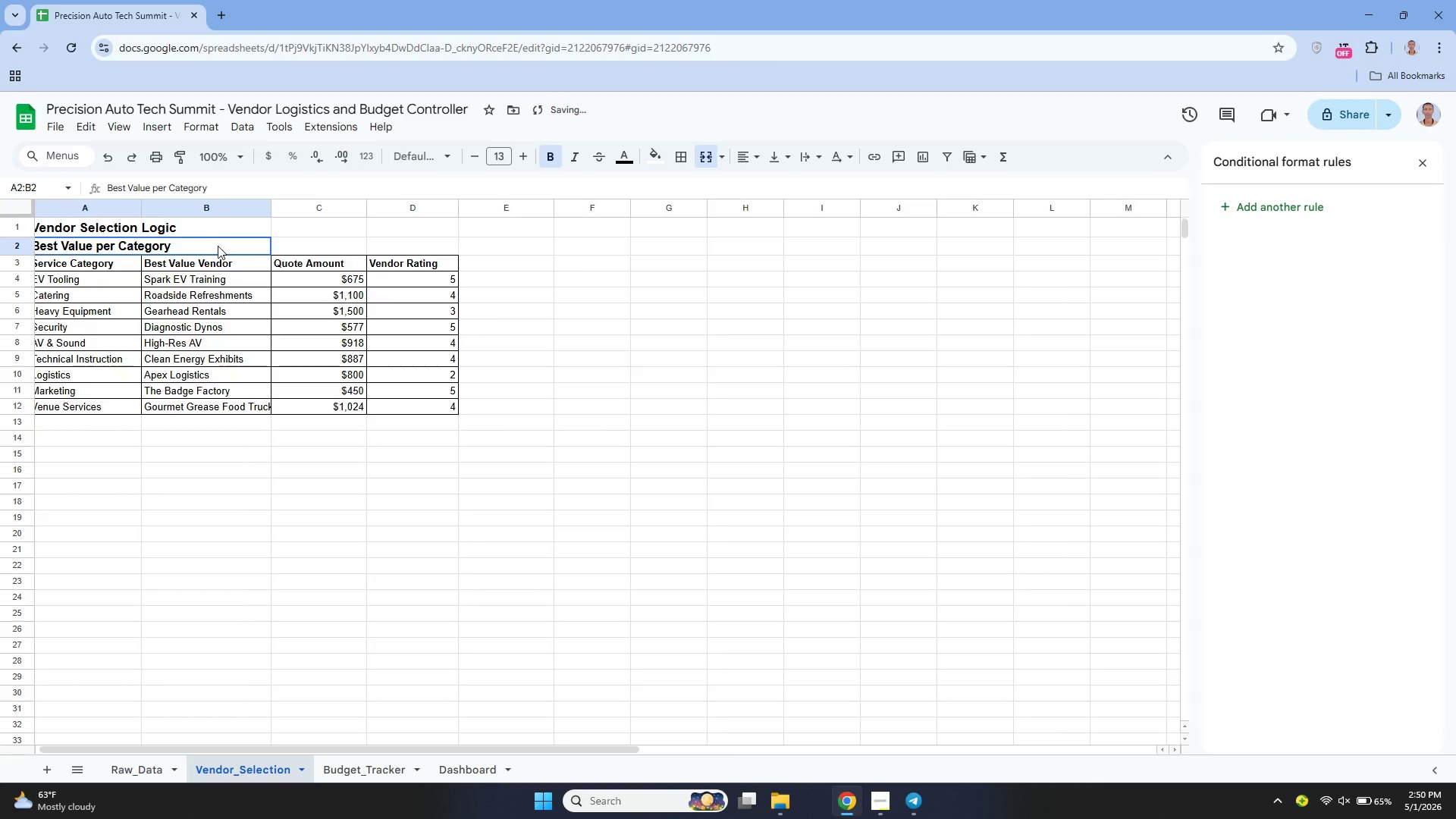 
left_click([383, 776])
 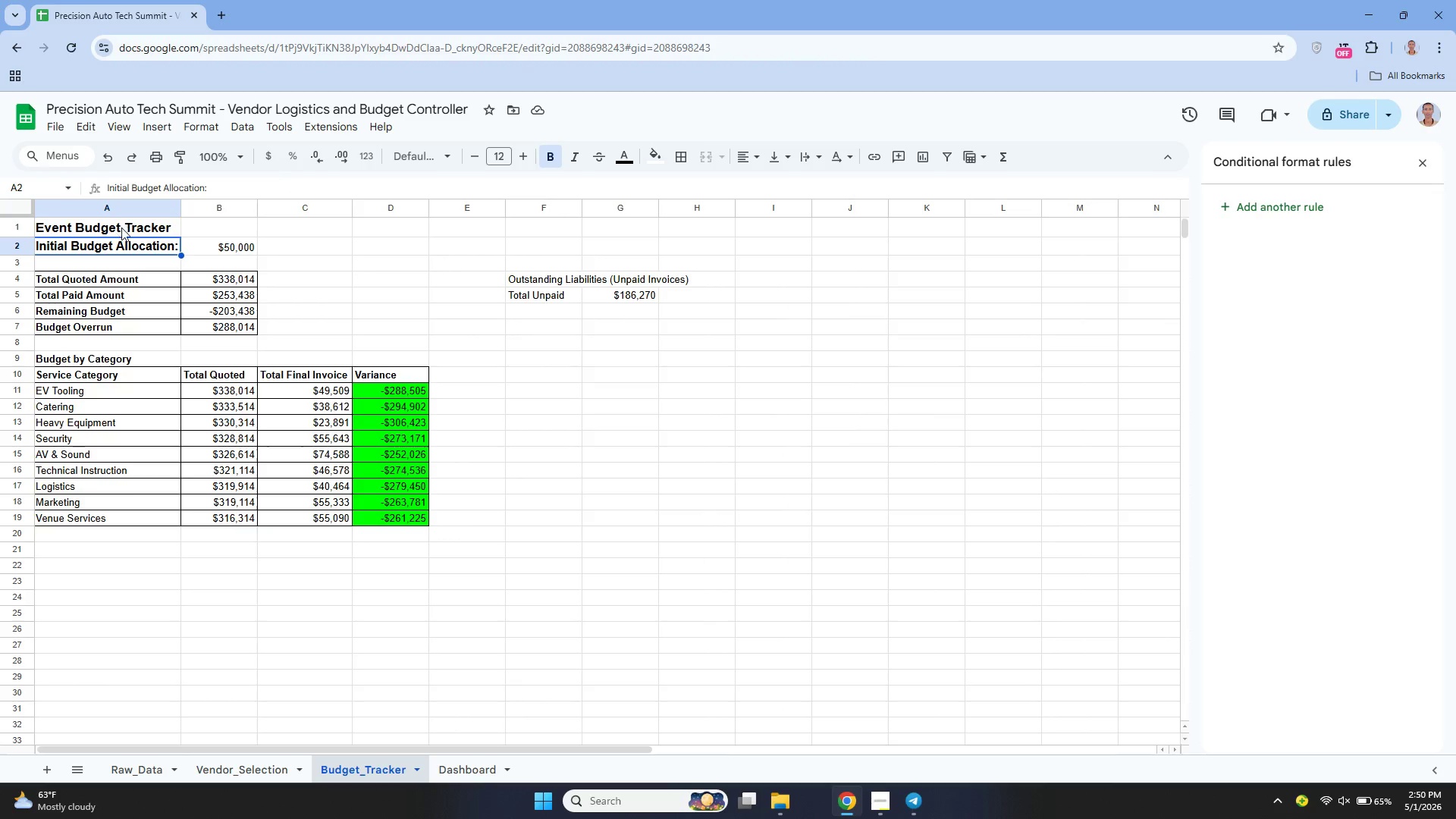 
left_click([121, 224])
 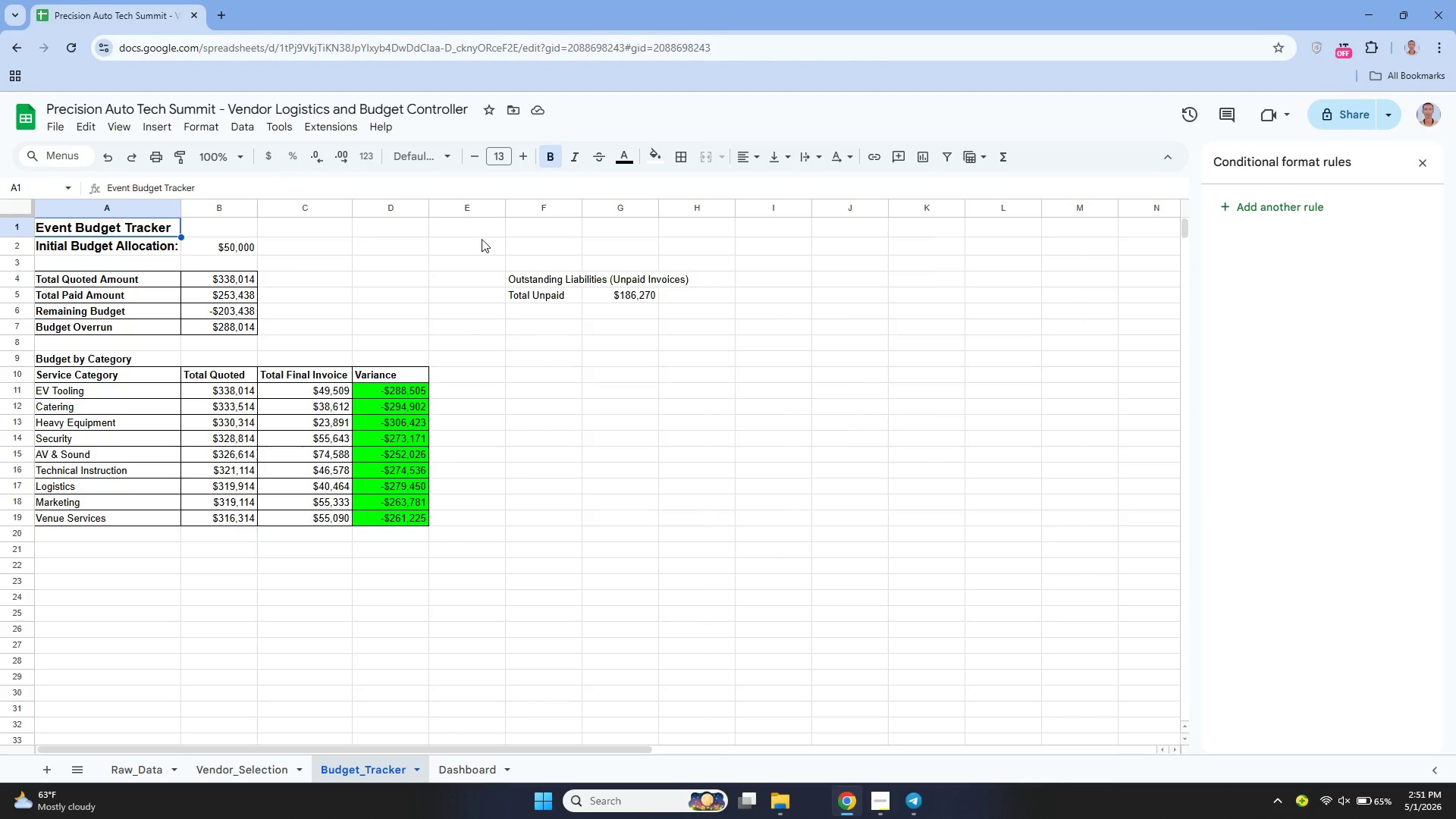 
left_click([528, 283])
 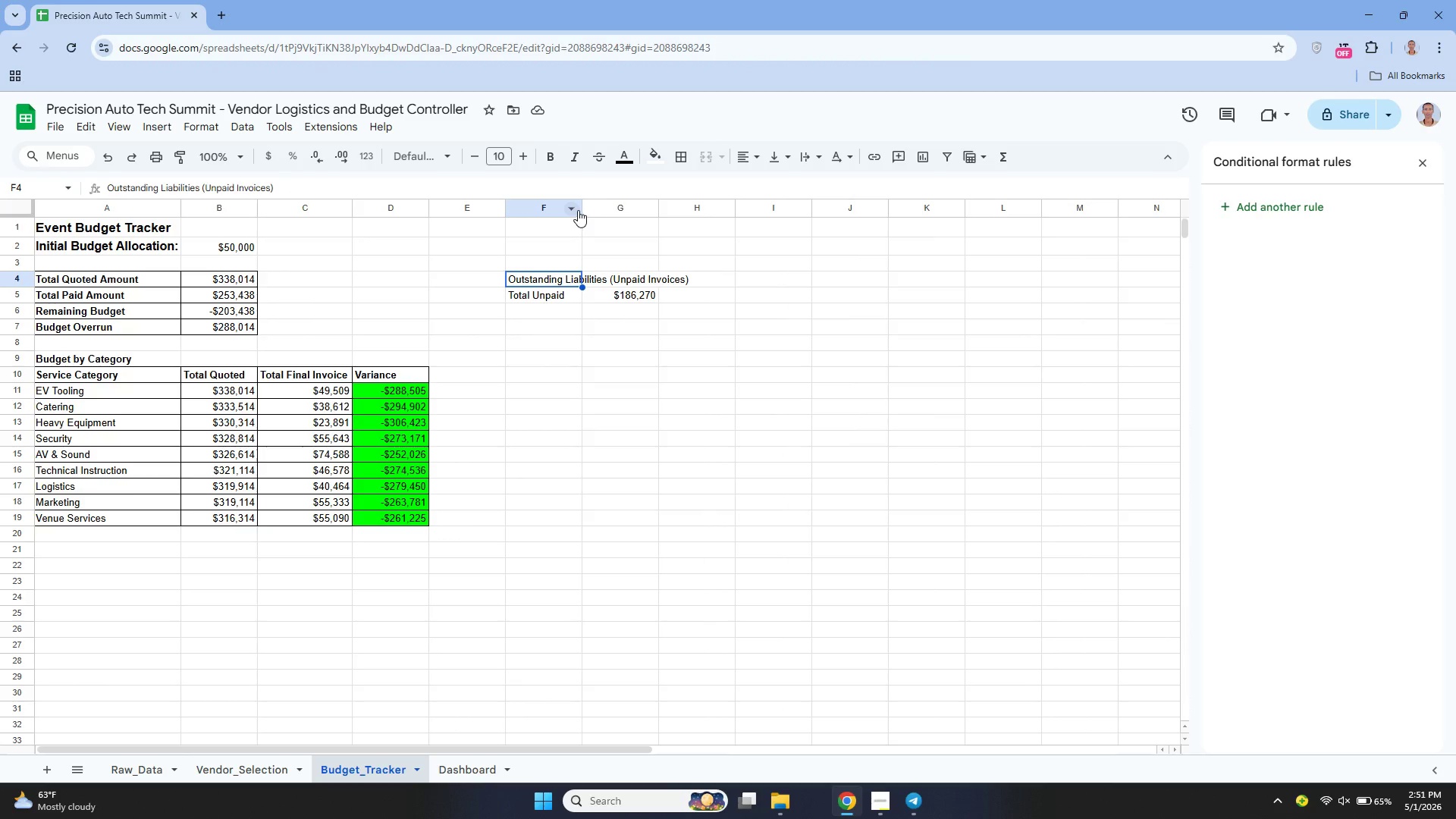 
left_click_drag(start_coordinate=[579, 206], to_coordinate=[626, 218])
 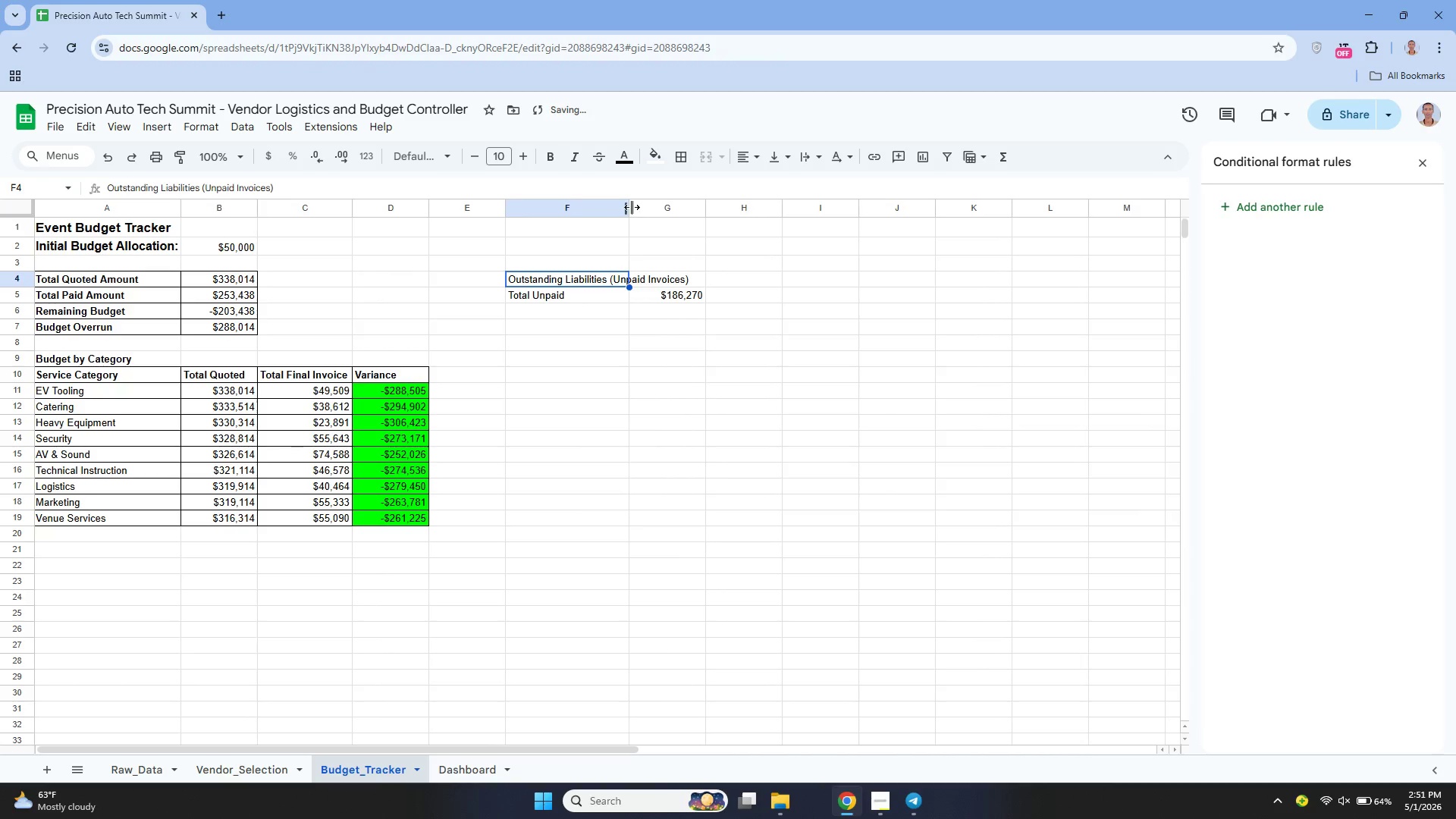 
left_click_drag(start_coordinate=[632, 207], to_coordinate=[662, 248])
 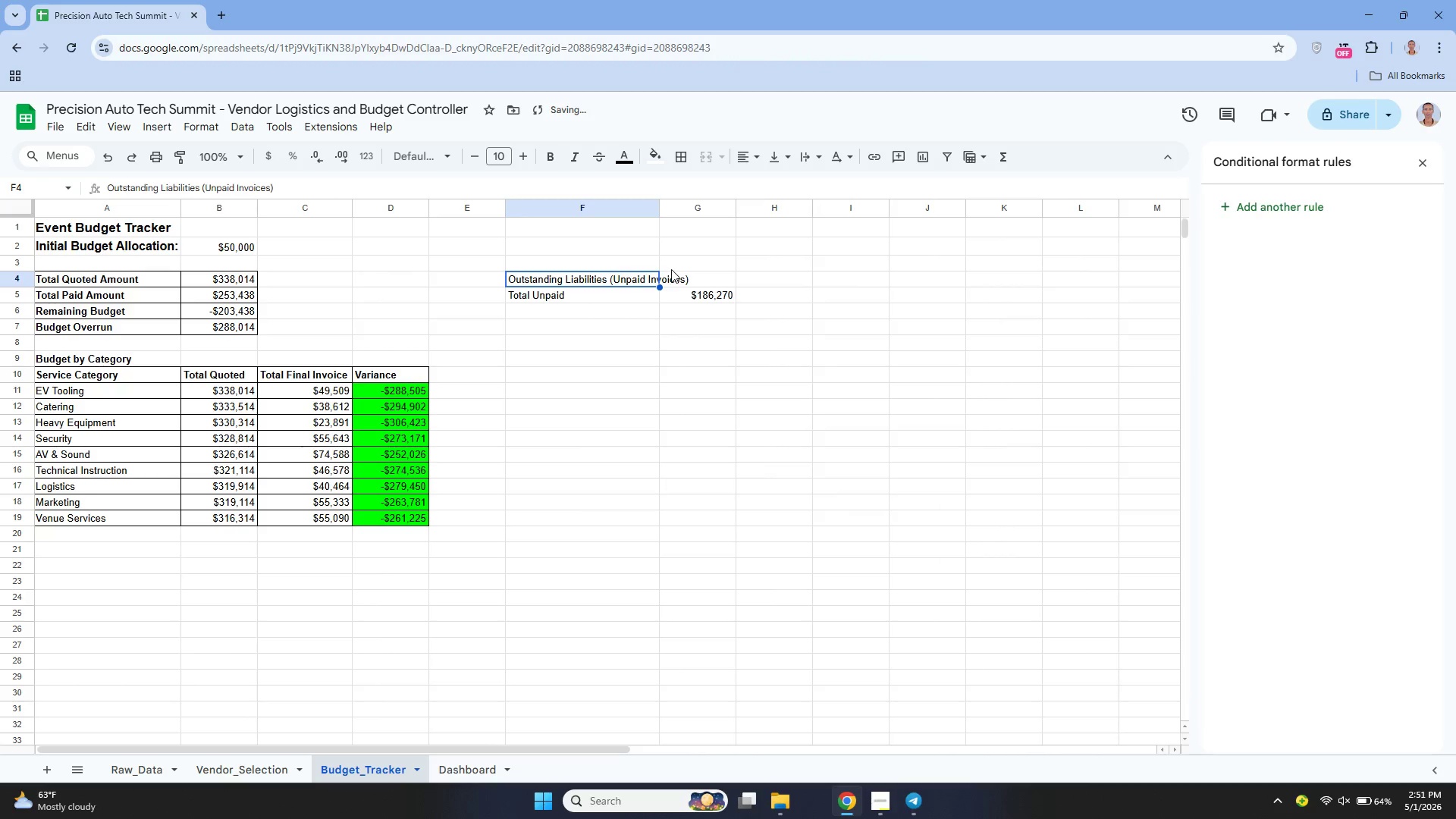 
left_click([672, 278])
 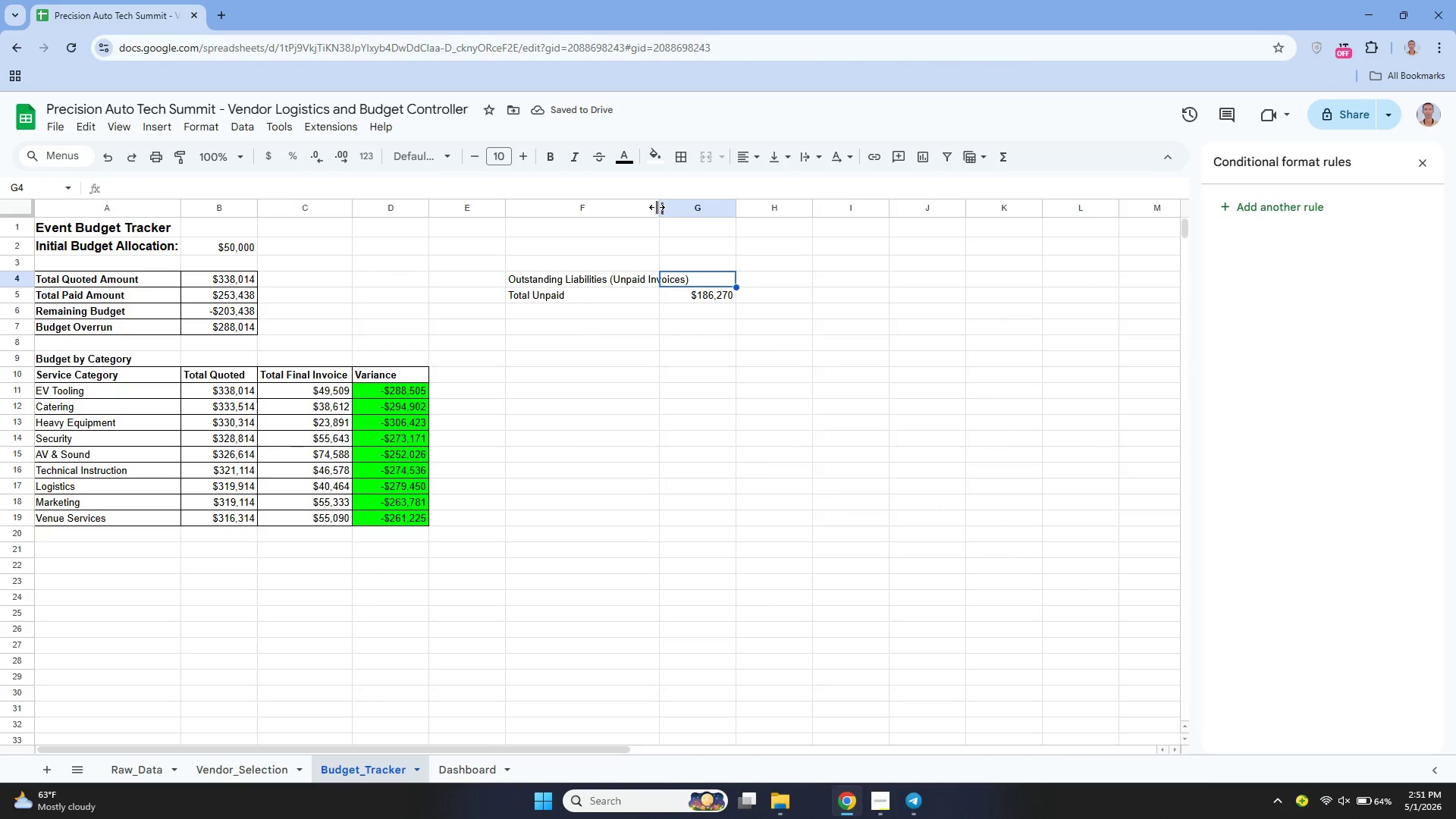 
left_click_drag(start_coordinate=[657, 207], to_coordinate=[693, 233])
 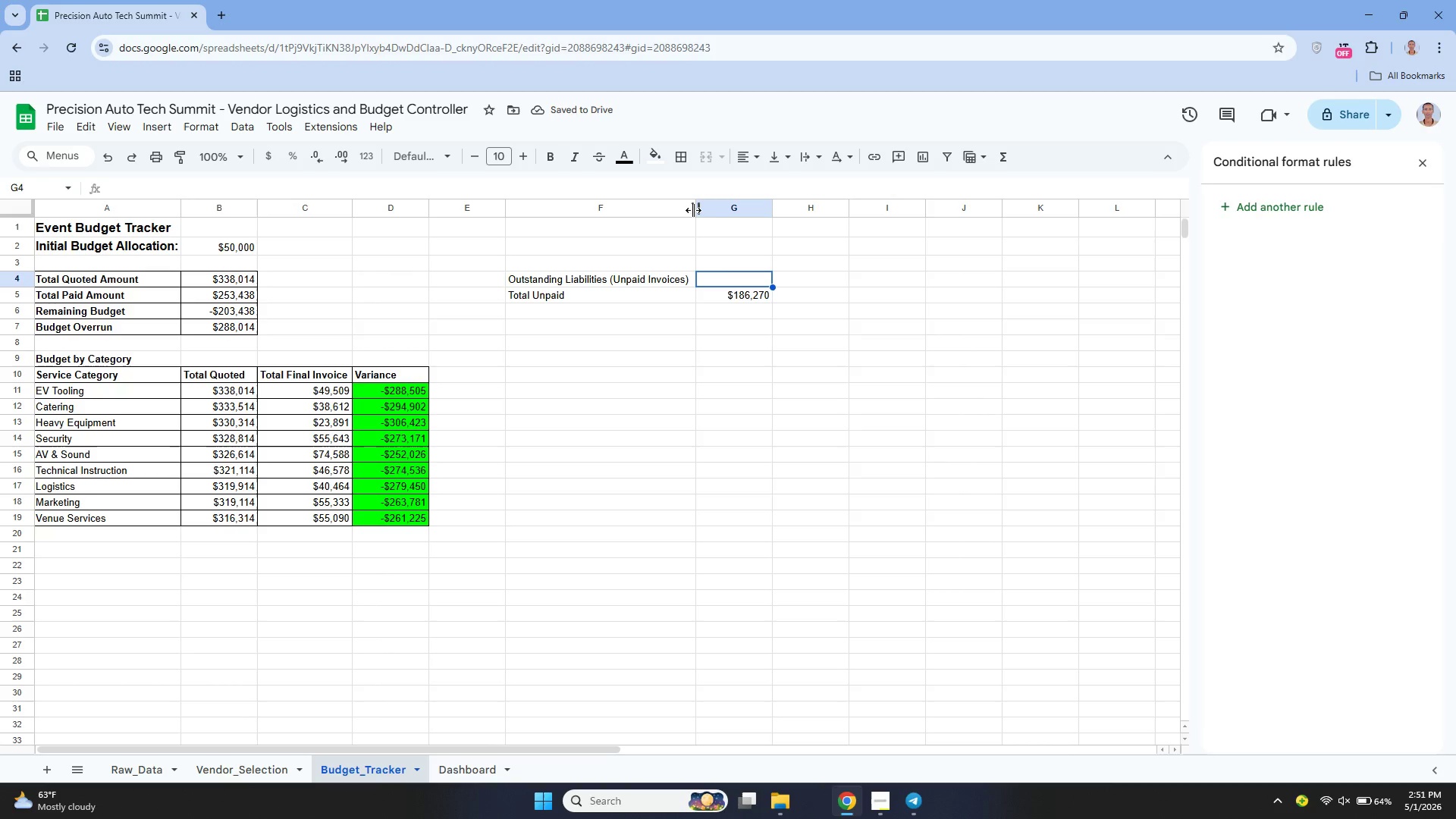 
left_click_drag(start_coordinate=[693, 209], to_coordinate=[690, 218])
 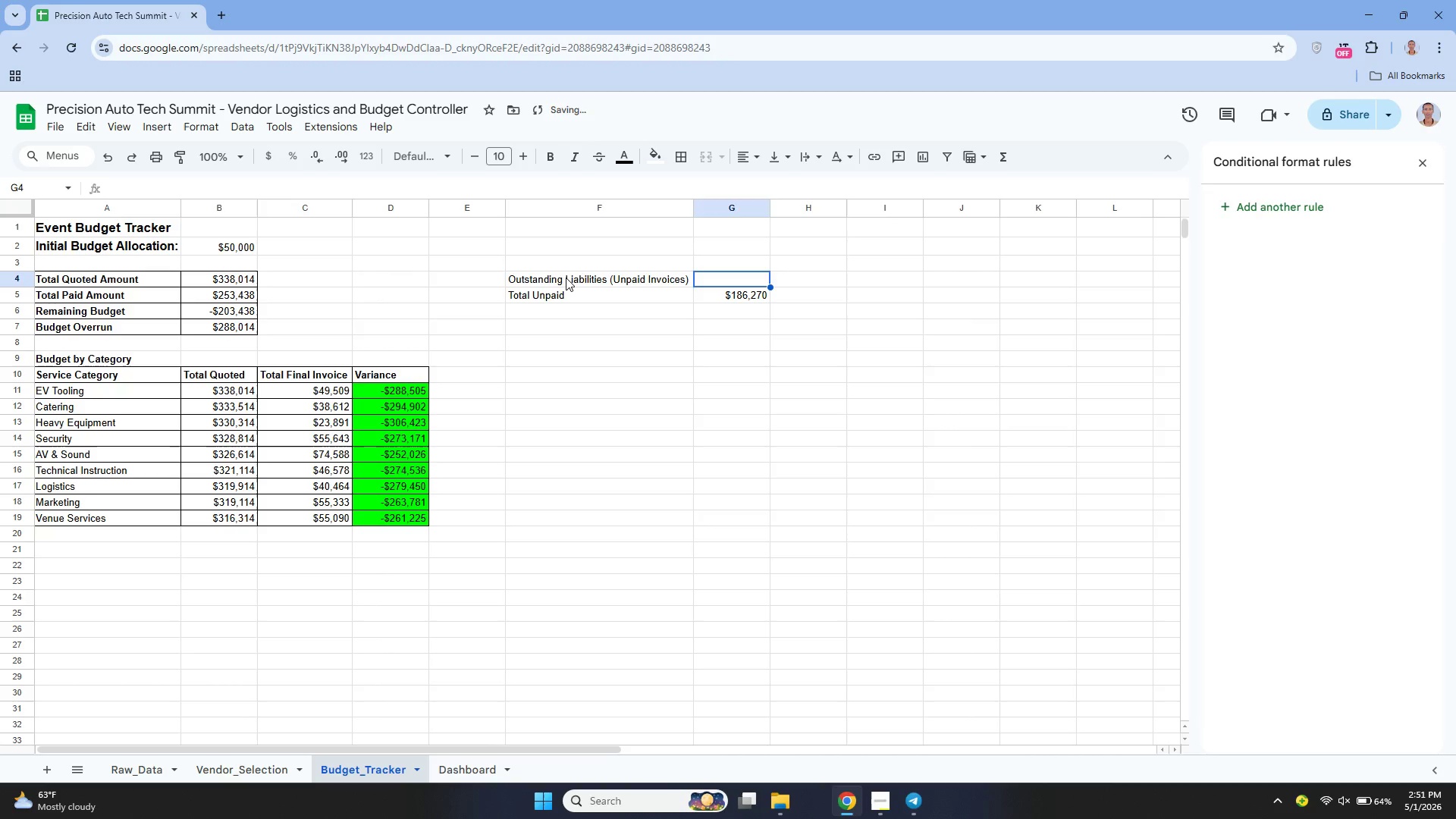 
left_click_drag(start_coordinate=[566, 278], to_coordinate=[574, 284])
 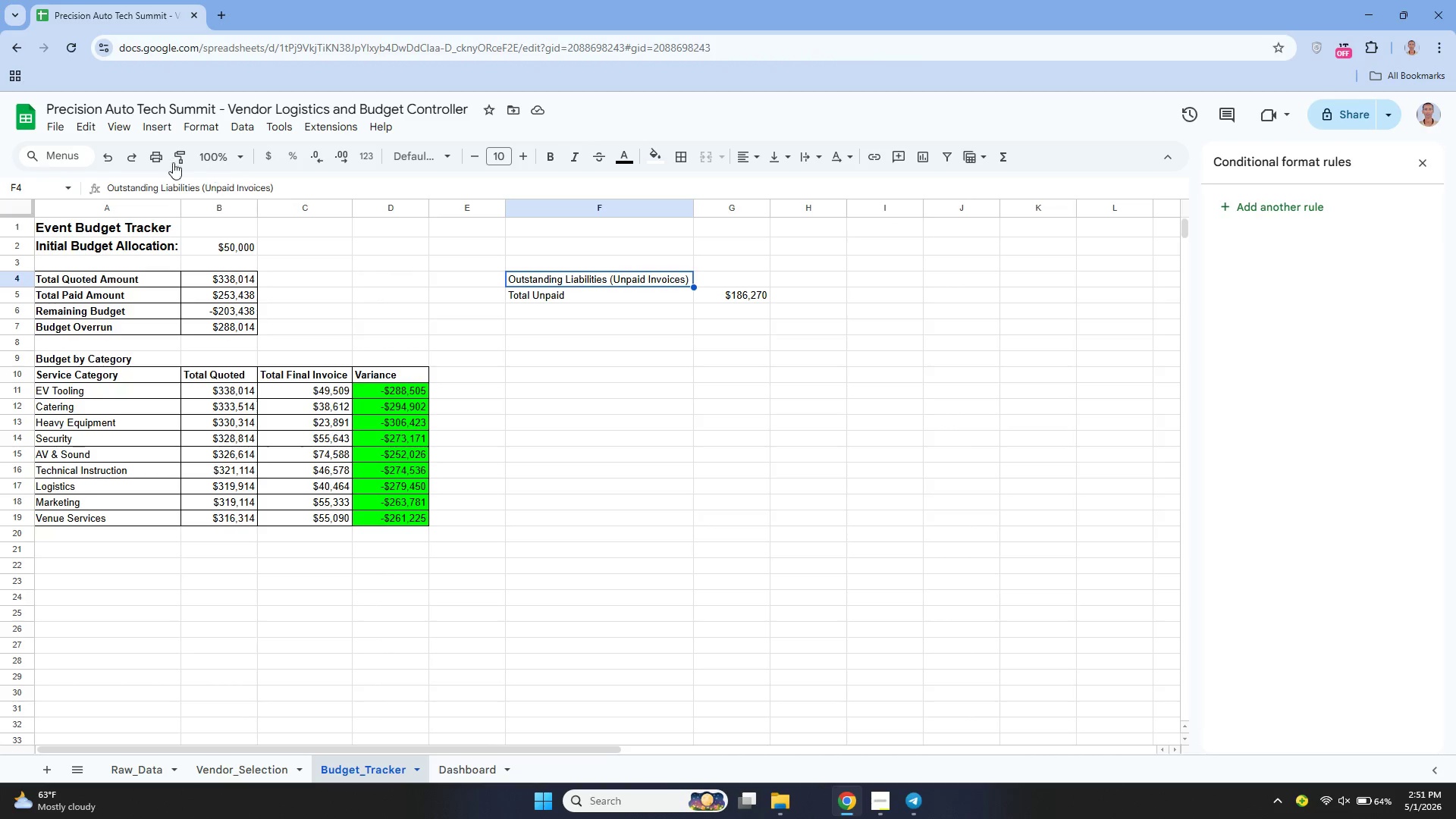 
wait(5.44)
 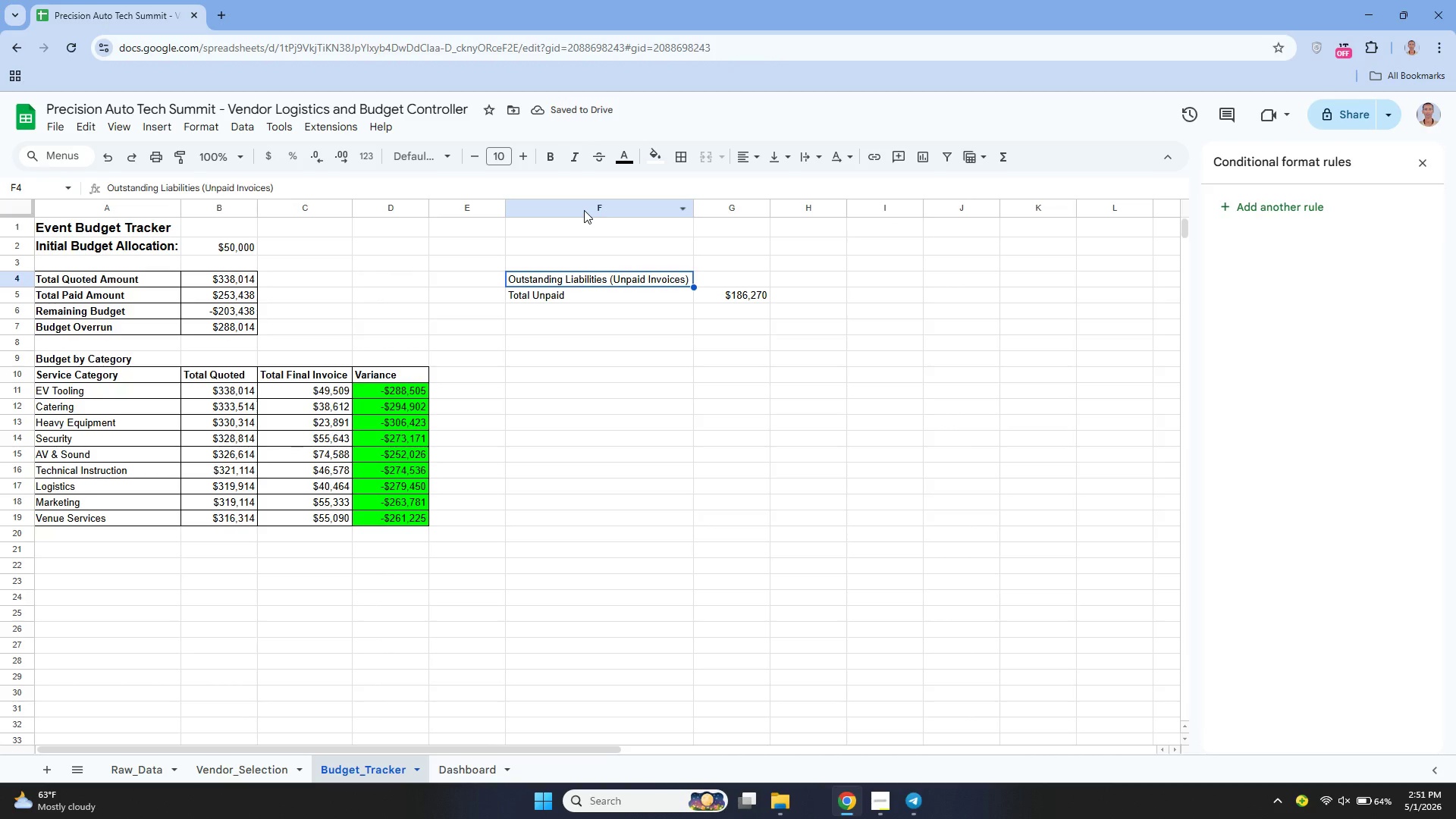 
left_click([113, 157])
 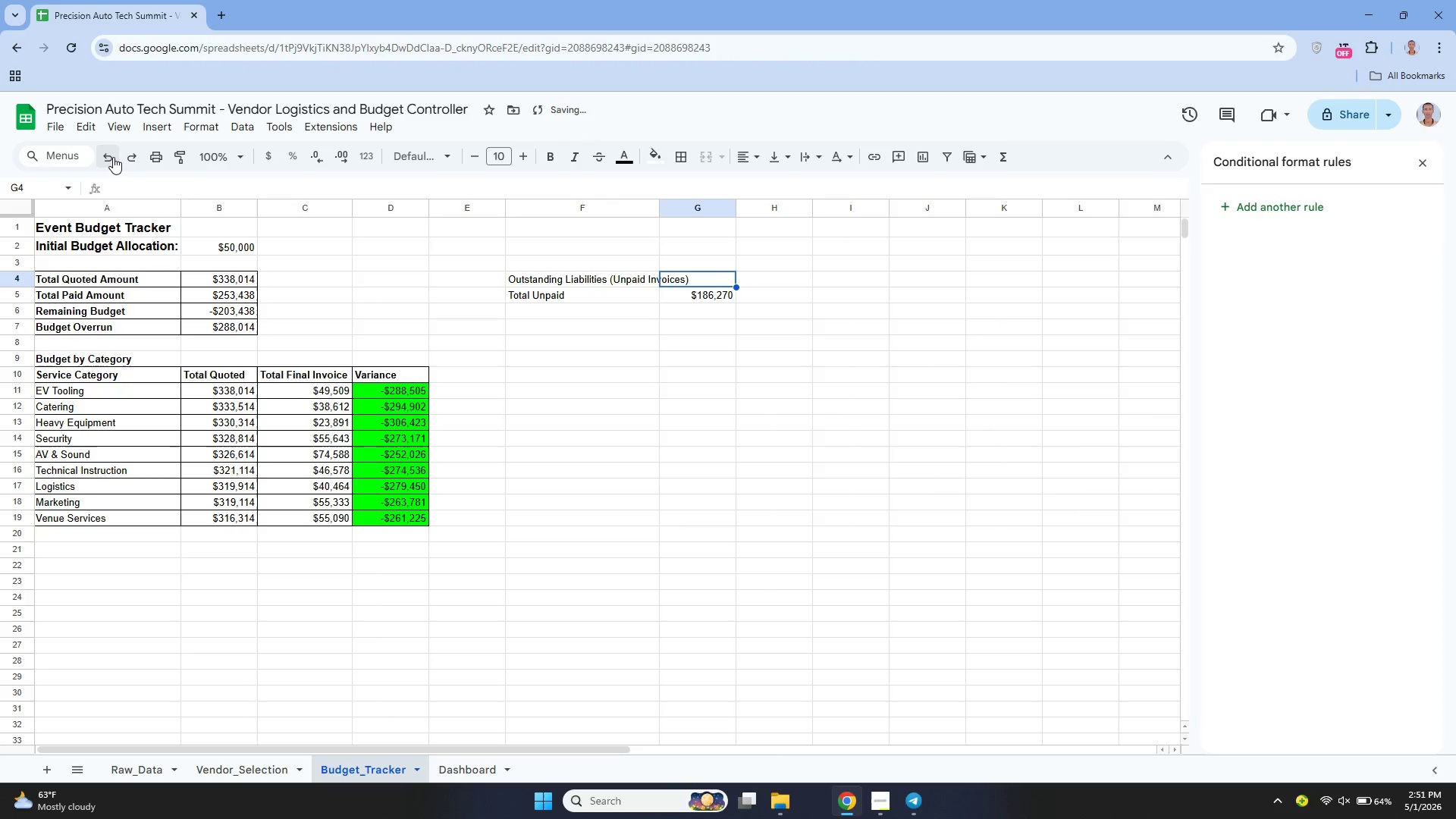 
left_click([113, 157])
 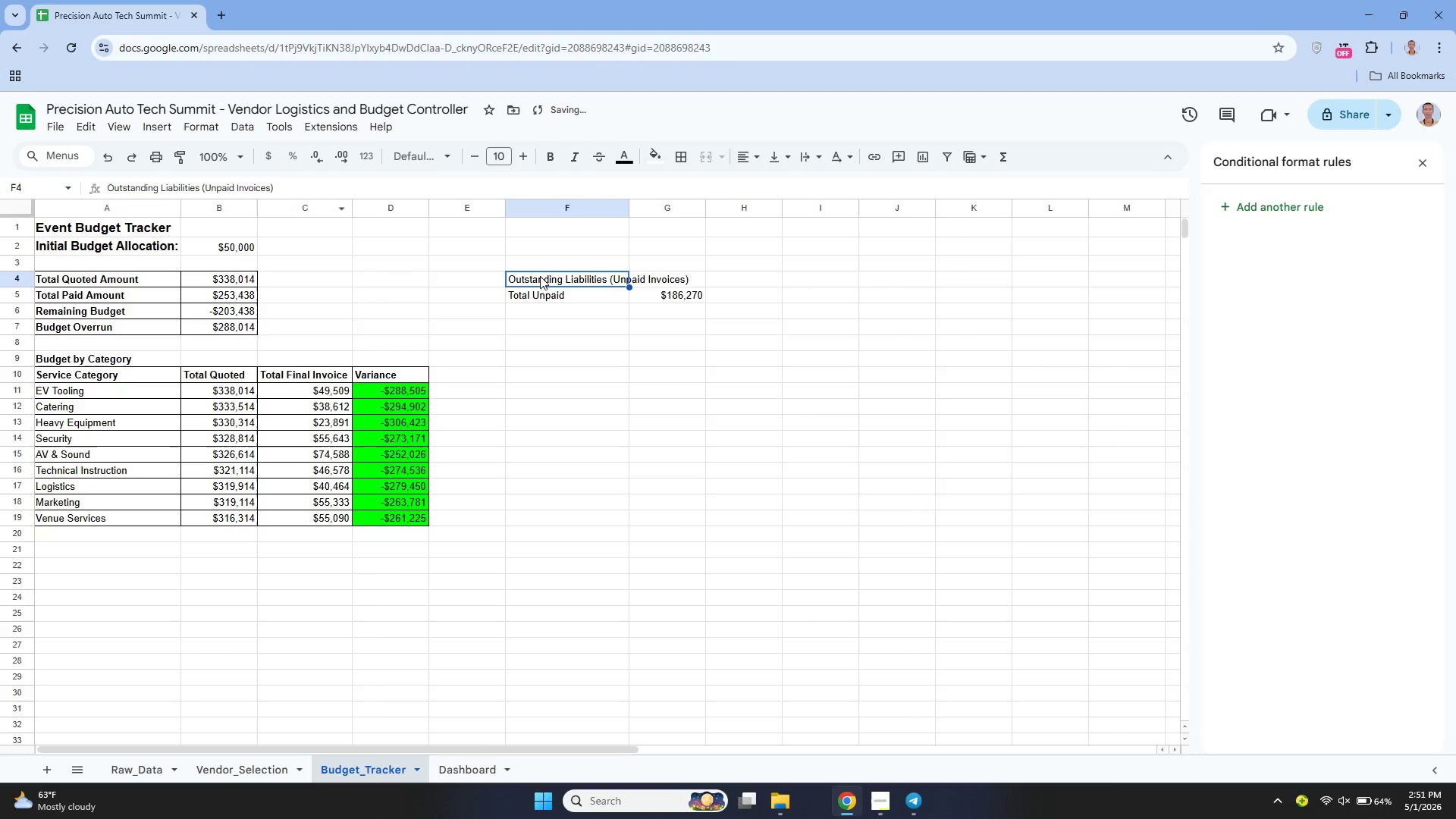 
left_click_drag(start_coordinate=[538, 276], to_coordinate=[659, 277])
 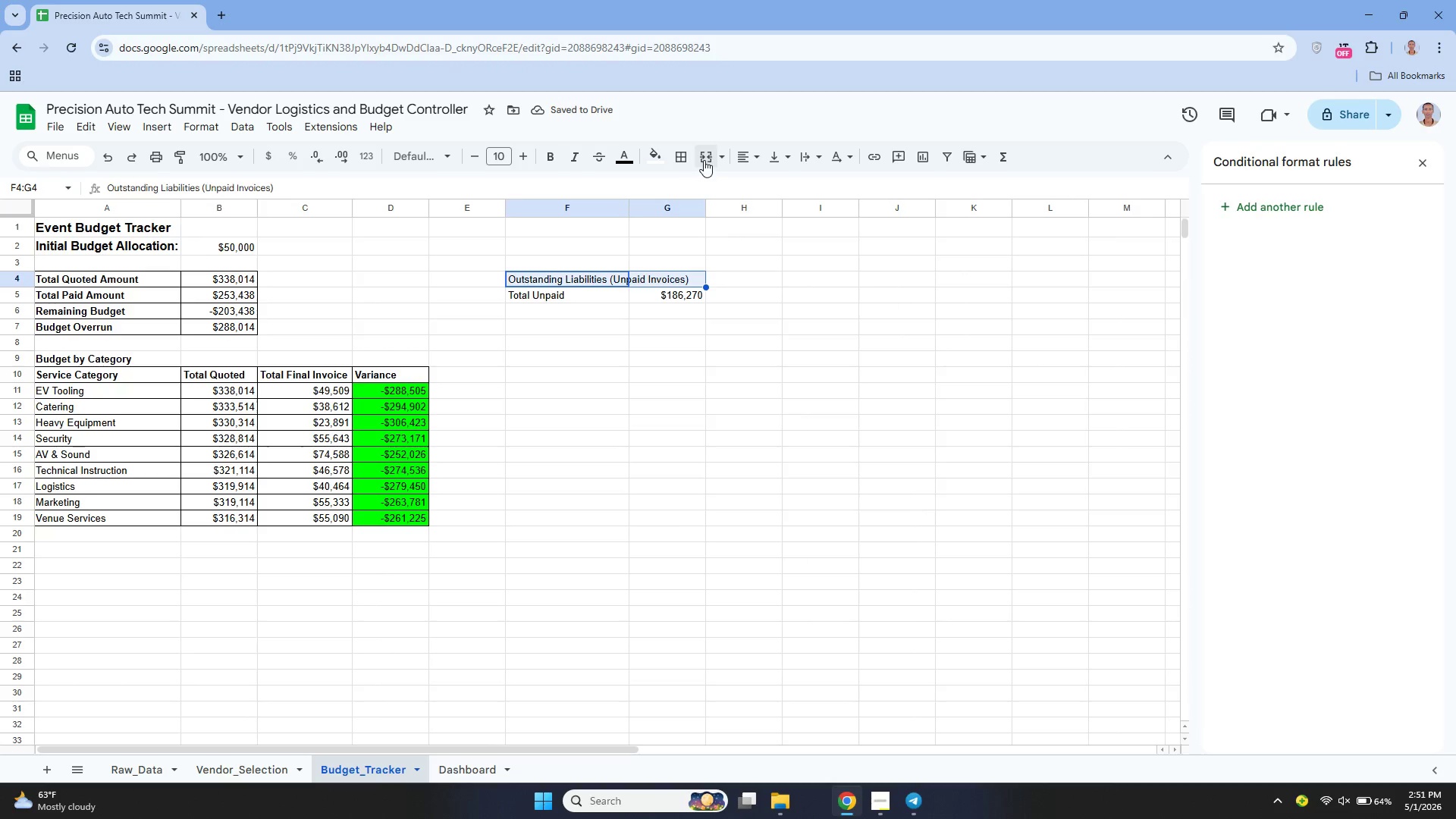 
left_click([704, 160])
 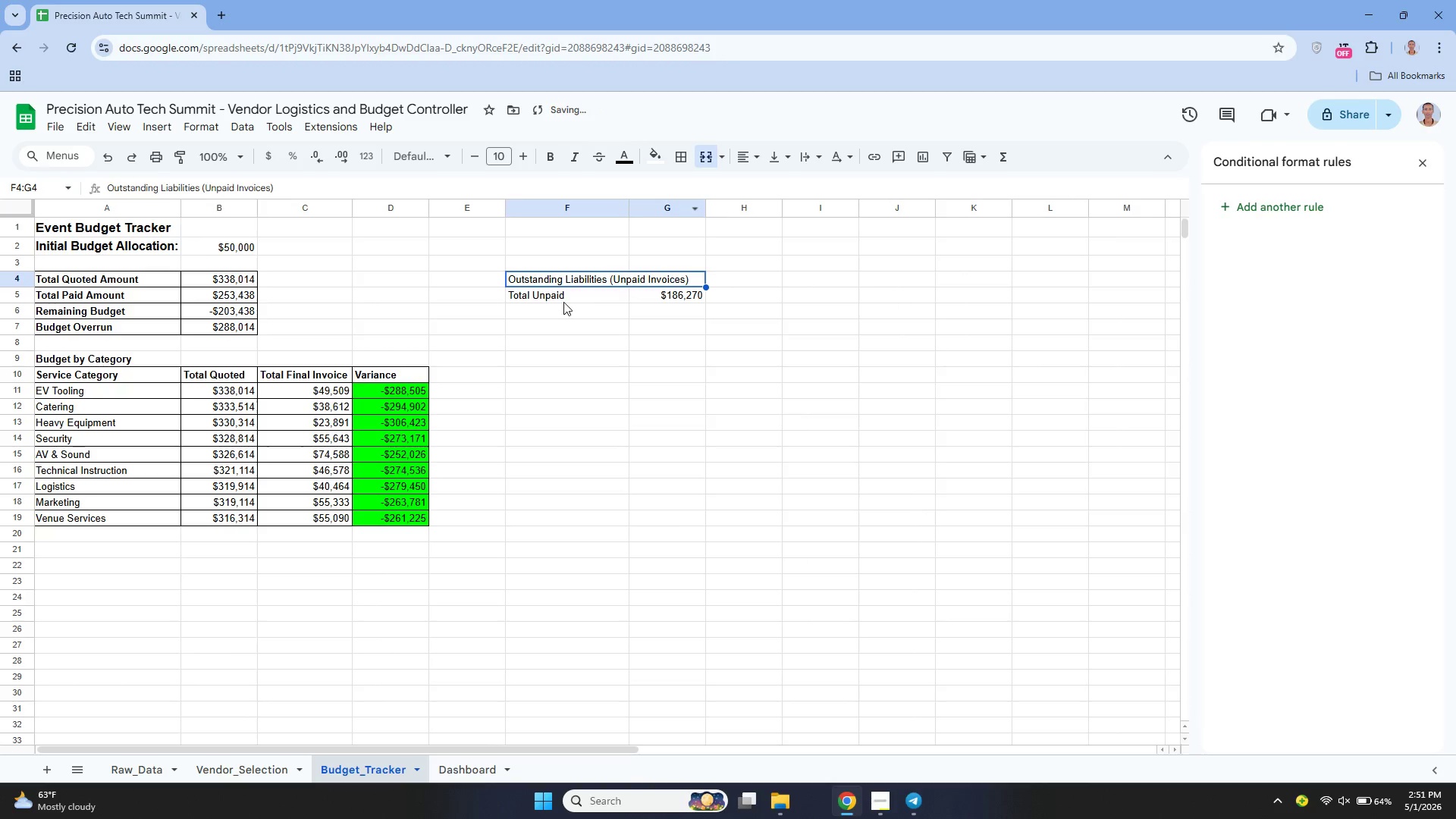 
left_click([554, 300])
 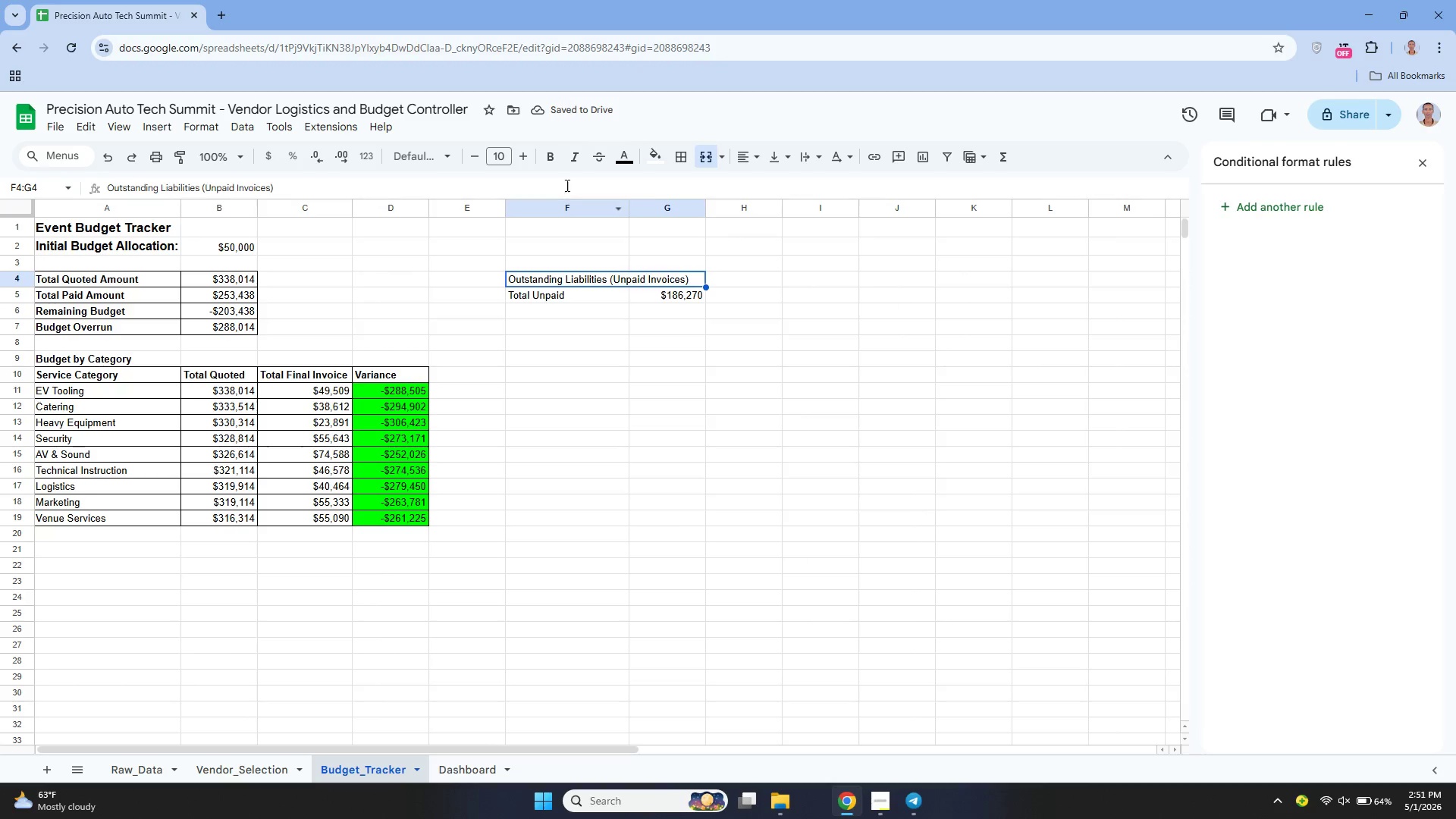 
mouse_move([535, 162])
 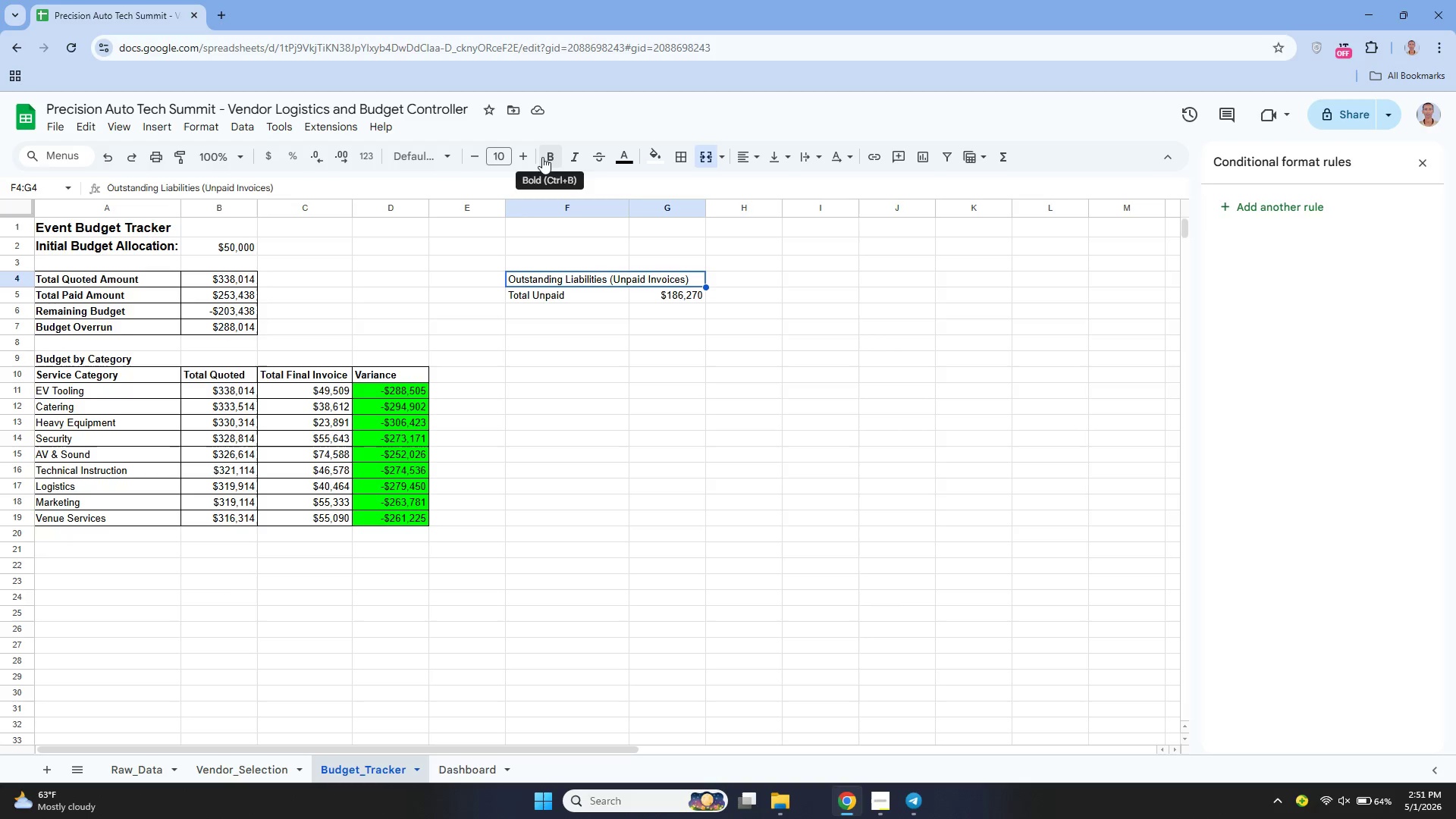 
left_click([542, 157])
 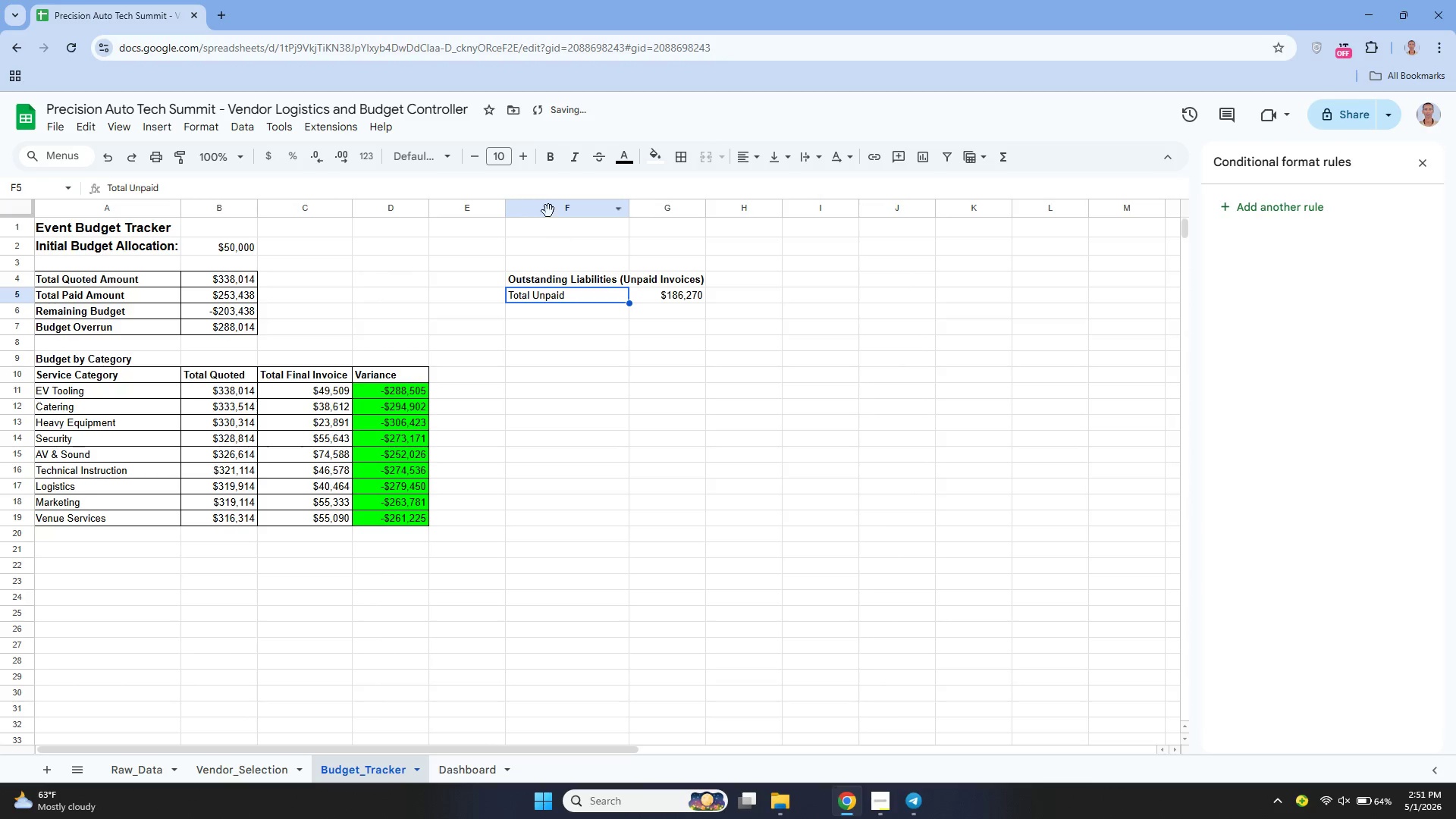 
left_click([550, 162])
 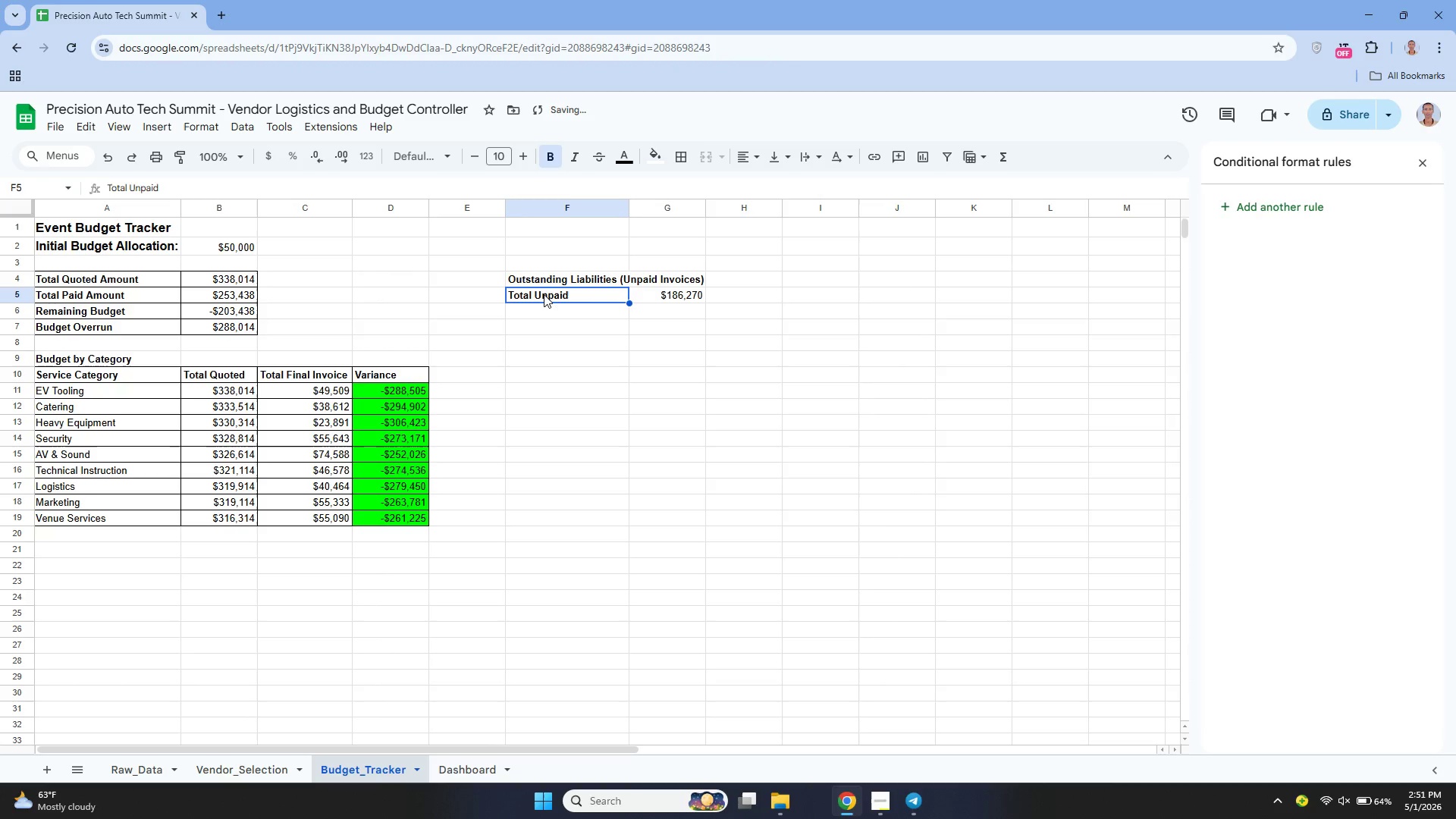 
left_click_drag(start_coordinate=[544, 294], to_coordinate=[654, 289])
 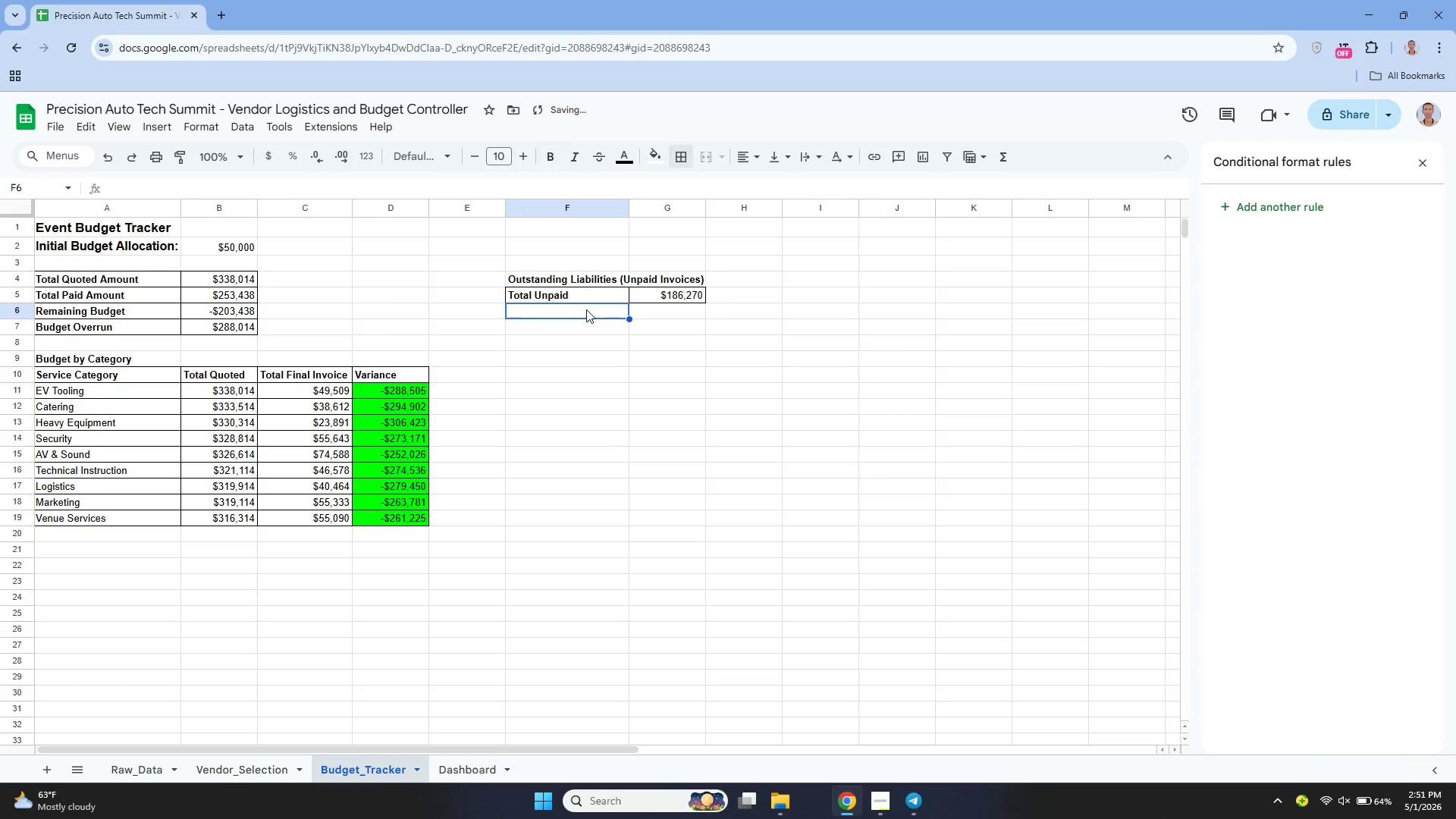 
wait(5.64)
 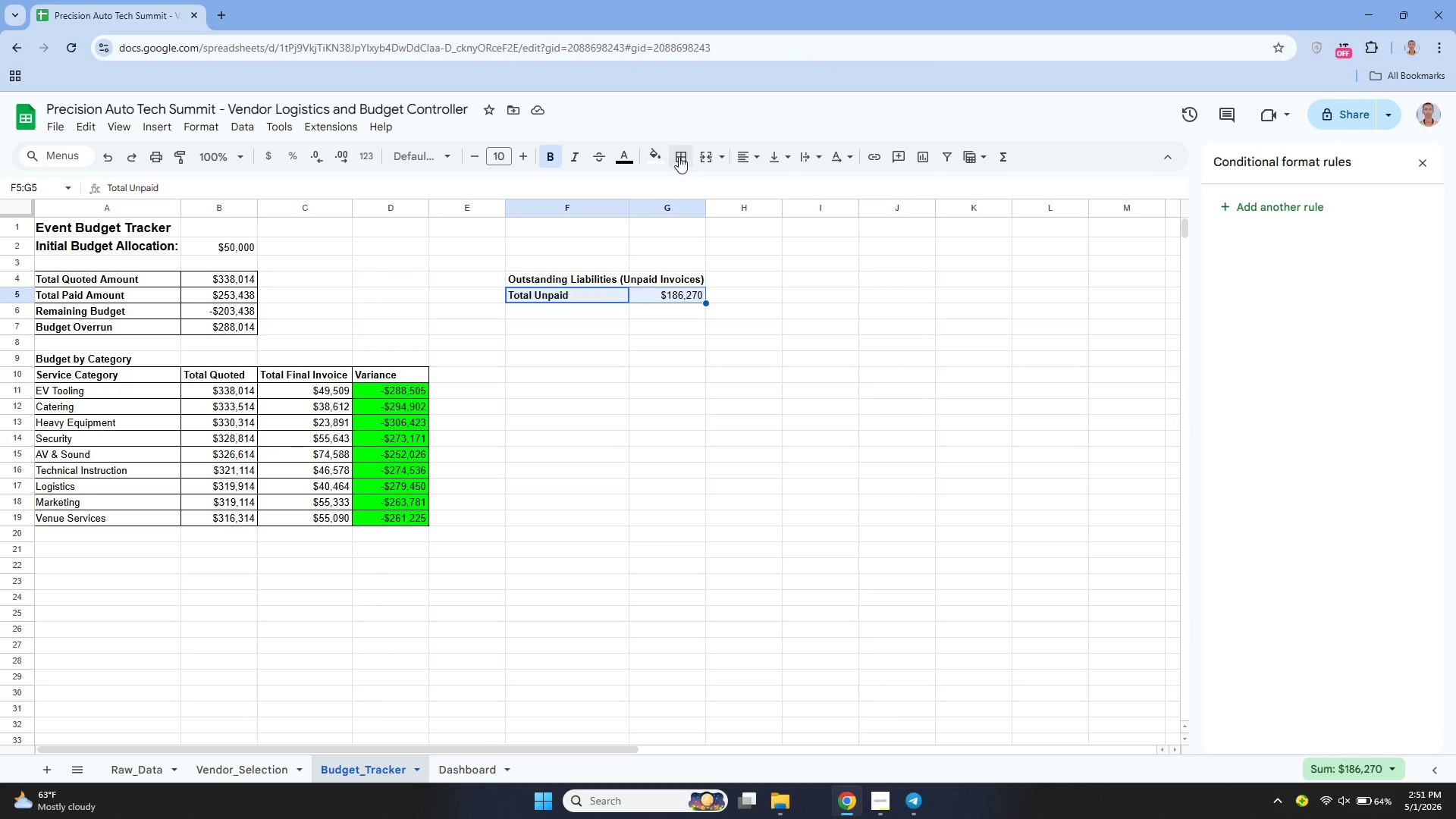 
left_click([613, 294])